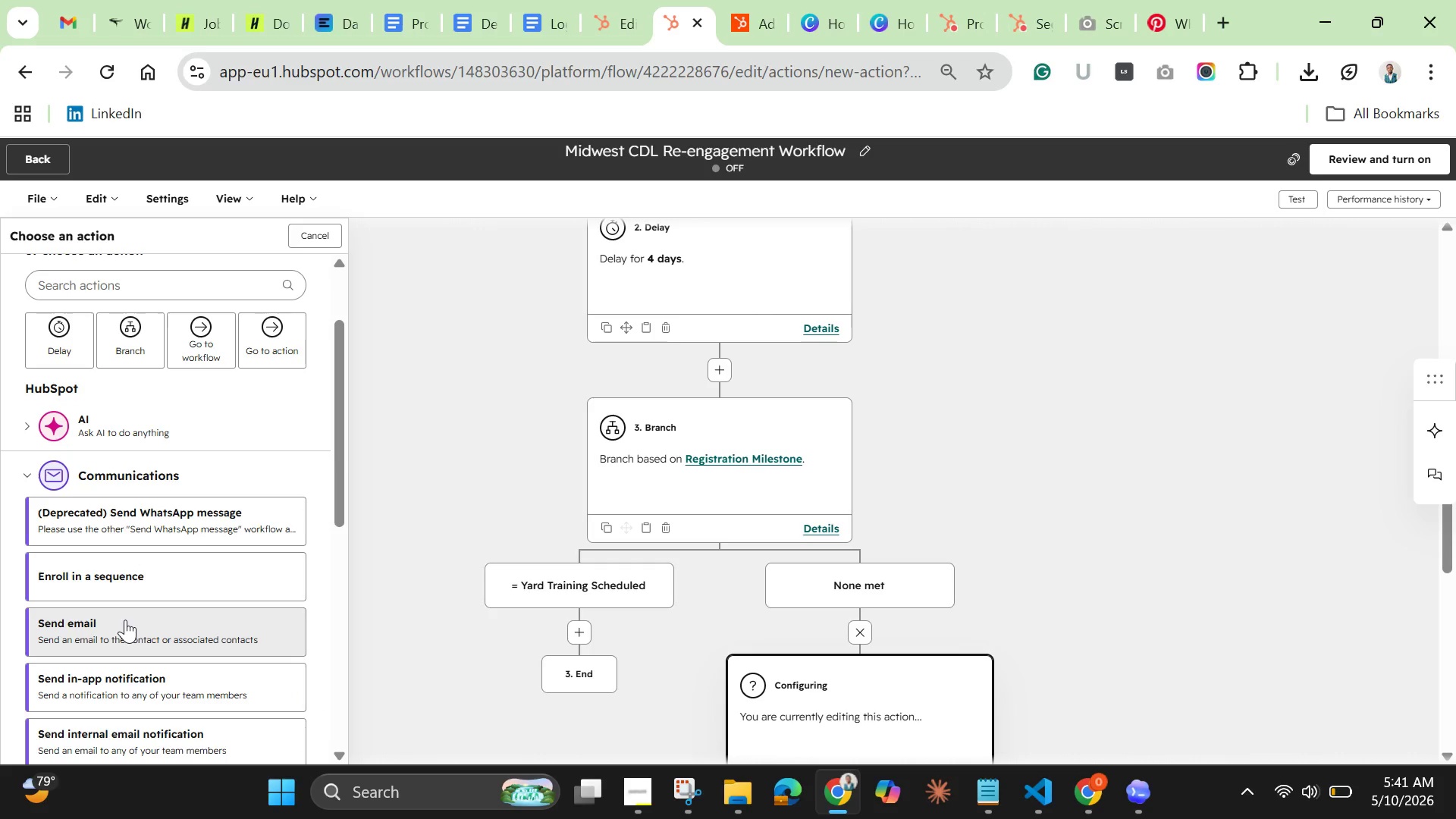 
left_click([125, 620])
 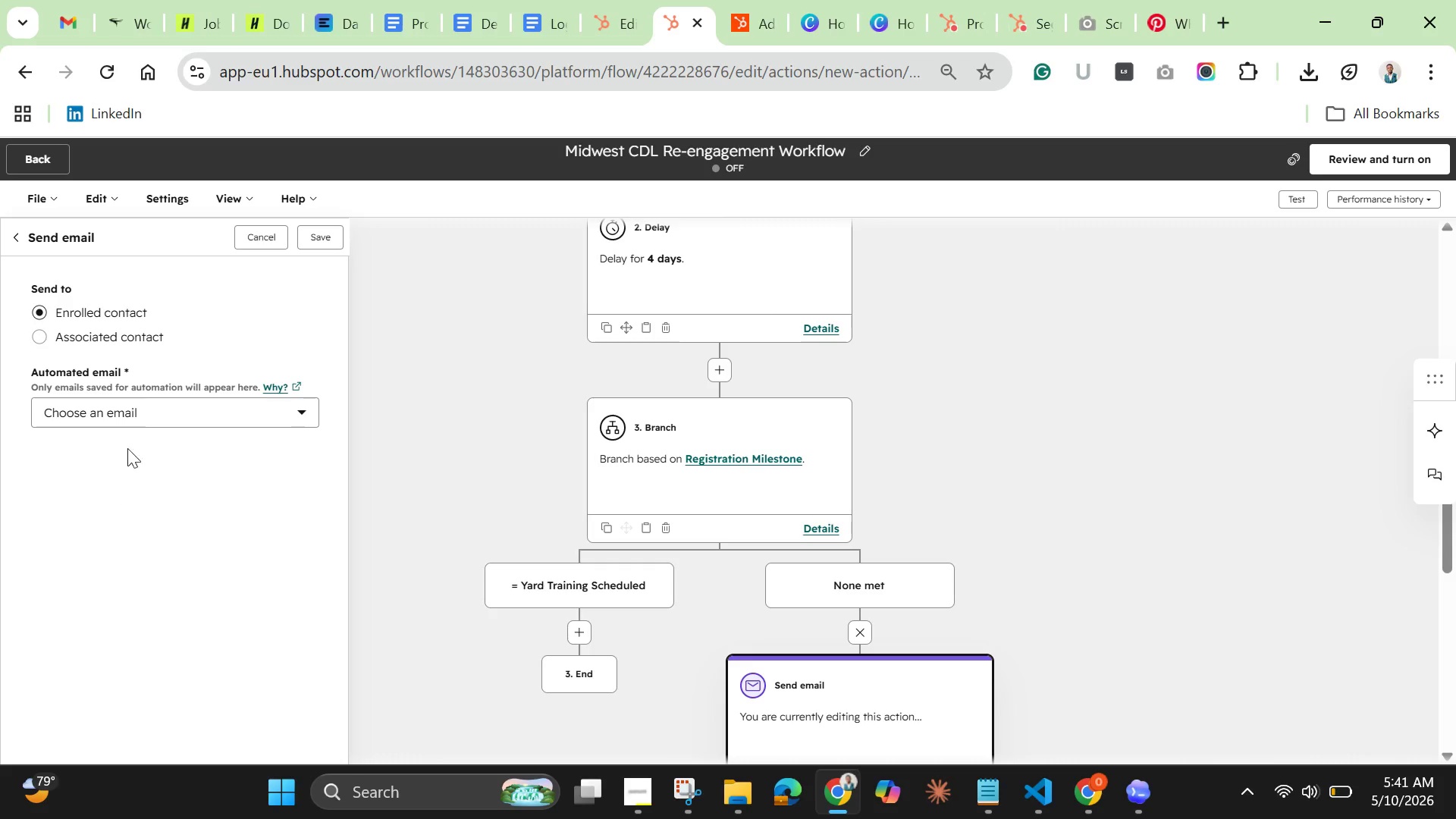 
left_click([137, 416])
 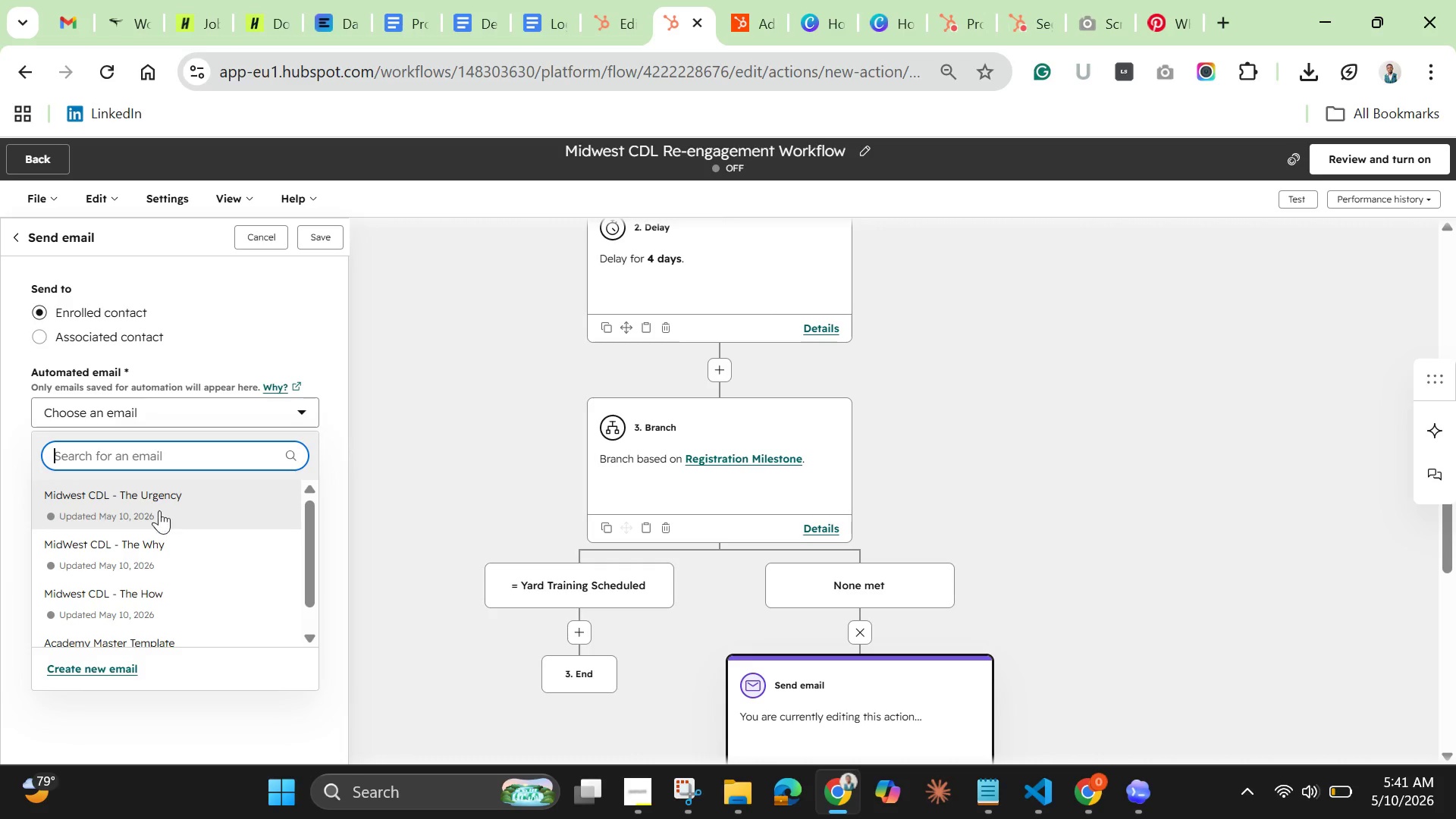 
mouse_move([163, 577])
 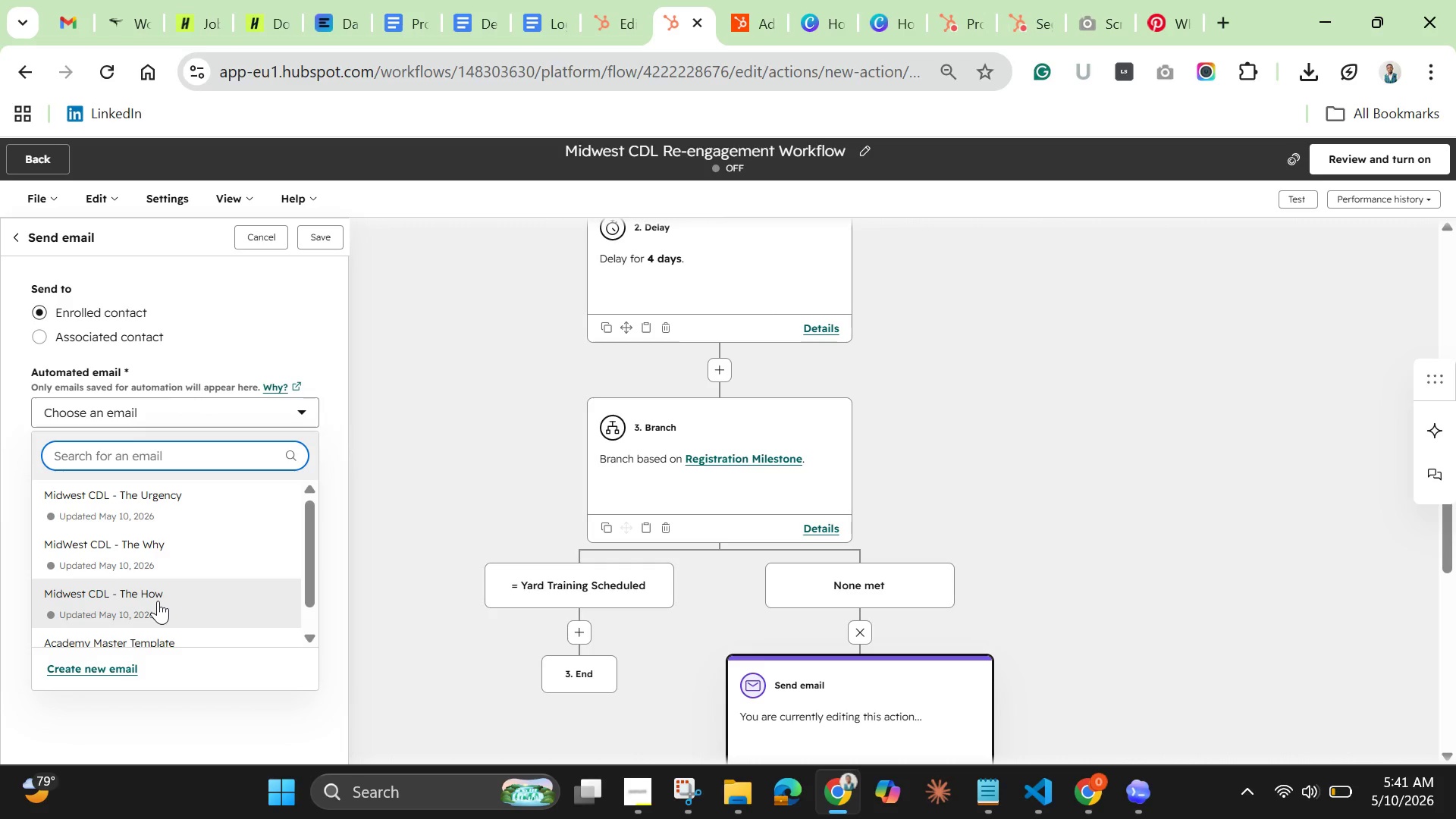 
left_click([158, 601])
 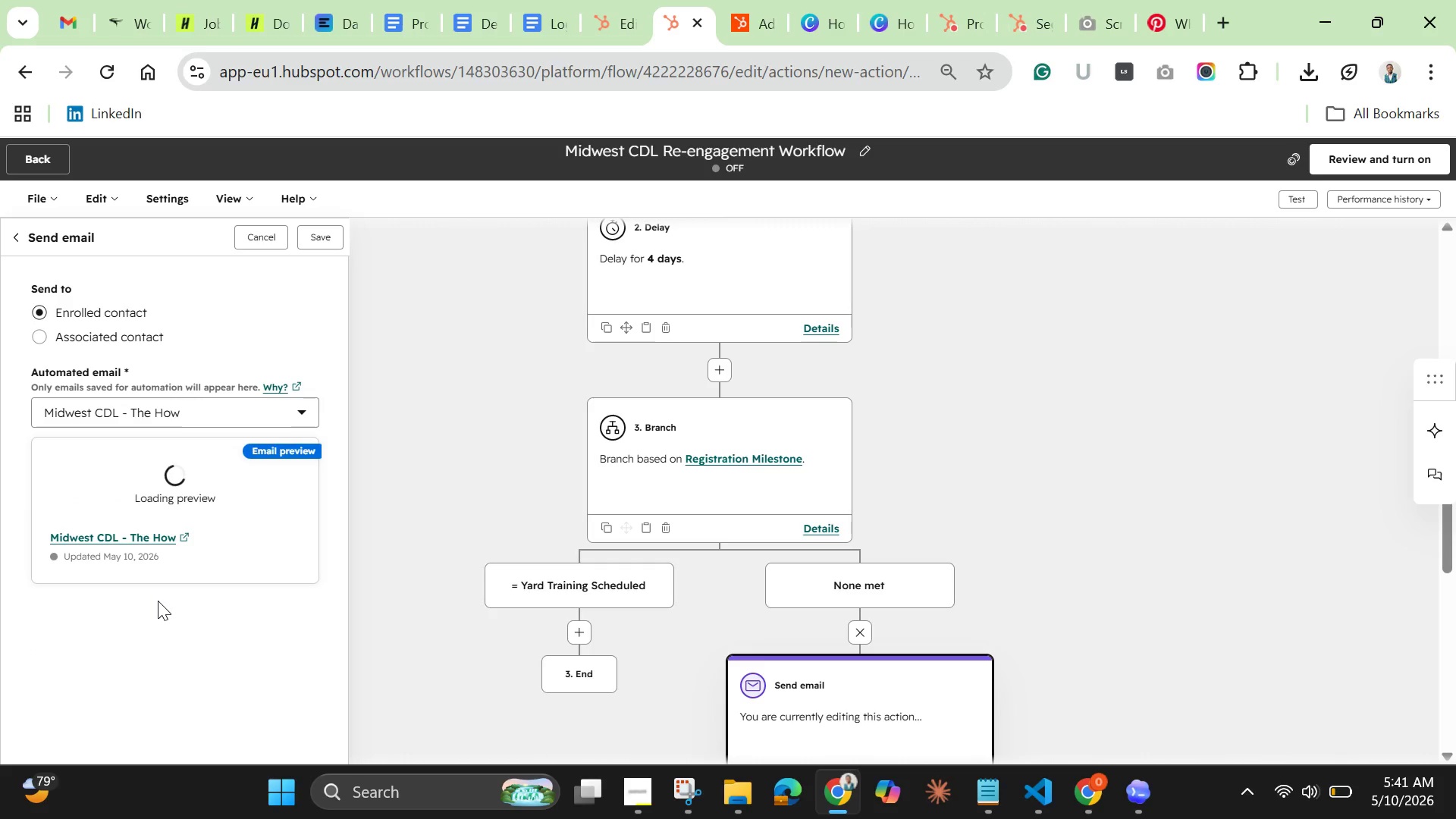 
mouse_move([170, 468])
 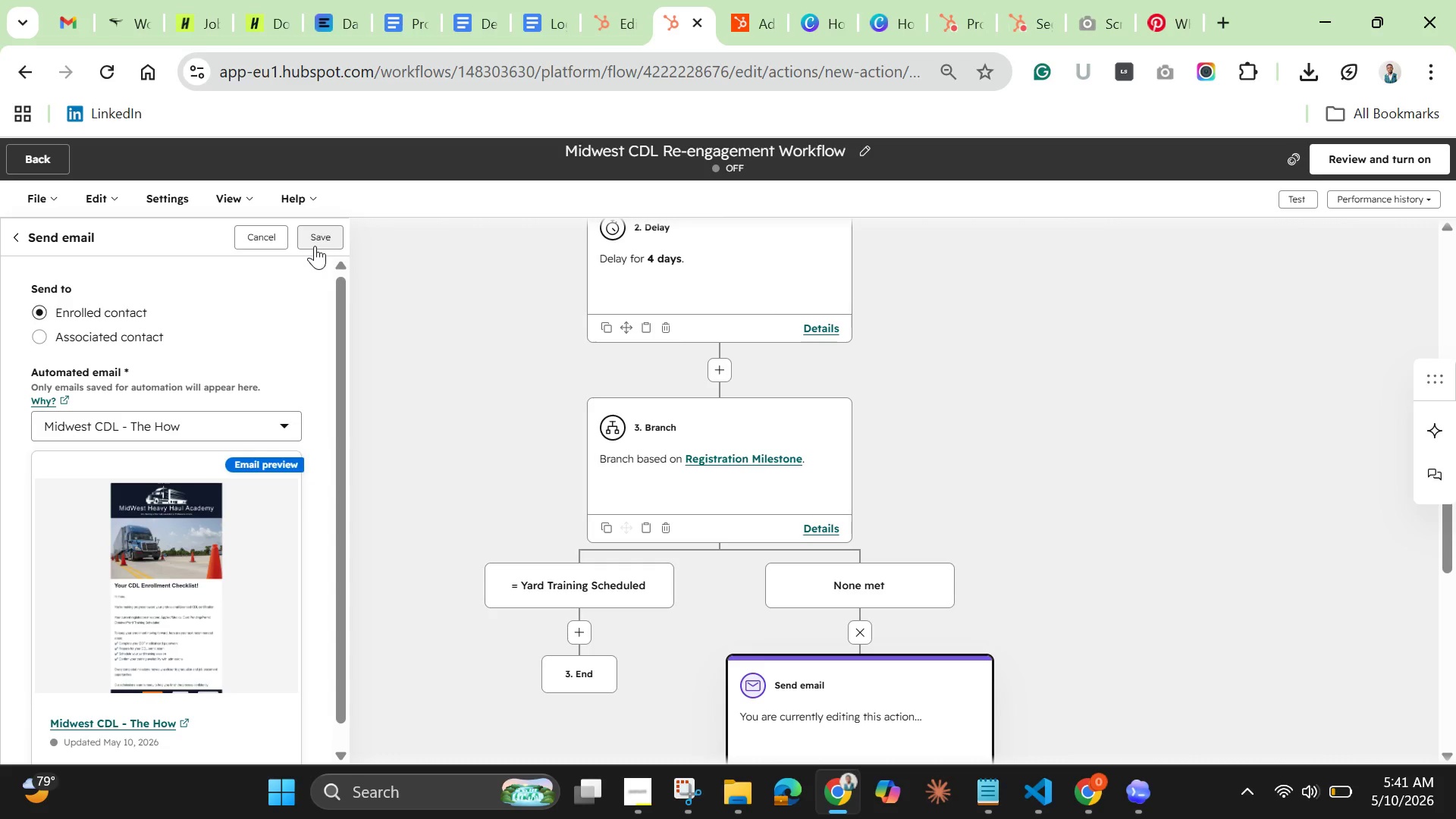 
left_click([313, 246])
 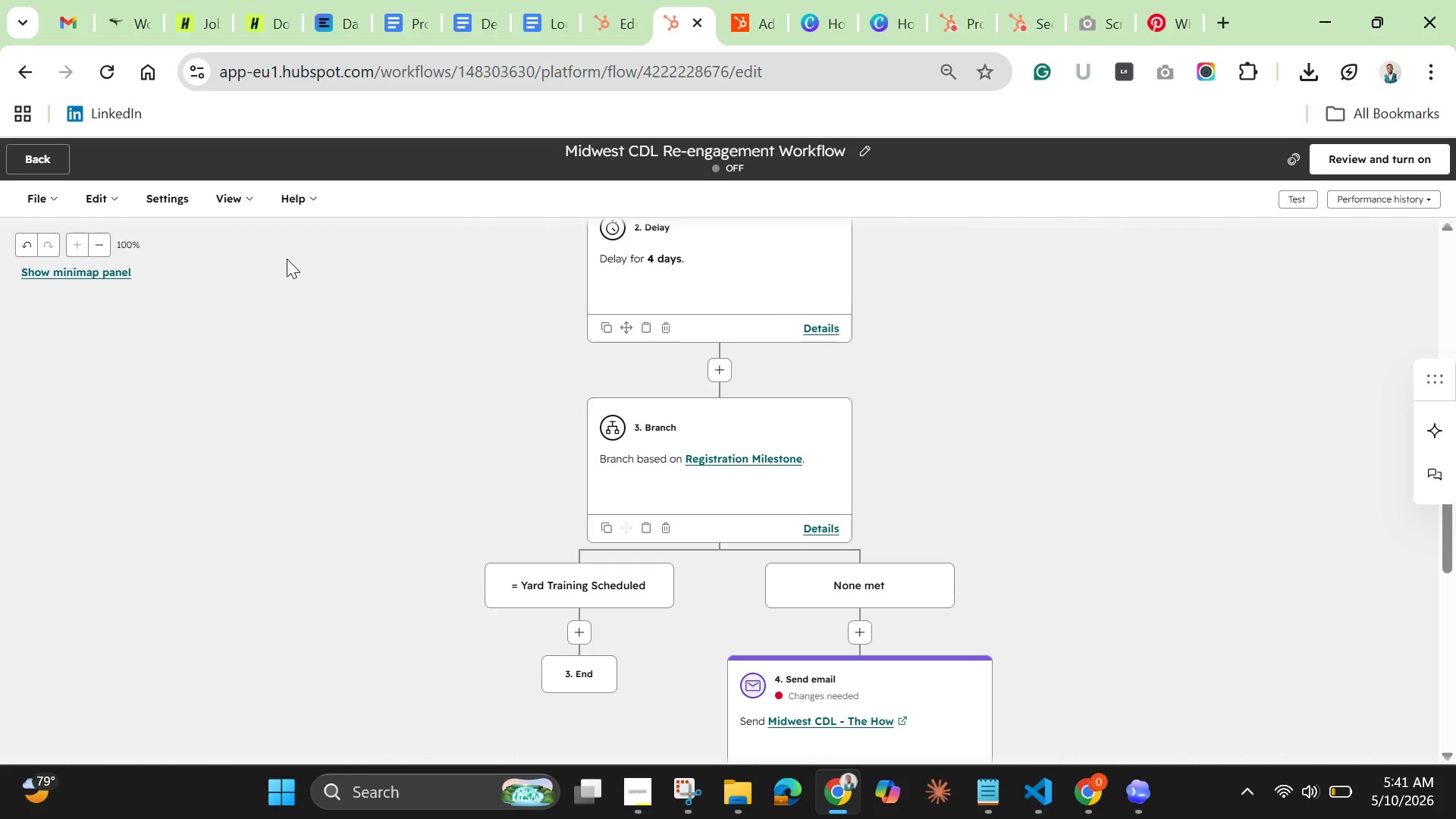 
wait(16.11)
 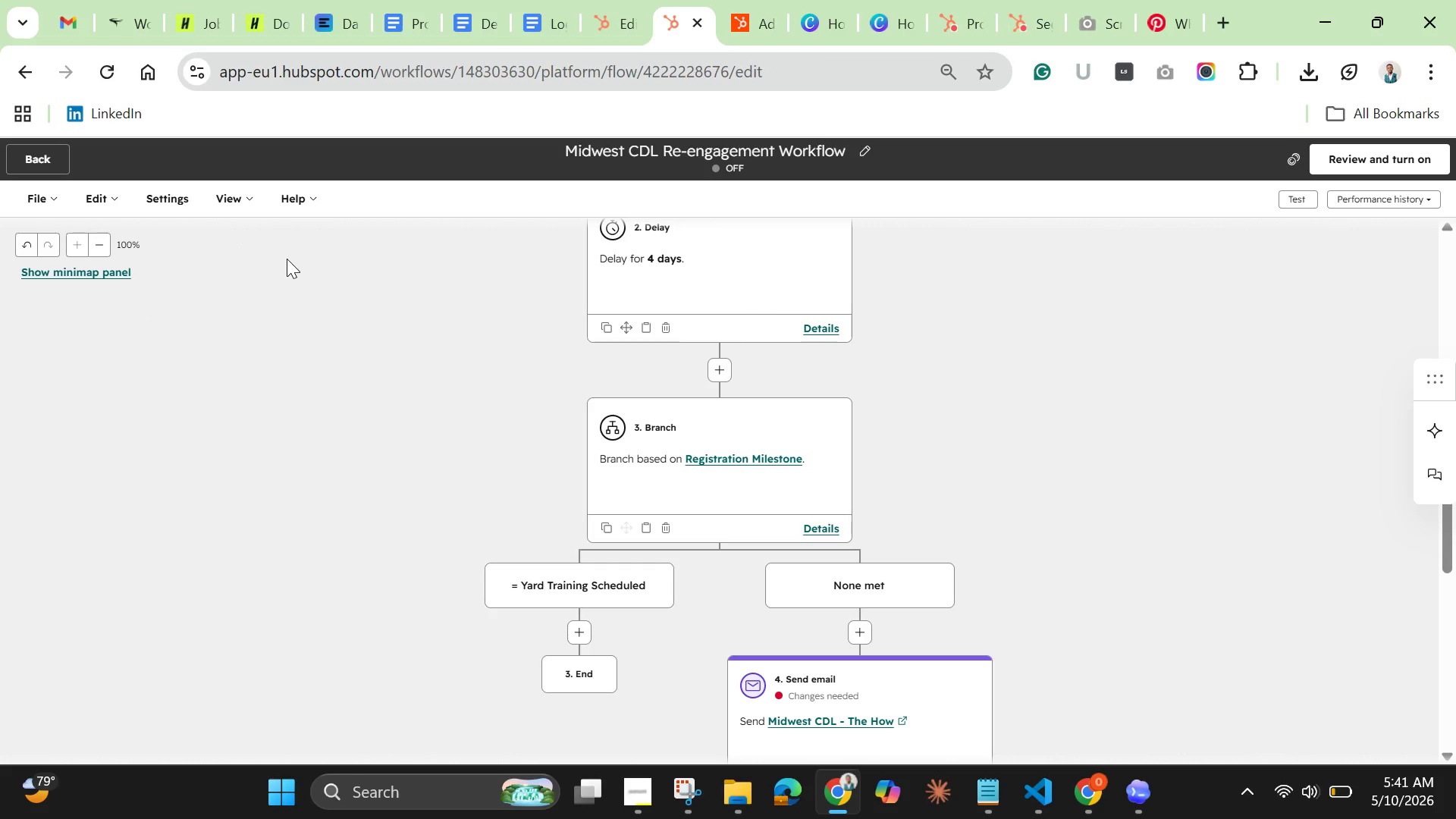 
scroll: coordinate [619, 421], scroll_direction: down, amount: 1.0
 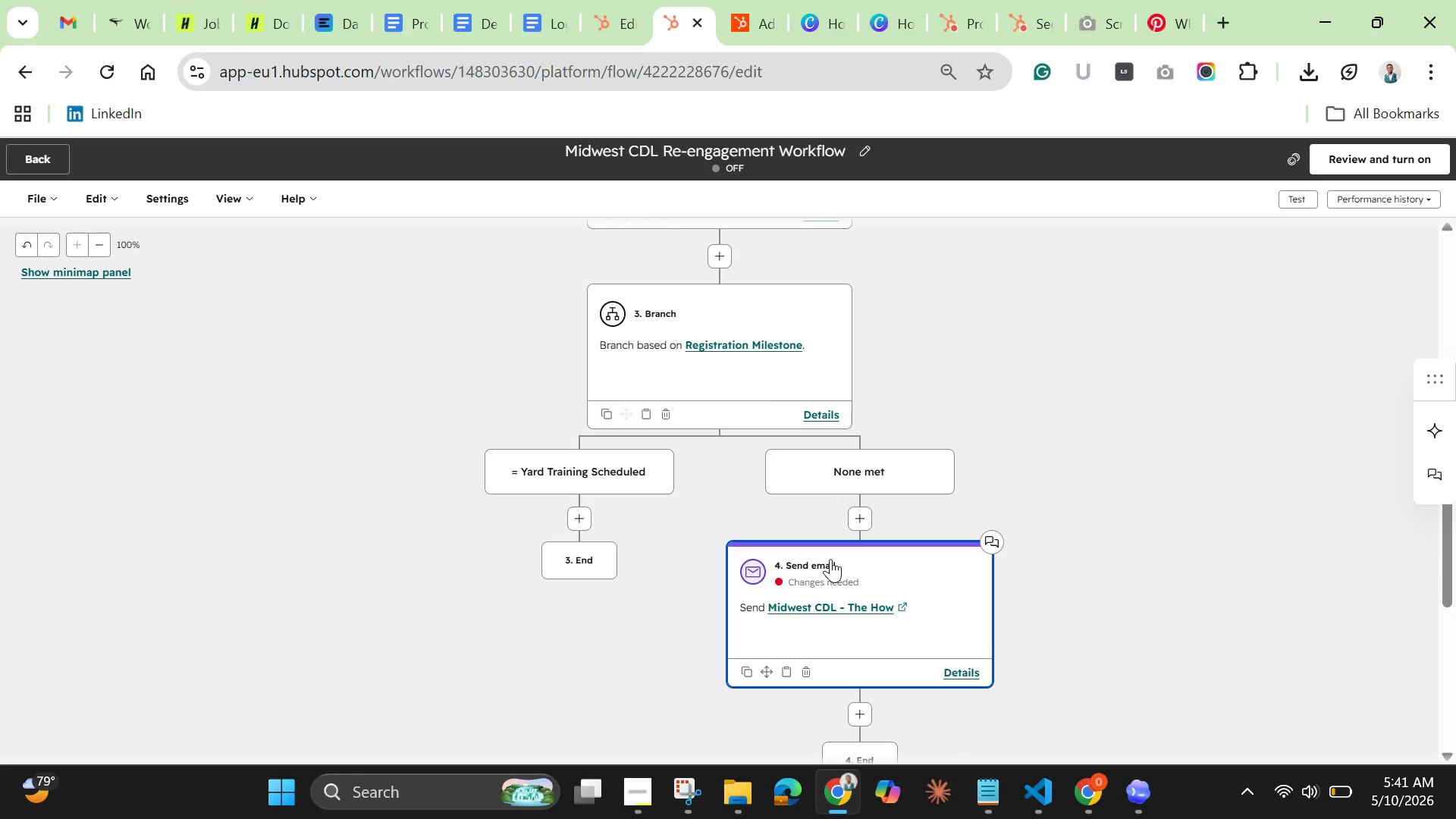 
wait(25.88)
 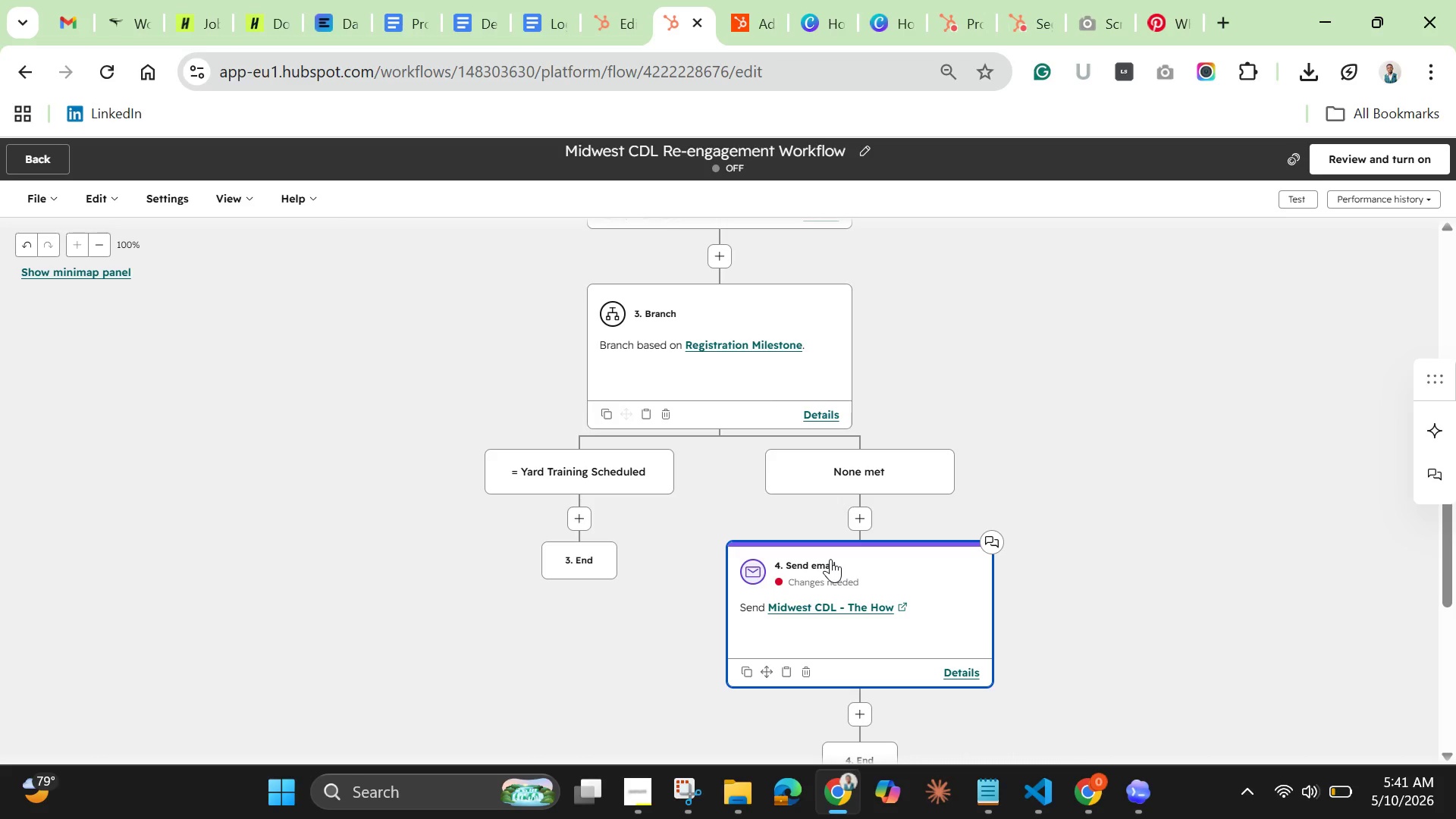 
scroll: coordinate [773, 504], scroll_direction: down, amount: 1.0
 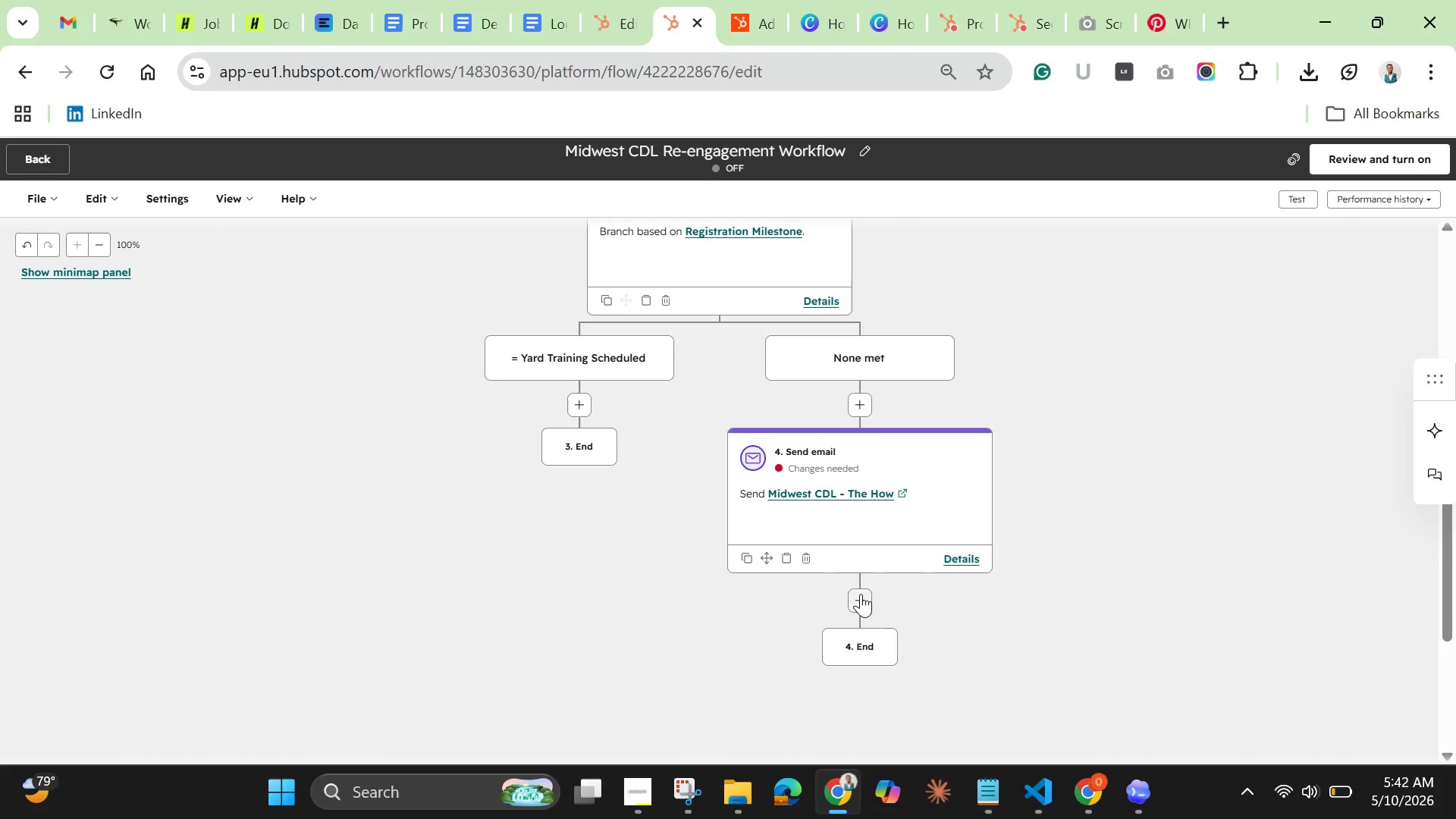 
left_click([859, 595])
 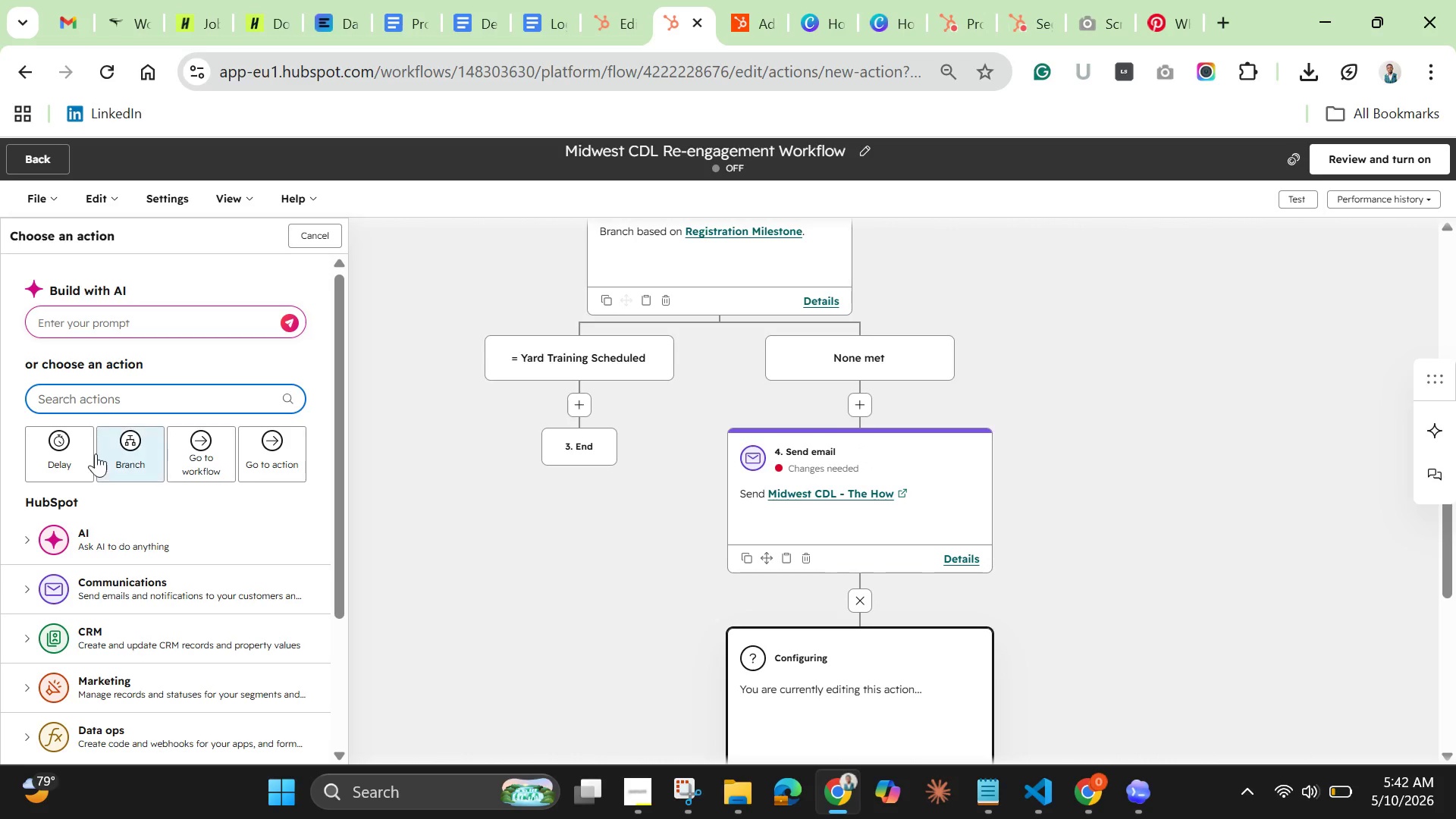 
wait(5.27)
 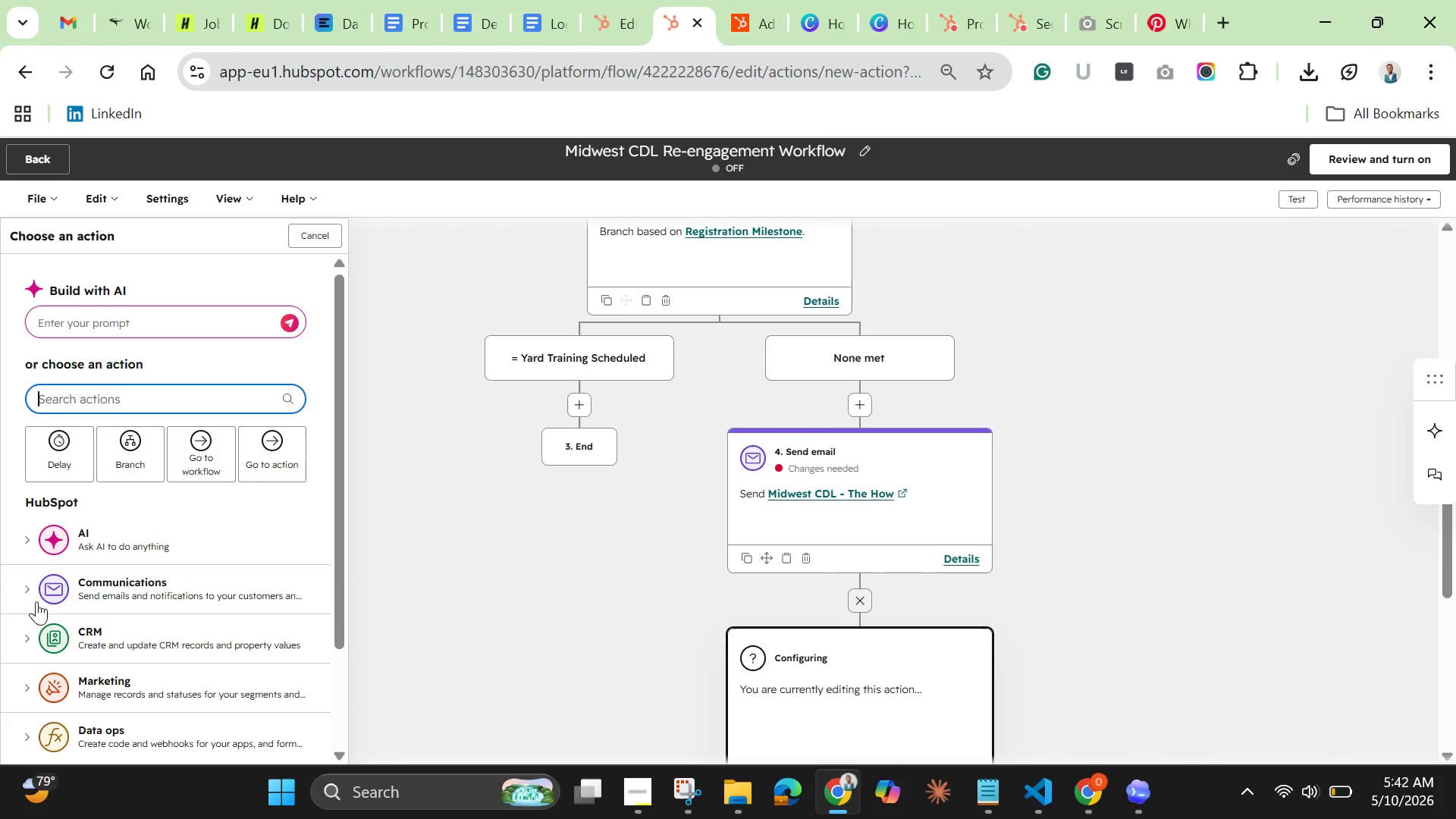 
left_click([59, 447])
 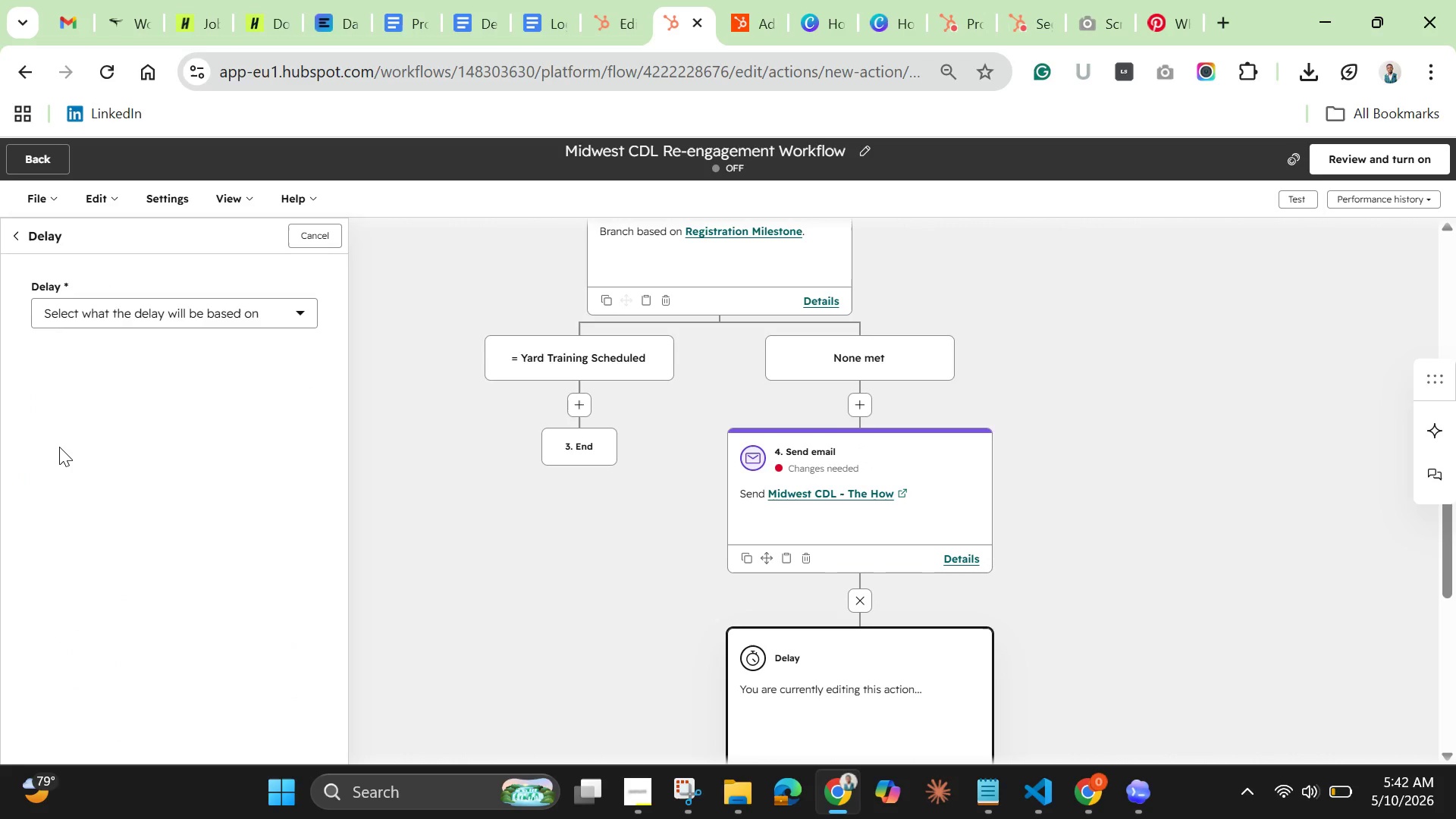 
wait(6.73)
 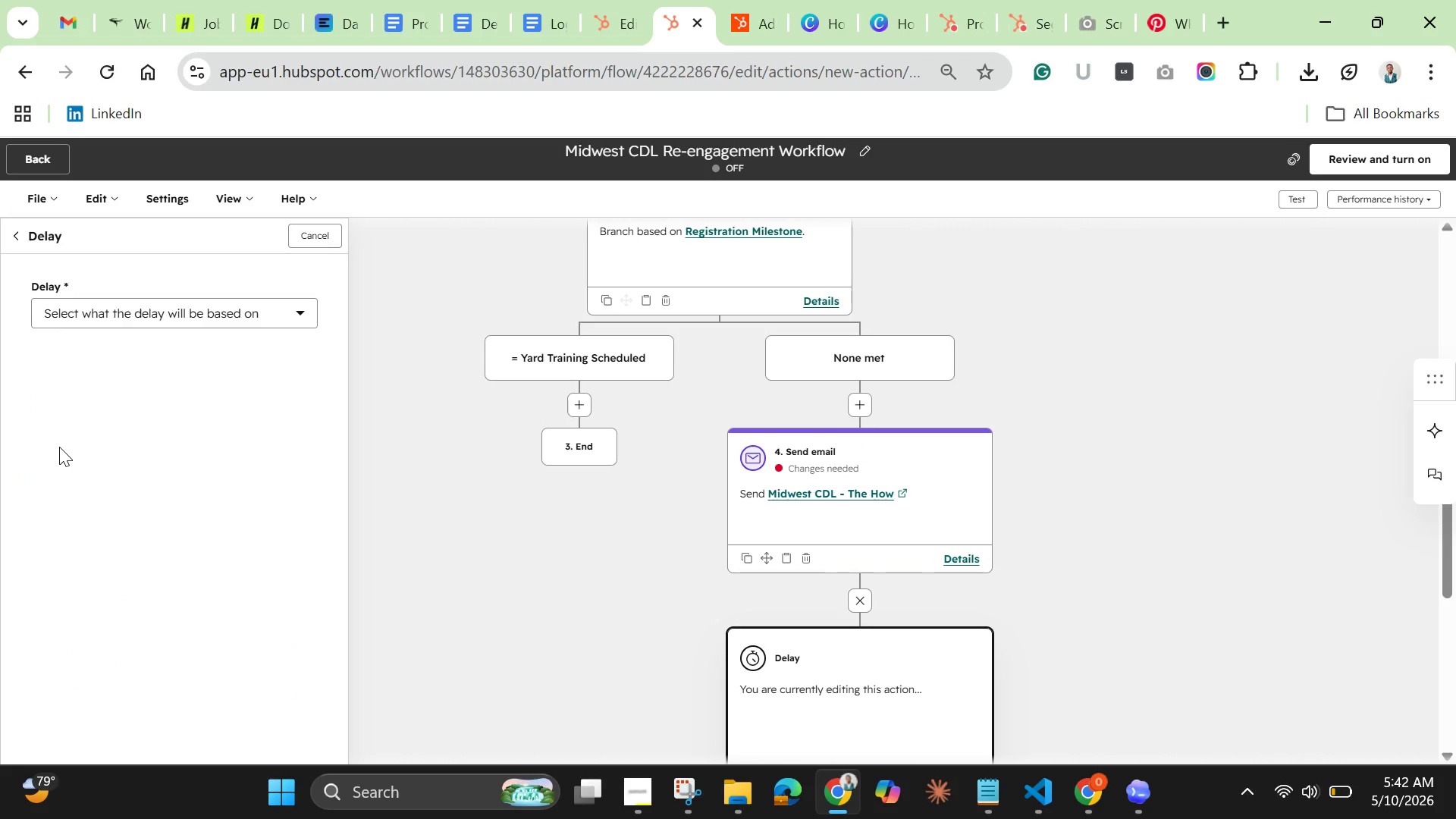 
left_click([143, 319])
 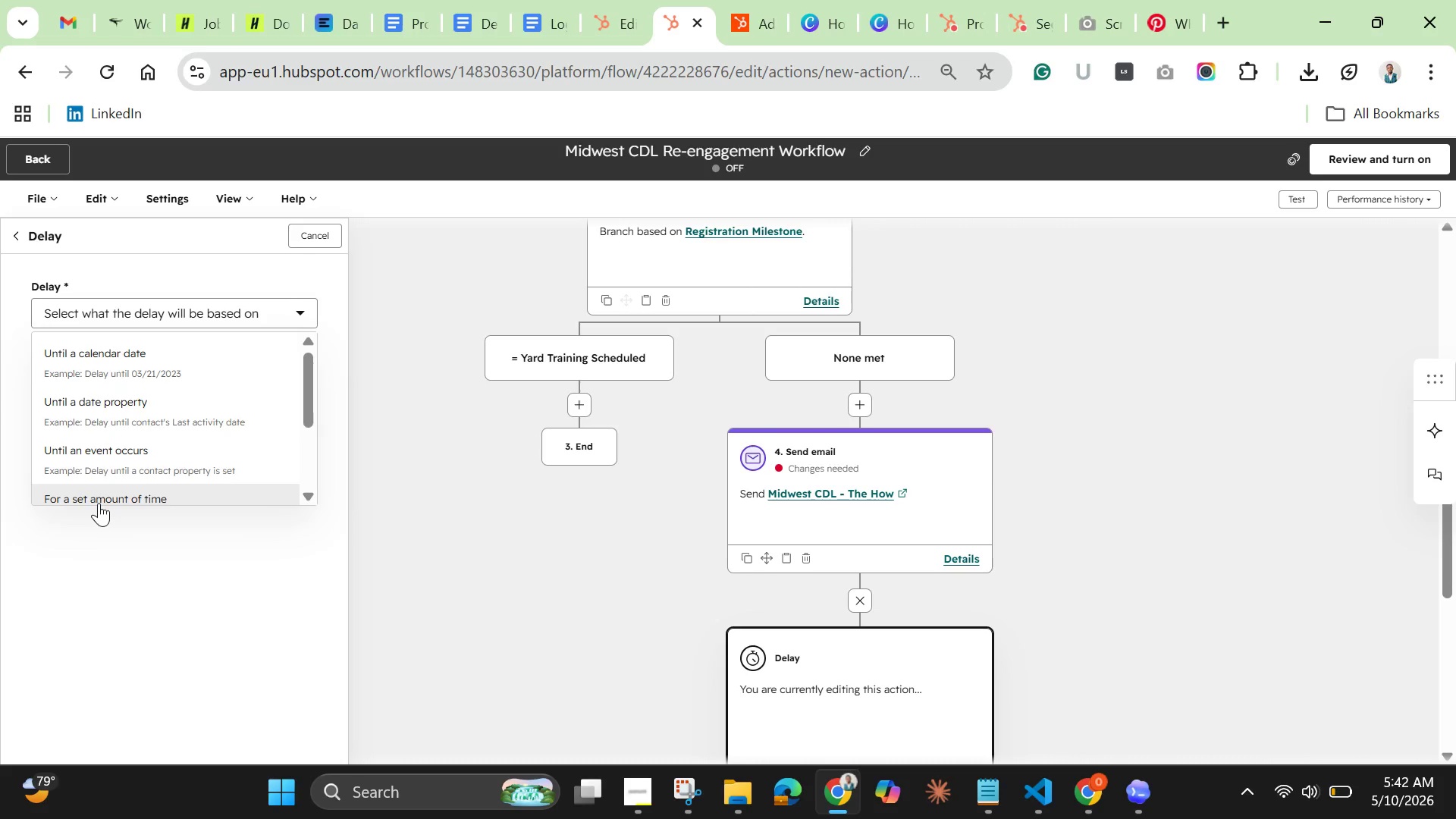 
left_click([101, 500])
 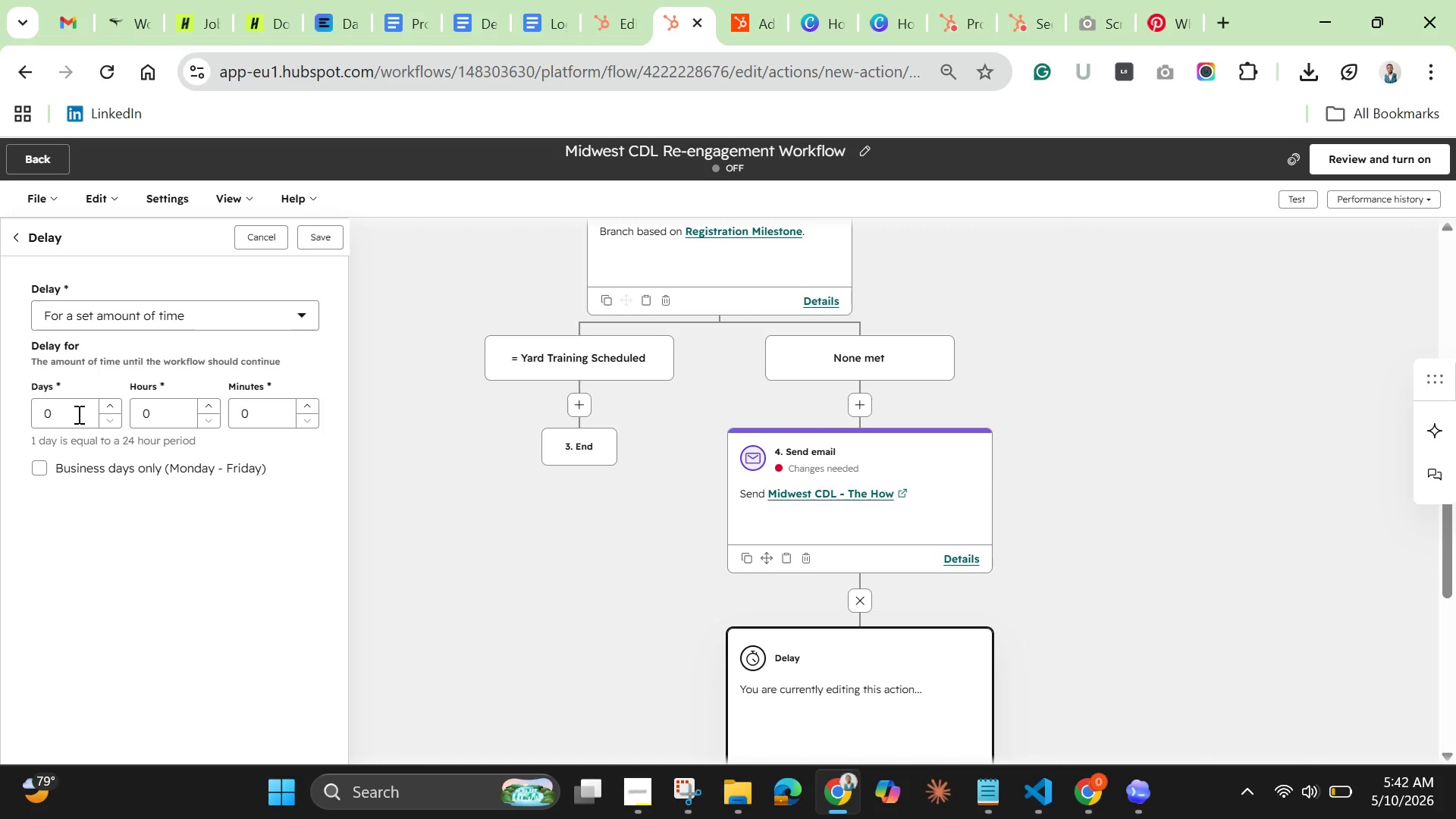 
double_click([78, 413])
 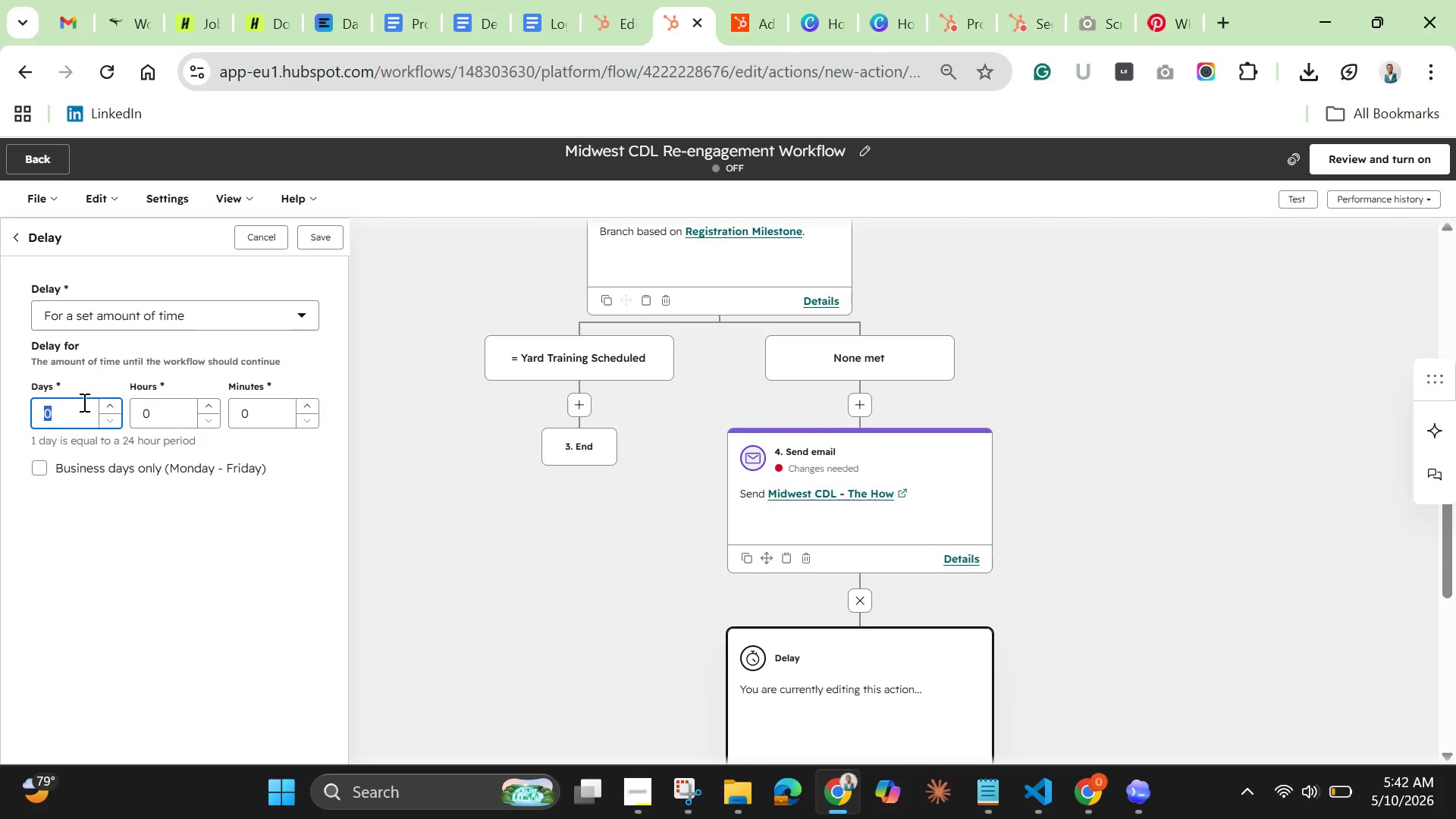 
key(Backspace)
 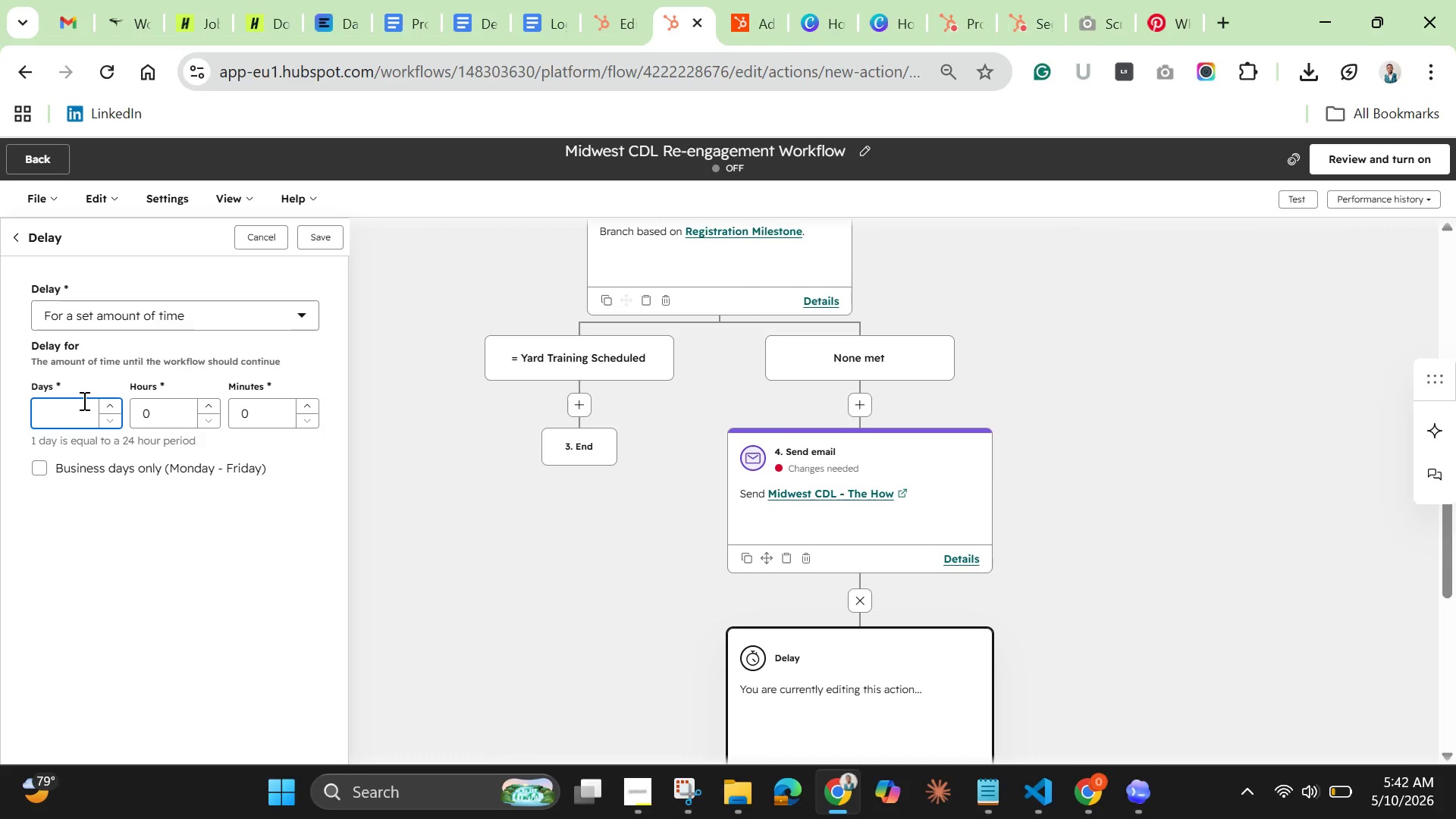 
key(4)
 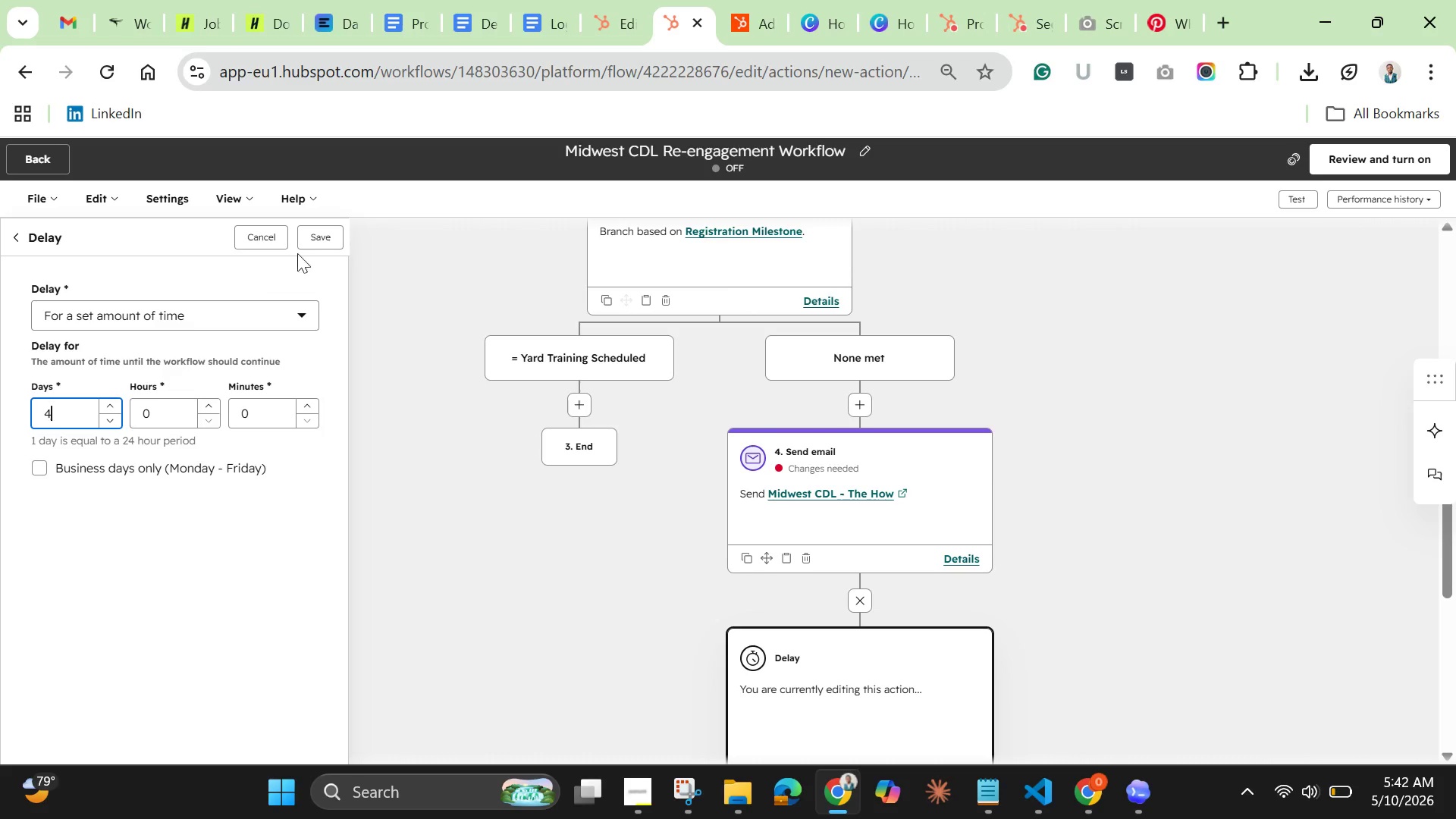 
left_click([315, 235])
 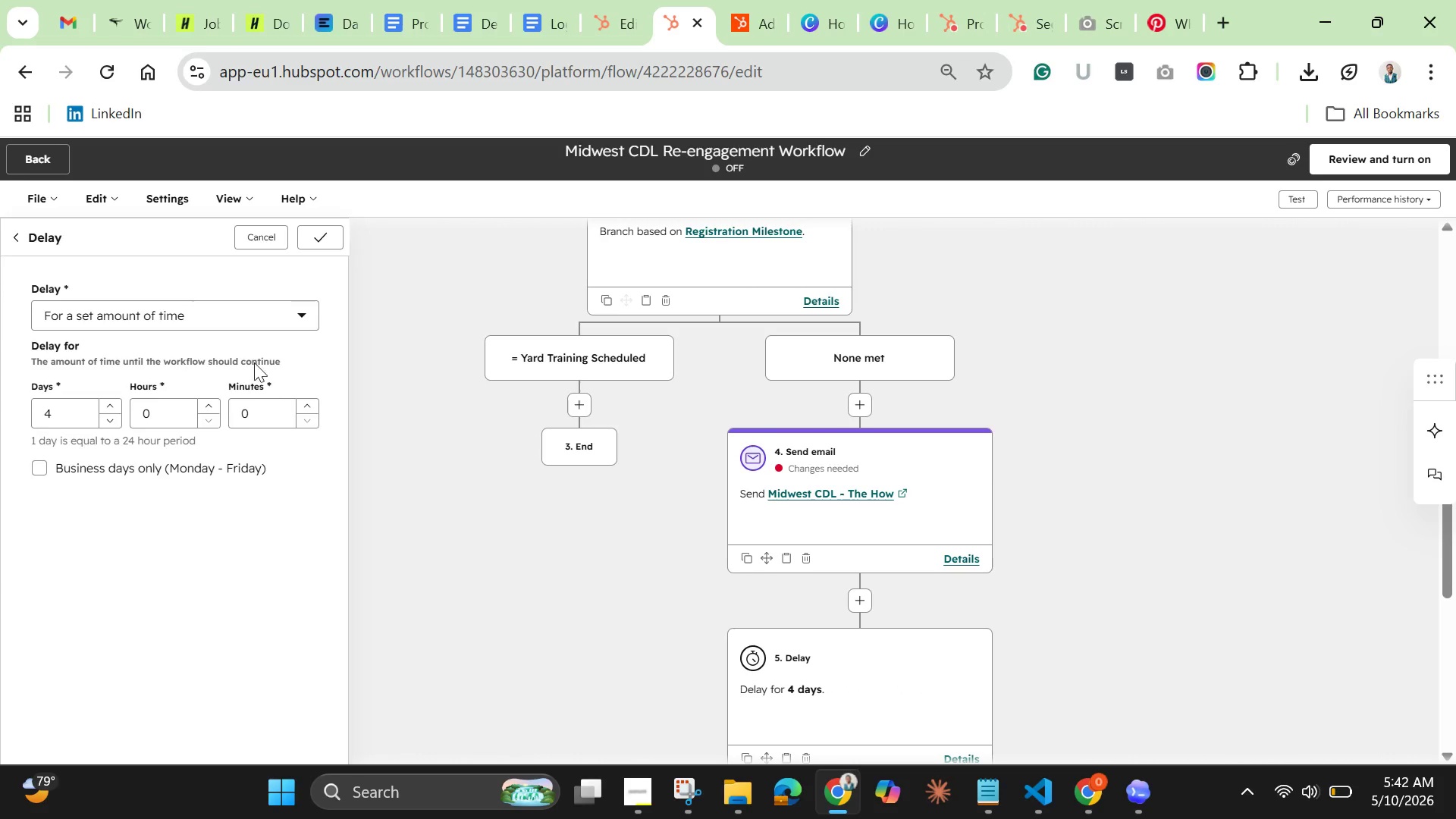 
wait(5.84)
 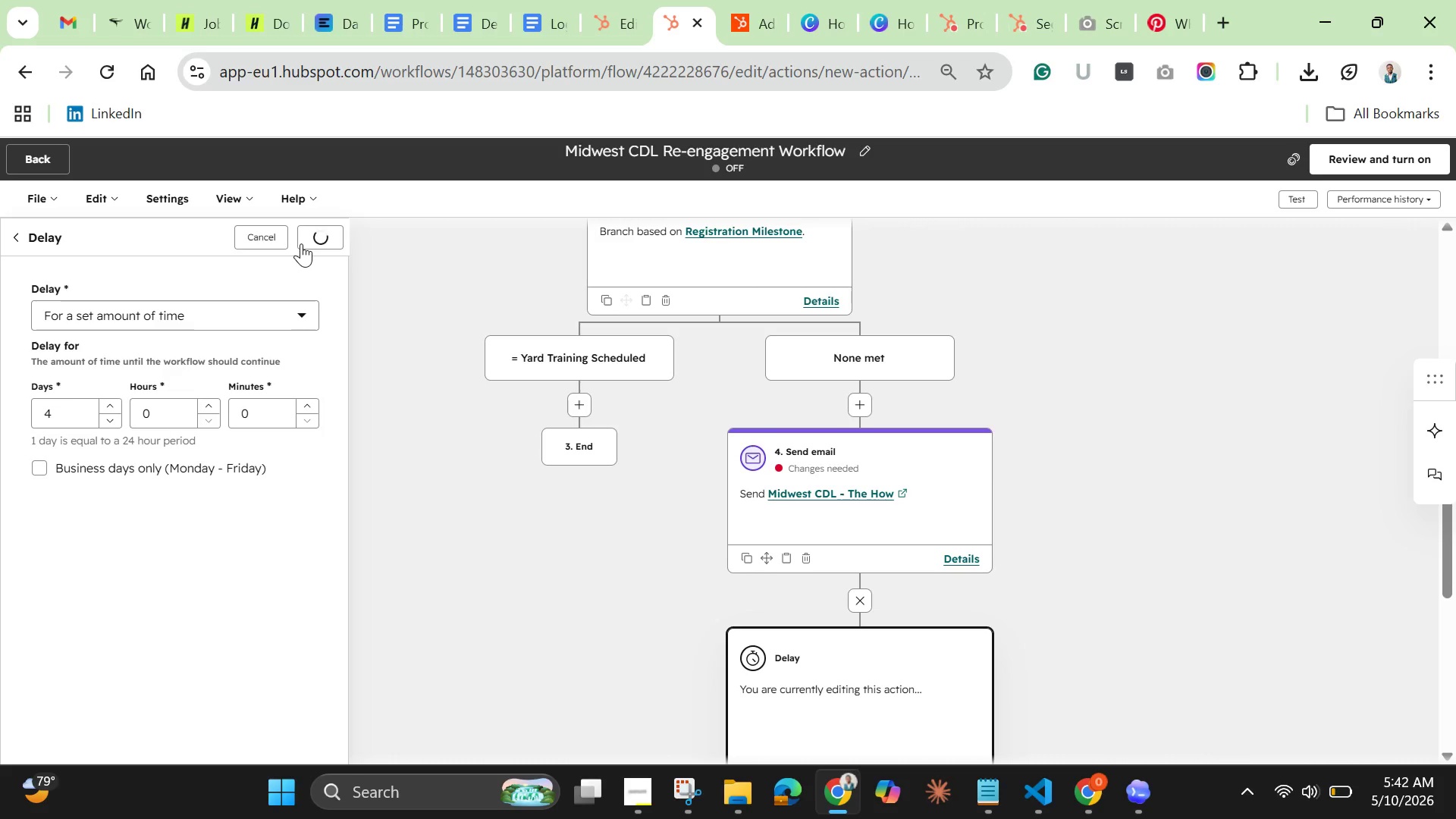 
scroll: coordinate [653, 565], scroll_direction: none, amount: 0.0
 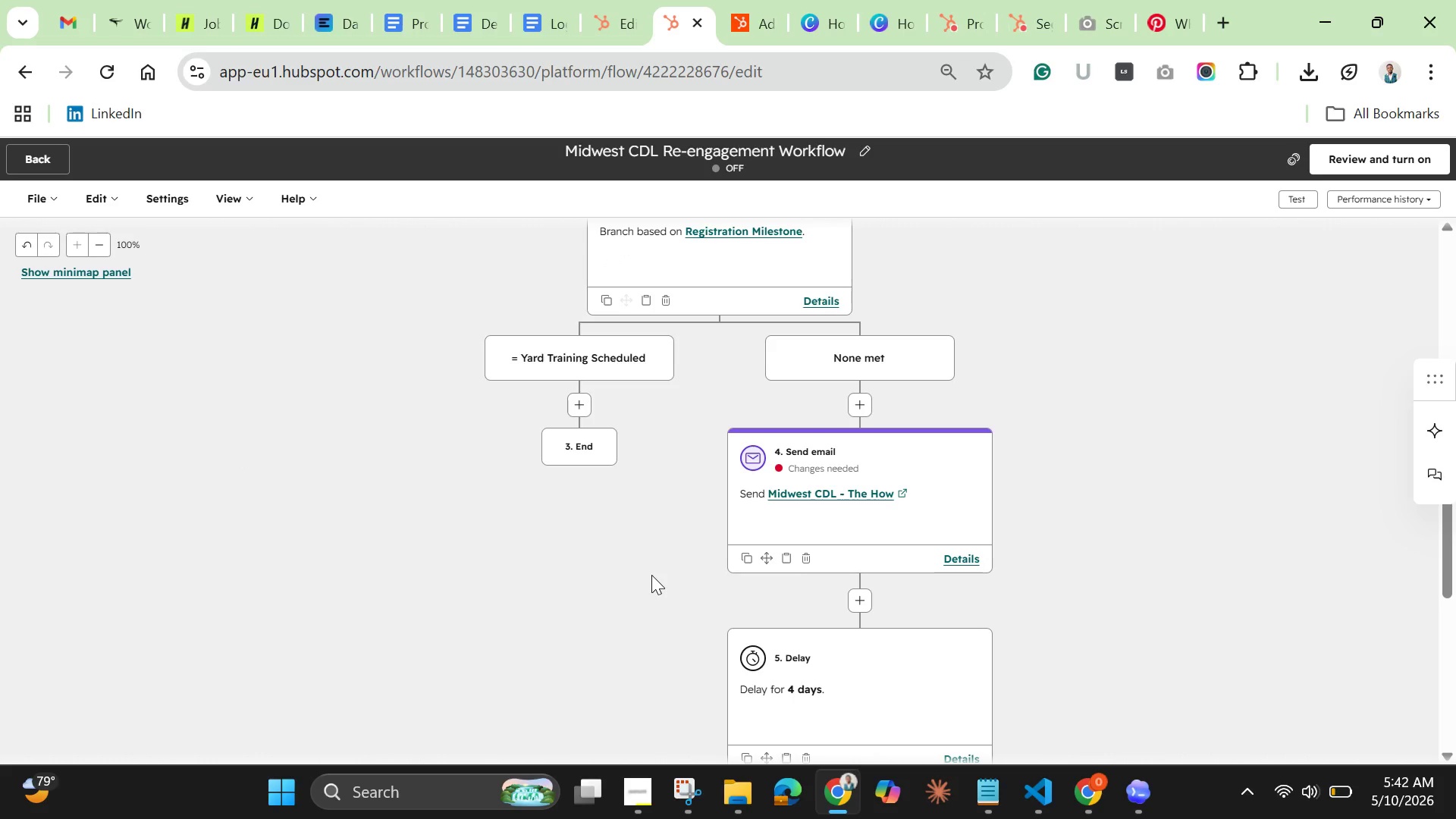 
scroll: coordinate [649, 578], scroll_direction: down, amount: 3.0
 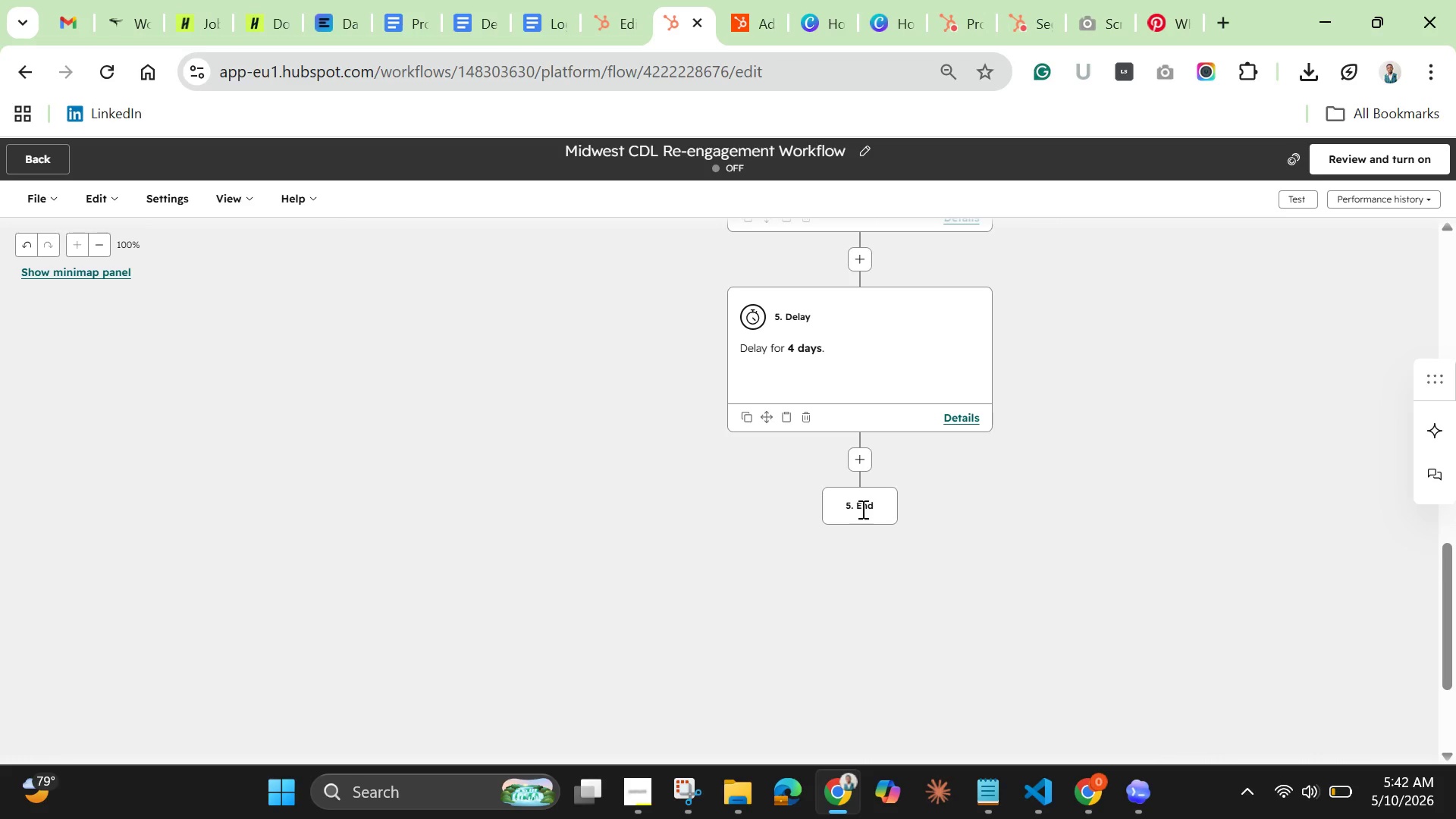 
scroll: coordinate [795, 573], scroll_direction: up, amount: 4.0
 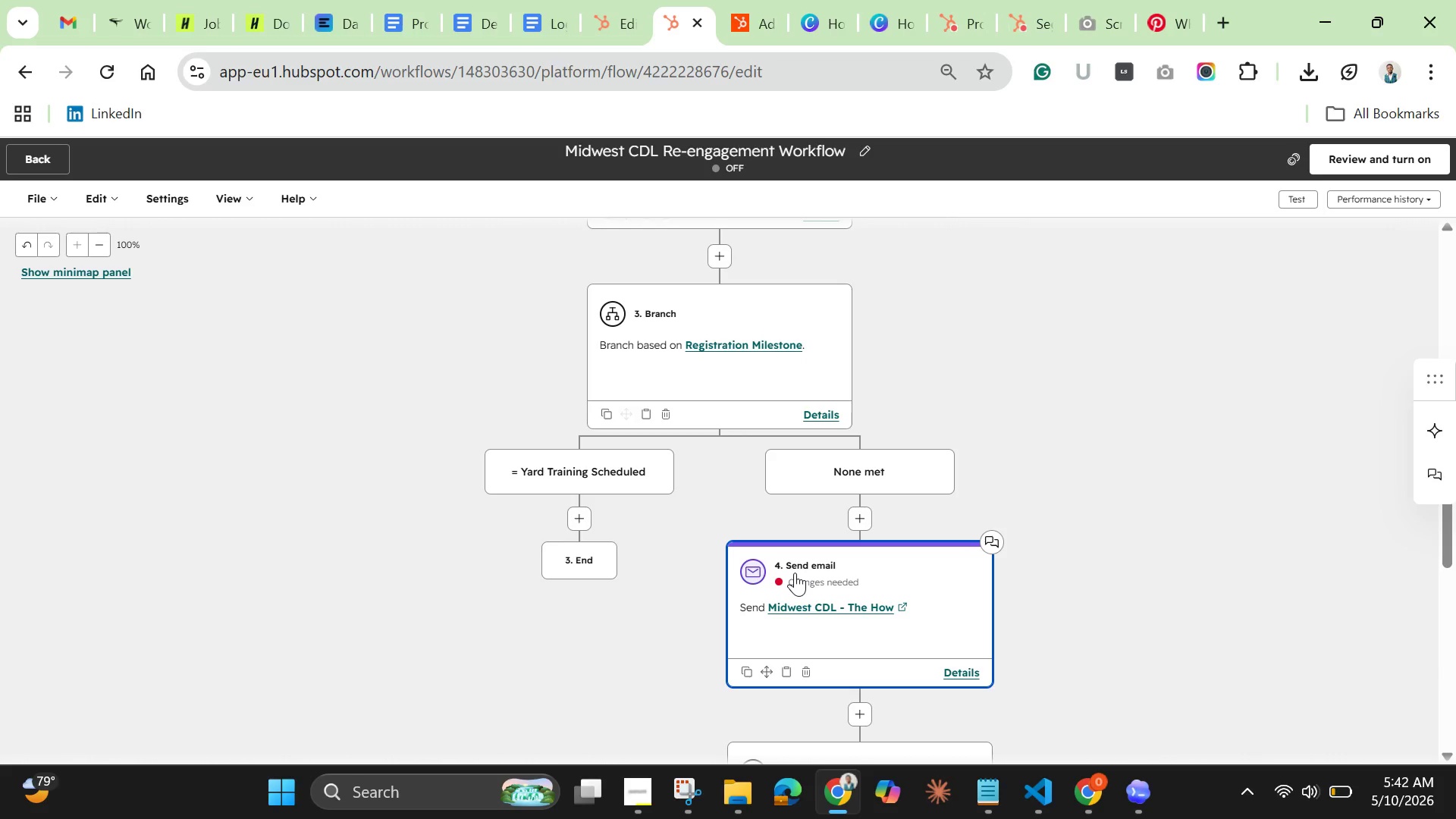 
scroll: coordinate [795, 573], scroll_direction: down, amount: 5.0
 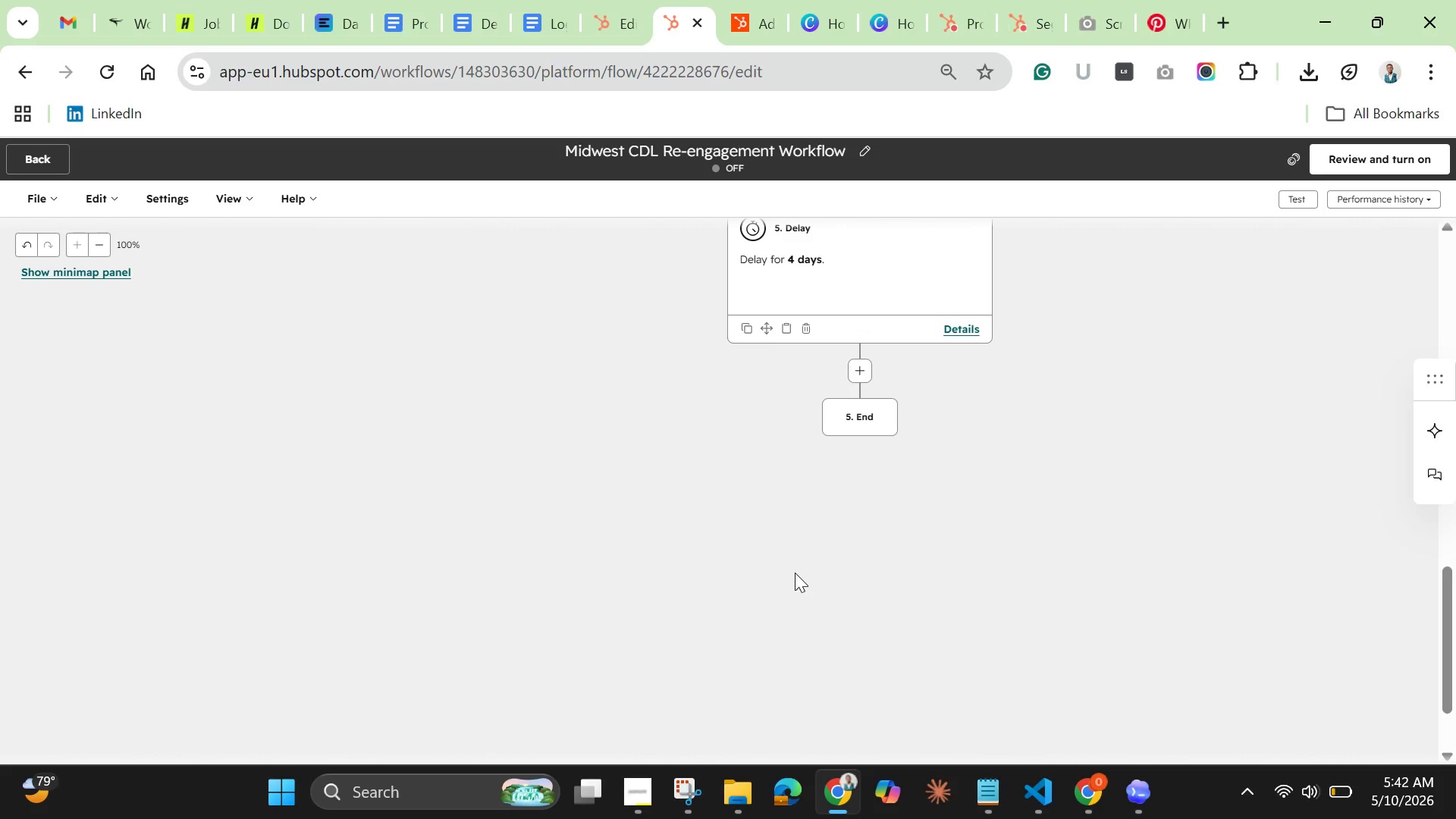 
scroll: coordinate [858, 488], scroll_direction: up, amount: 3.0
 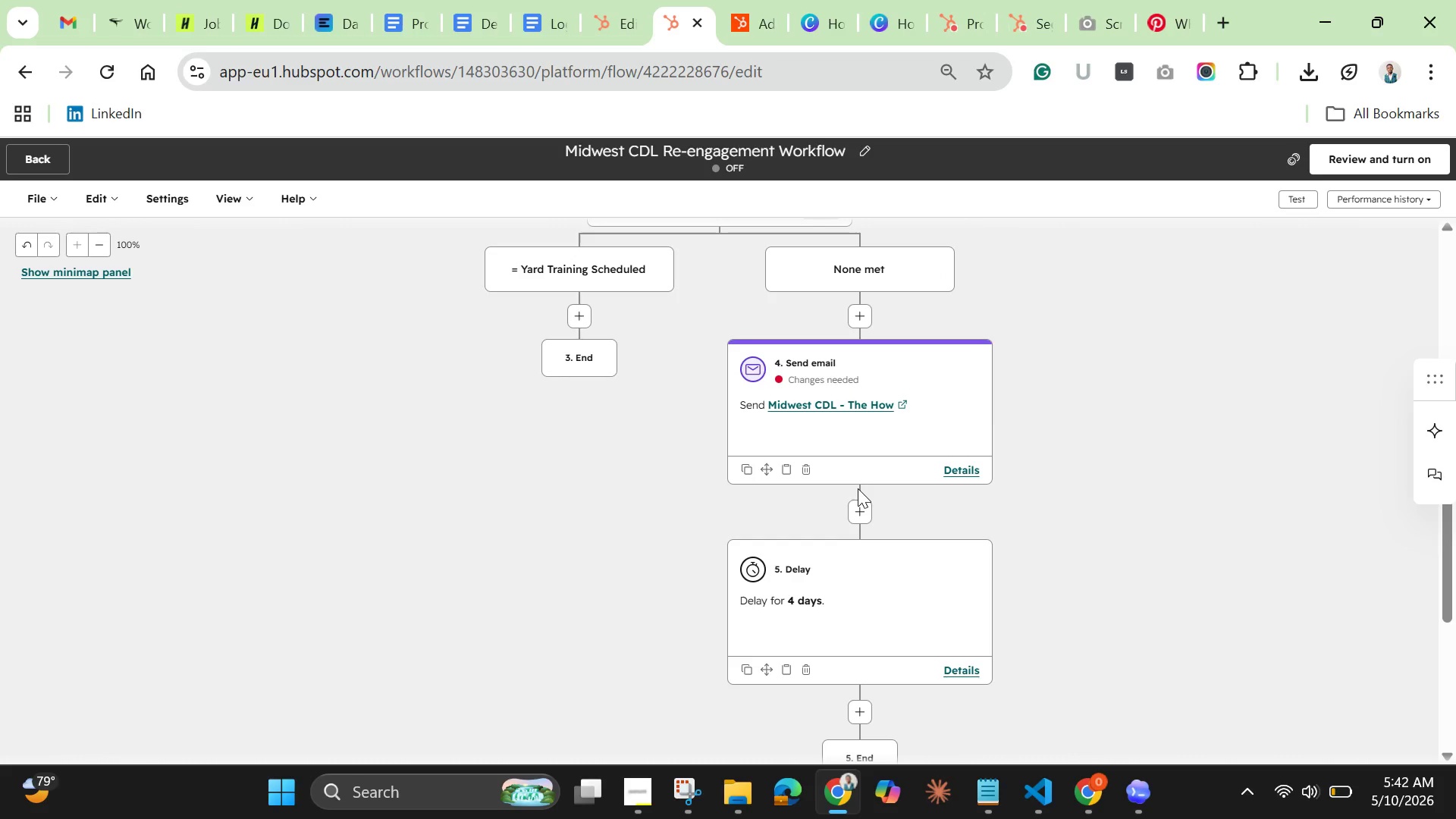 
scroll: coordinate [858, 488], scroll_direction: down, amount: 1.0
 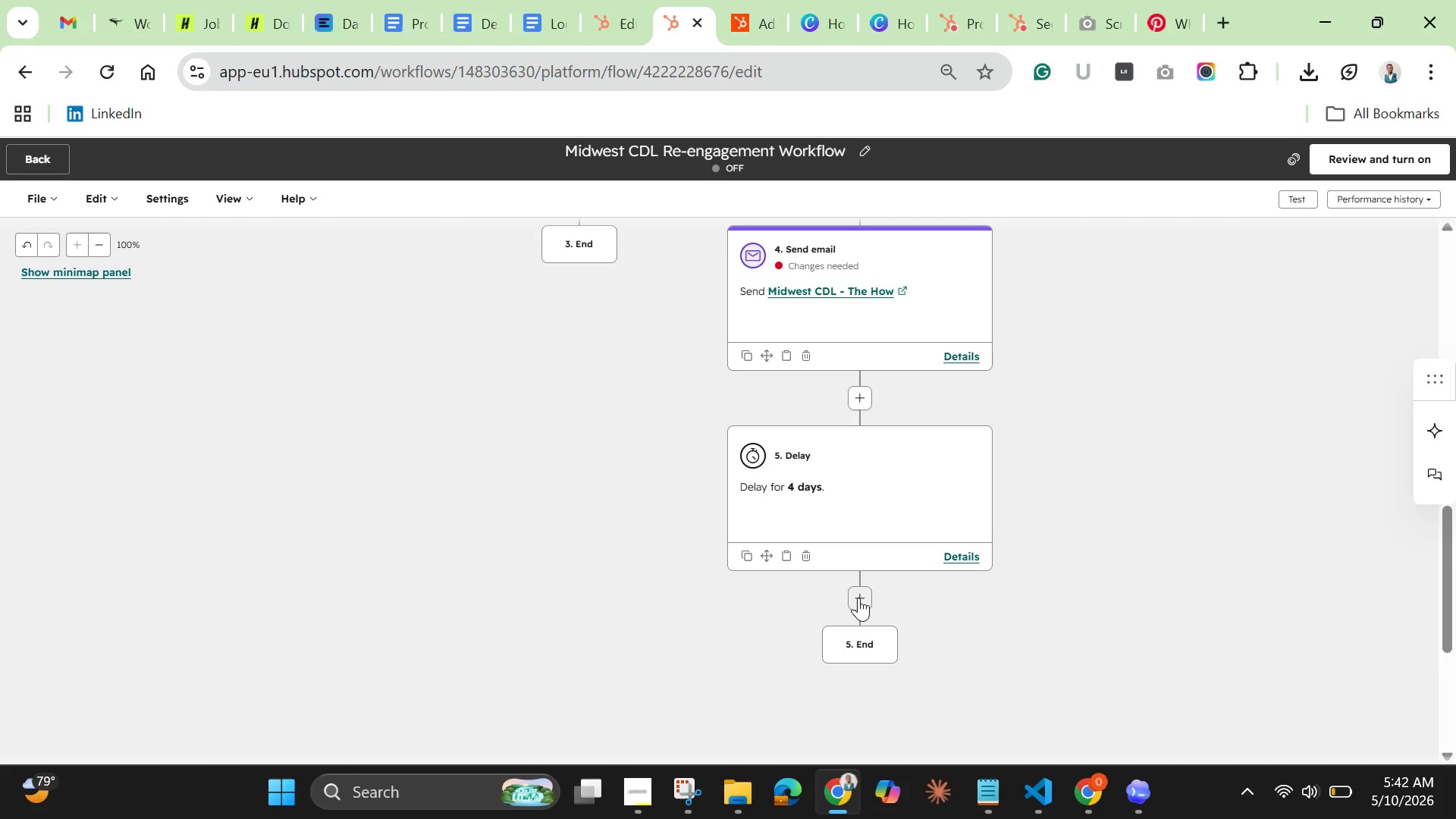 
left_click([858, 598])
 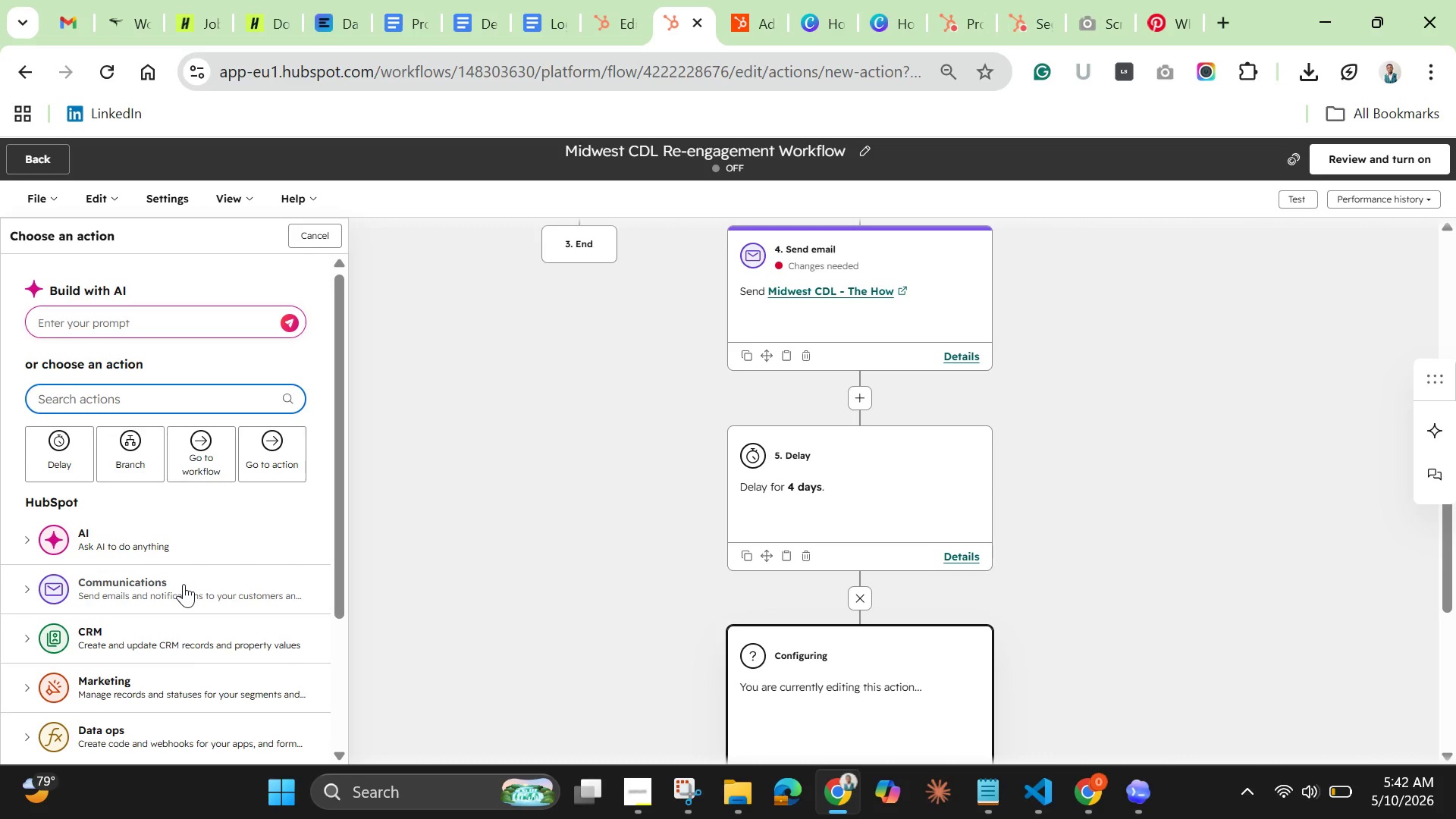 
wait(17.5)
 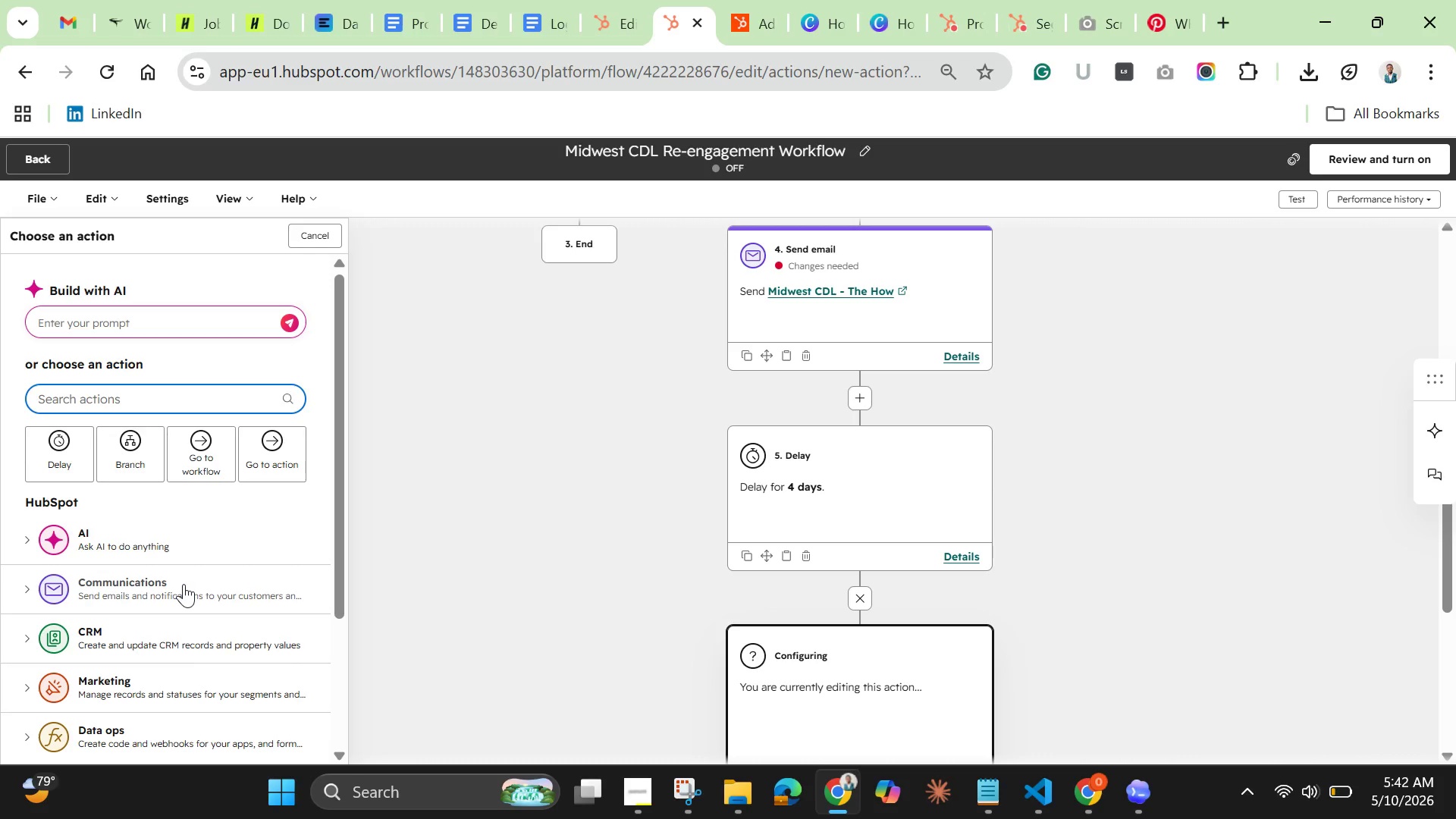 
left_click([133, 469])
 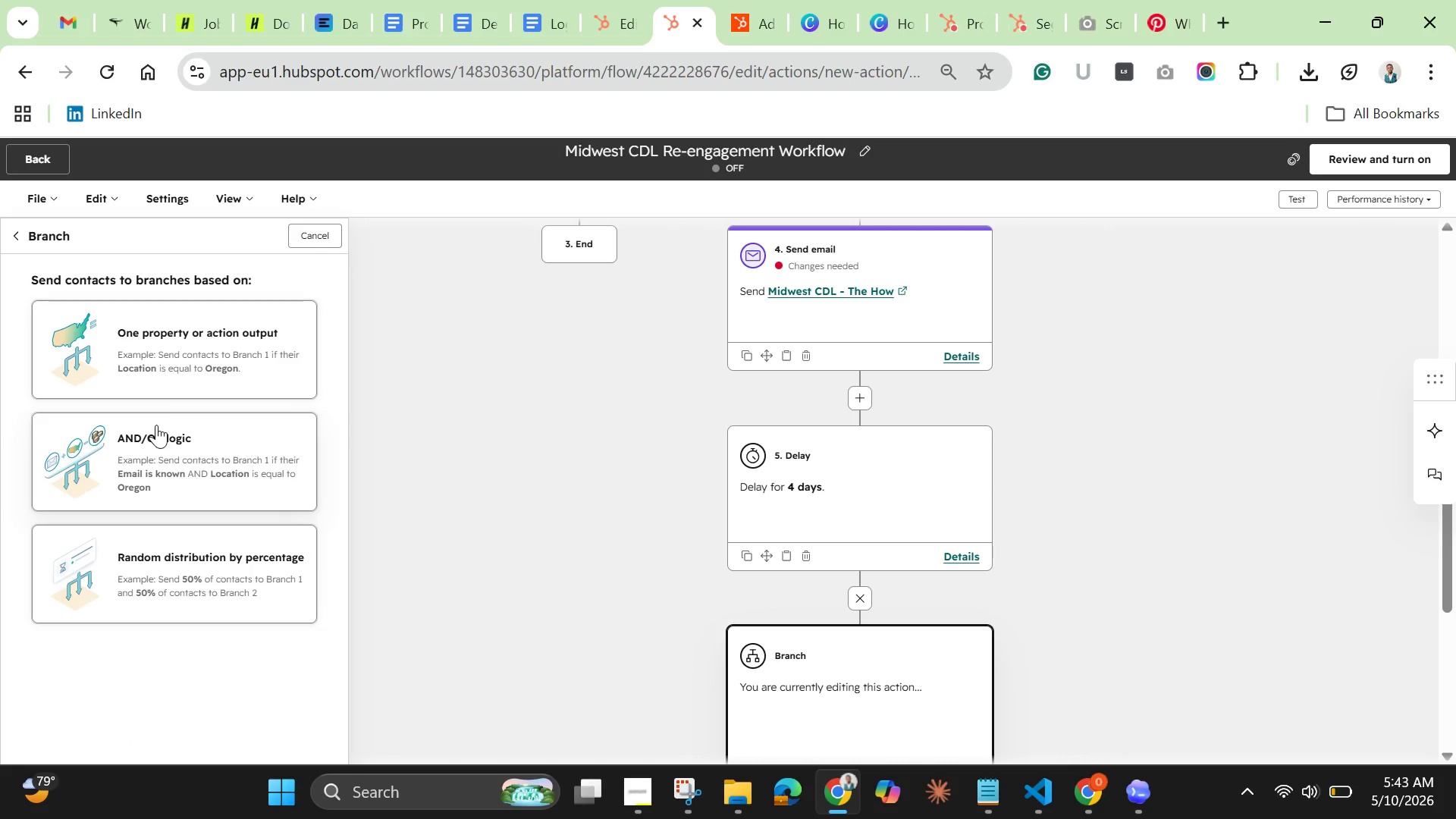 
left_click([186, 362])
 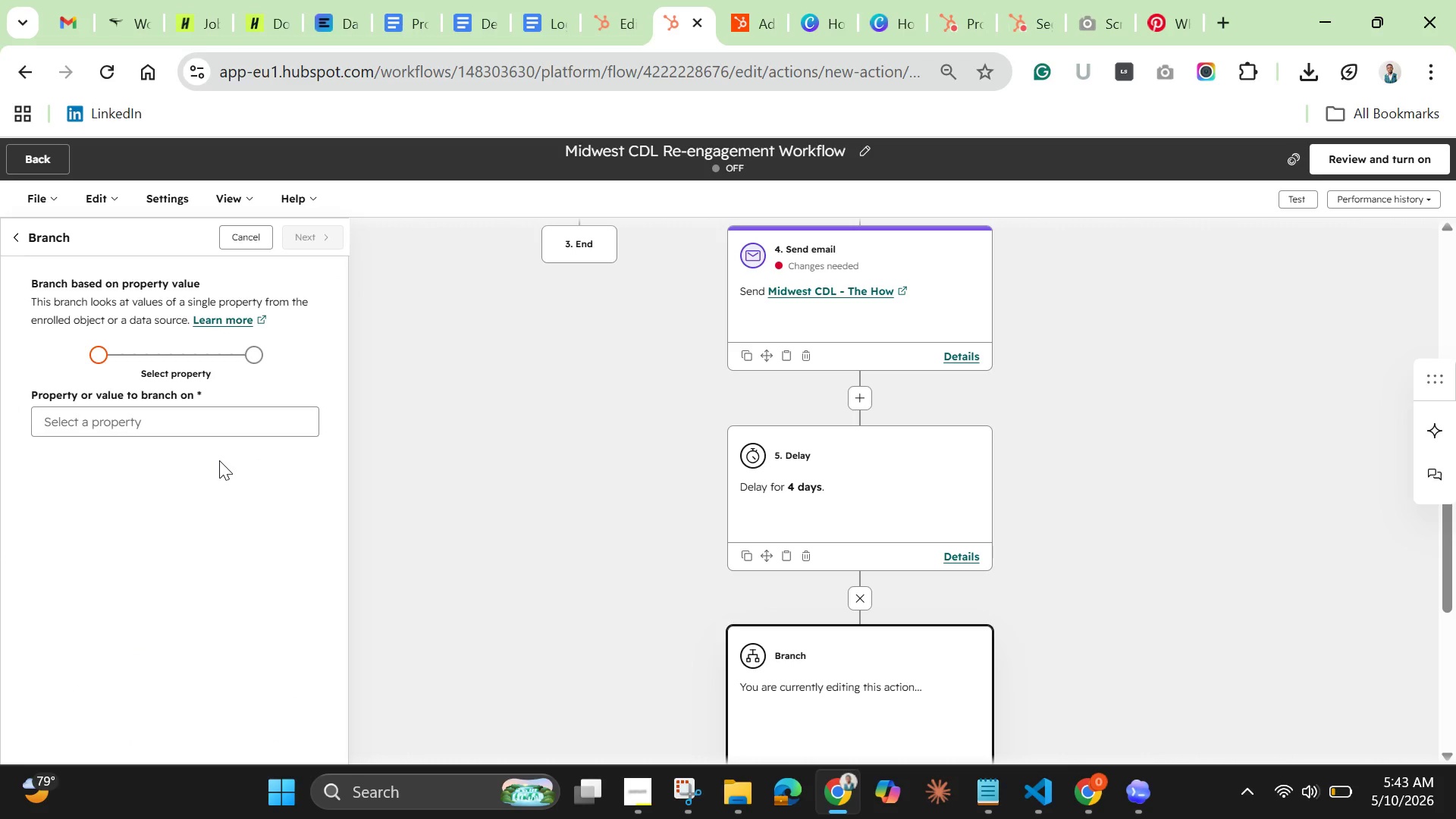 
scroll: coordinate [695, 500], scroll_direction: down, amount: 10.0
 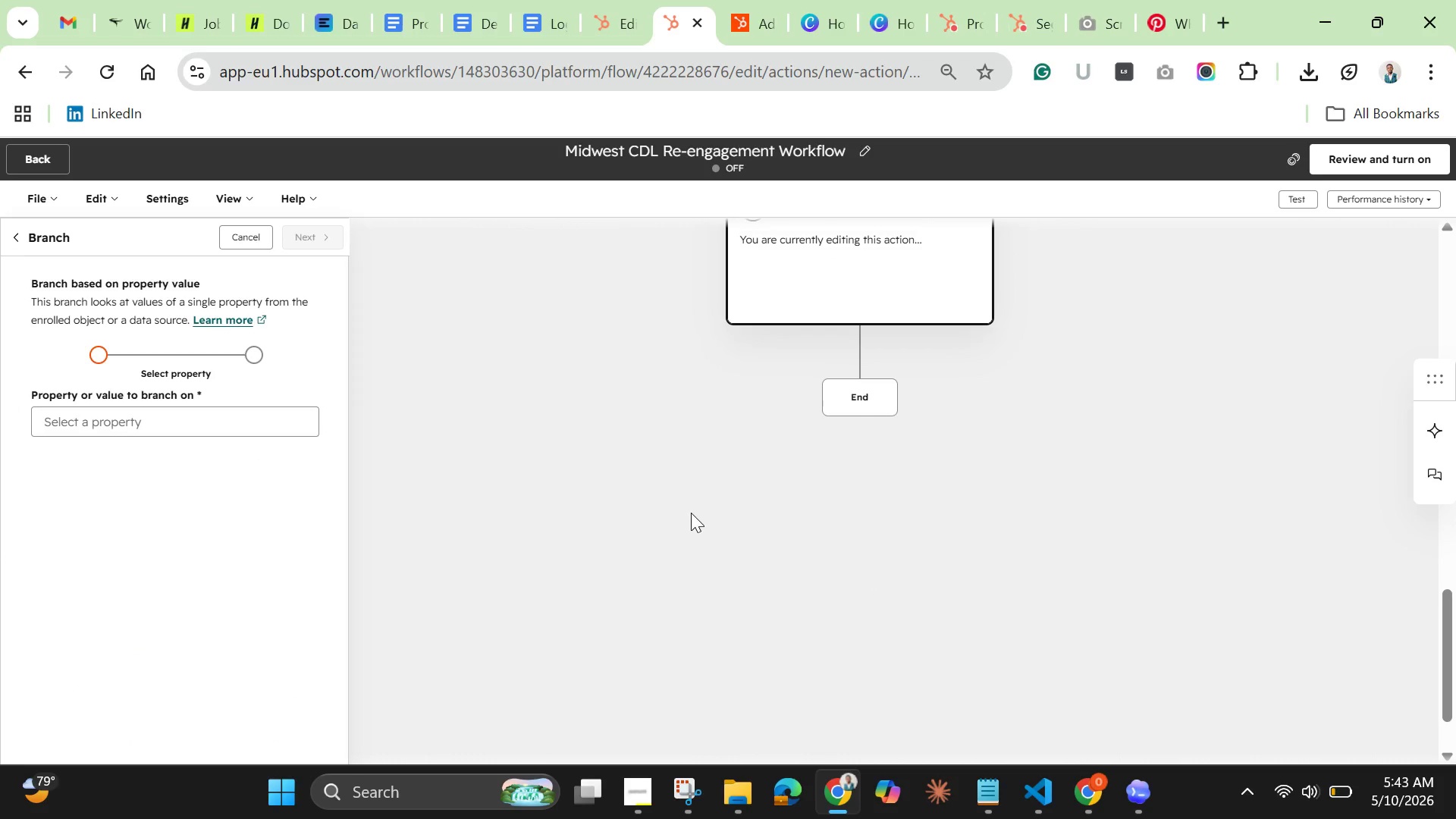 
scroll: coordinate [1042, 442], scroll_direction: up, amount: 3.0
 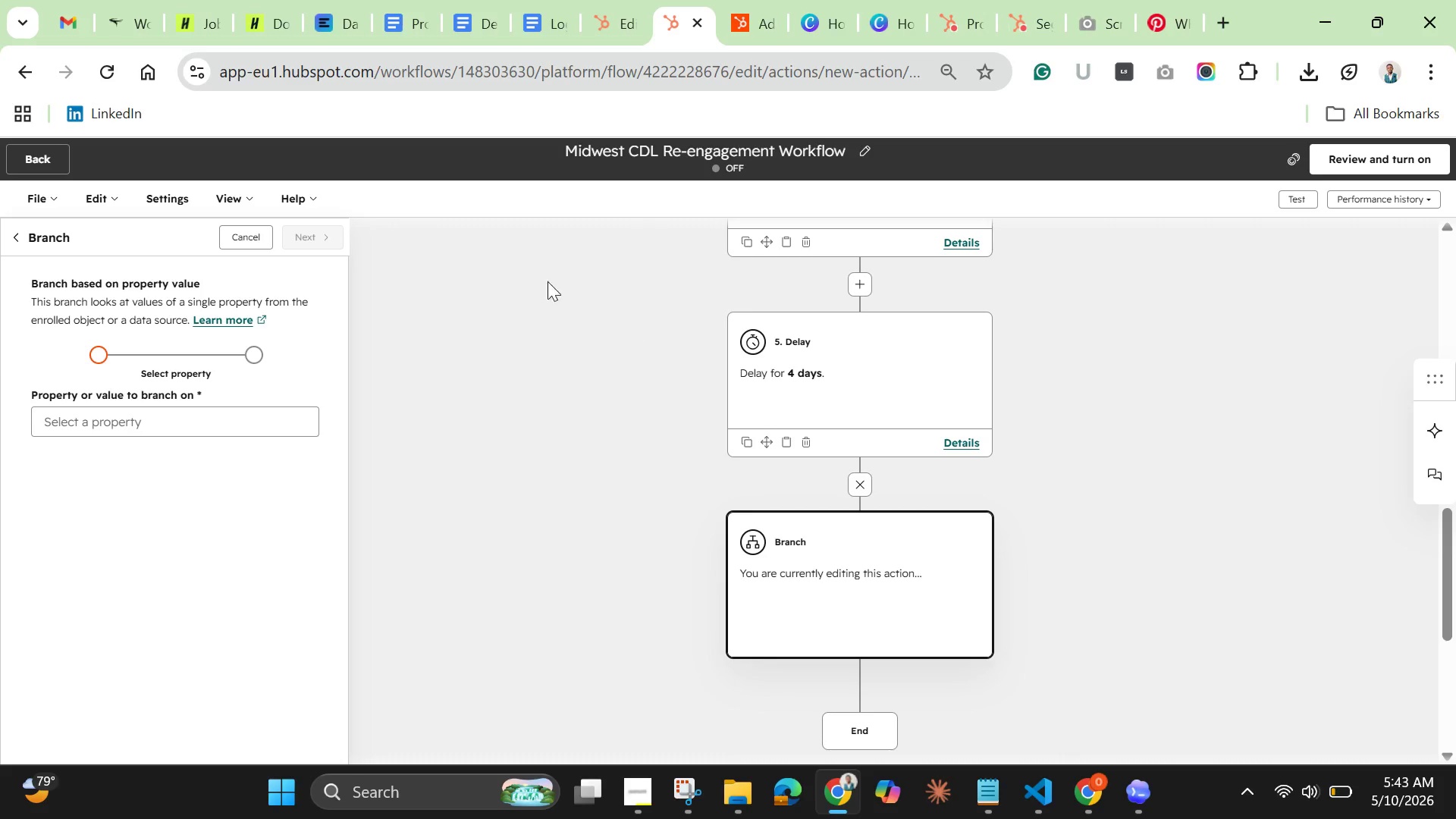 
left_click([253, 242])
 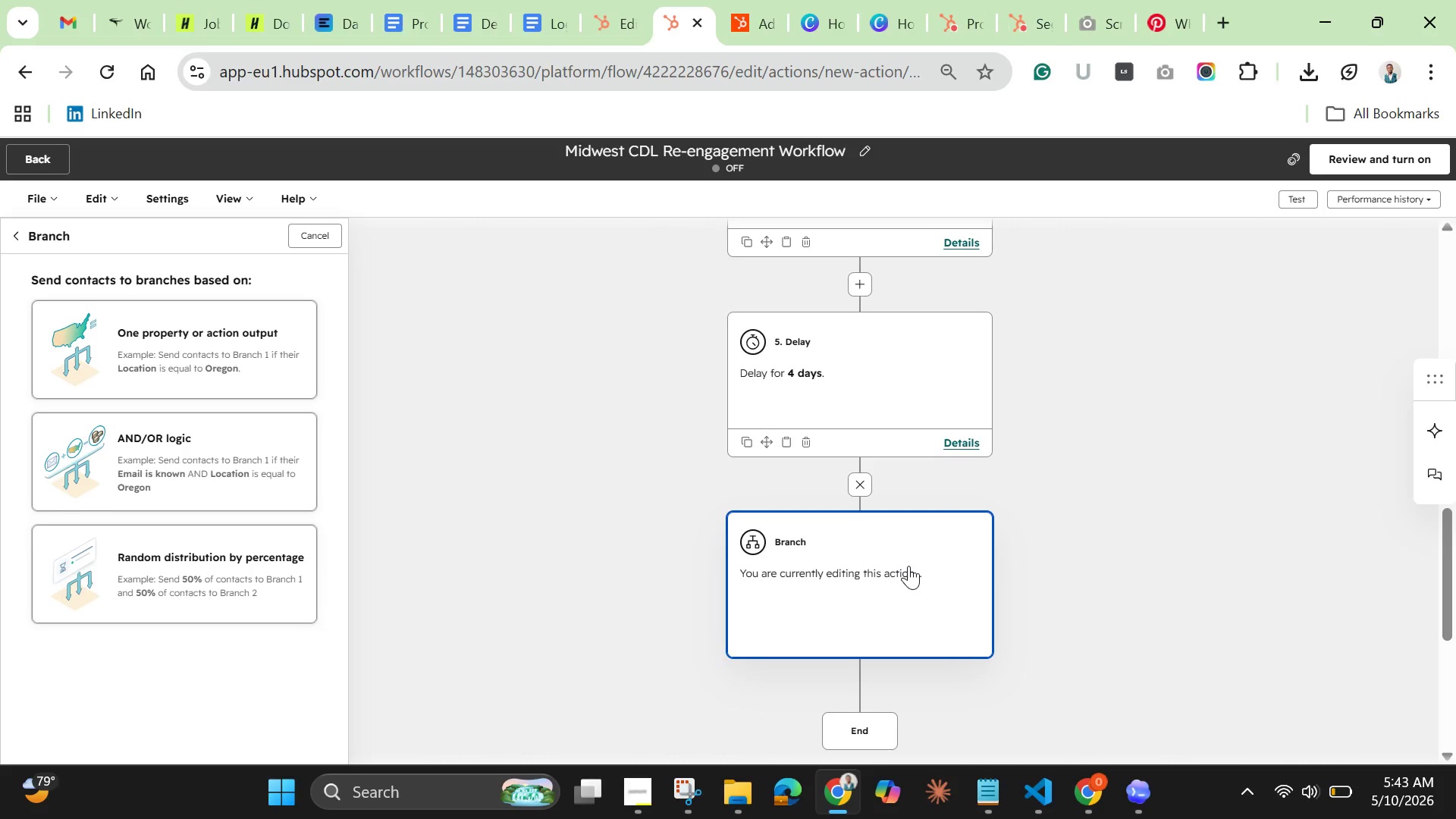 
wait(12.2)
 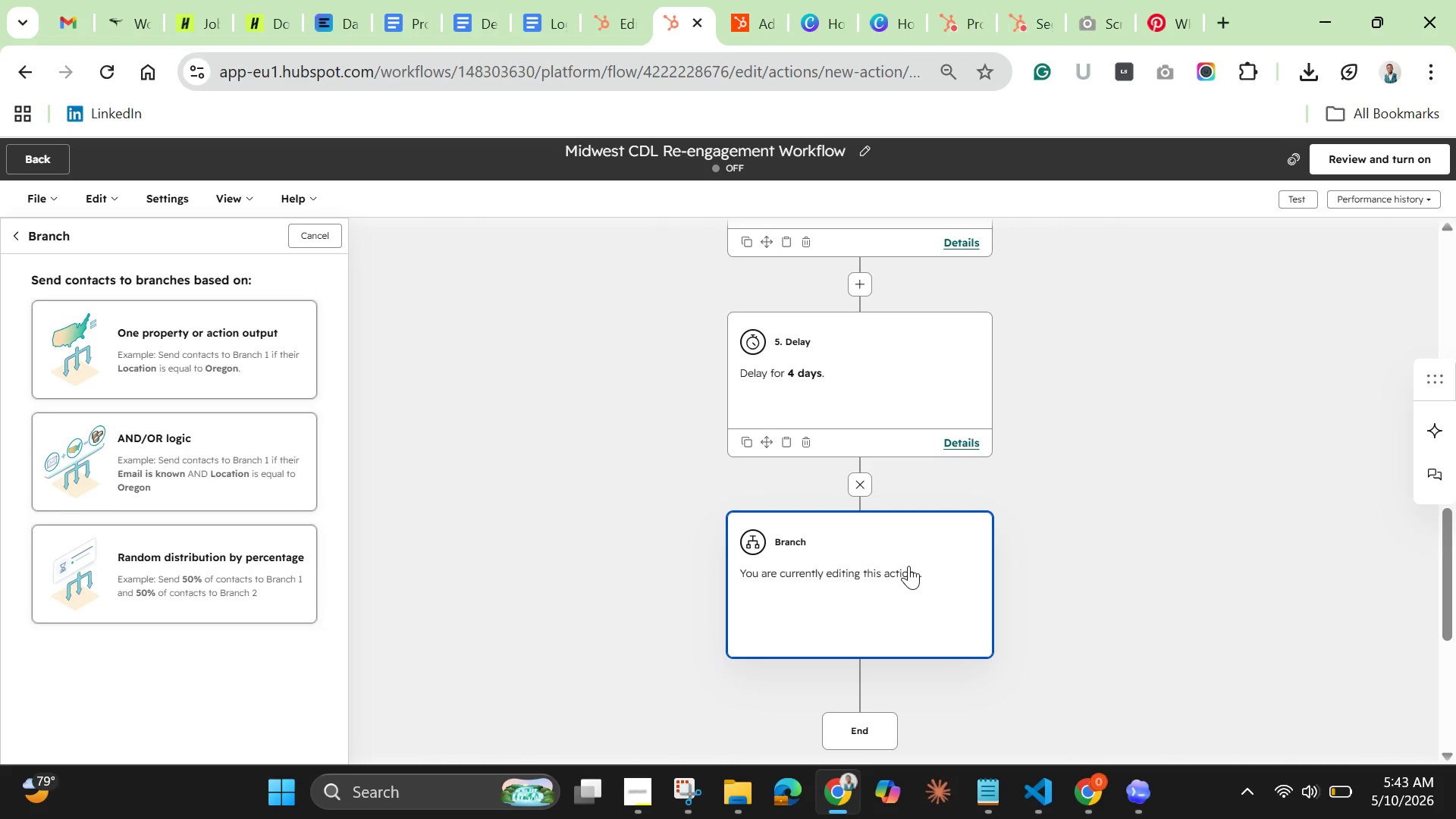 
left_click_drag(start_coordinate=[1447, 570], to_coordinate=[1452, 538])
 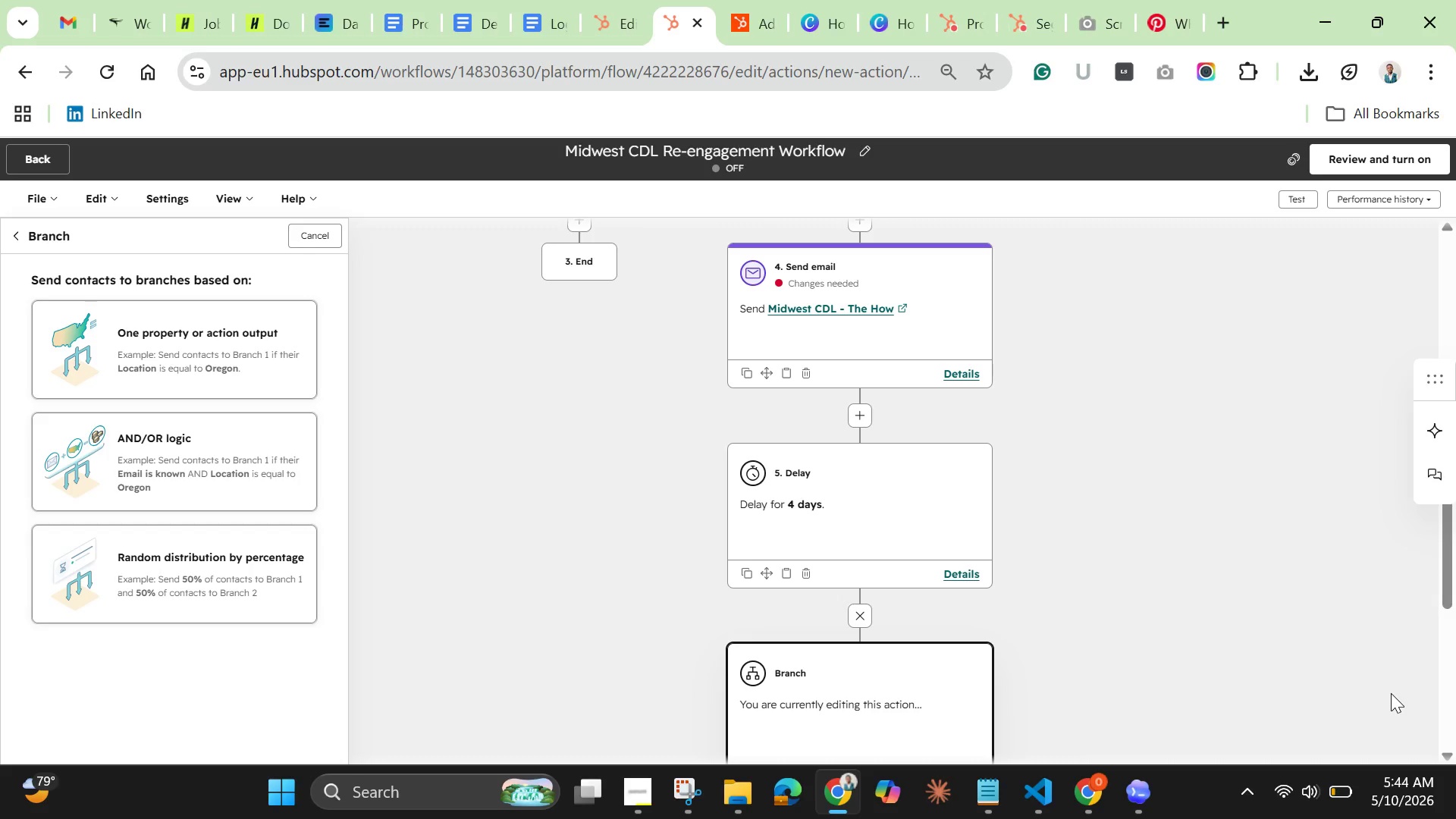 
wait(40.66)
 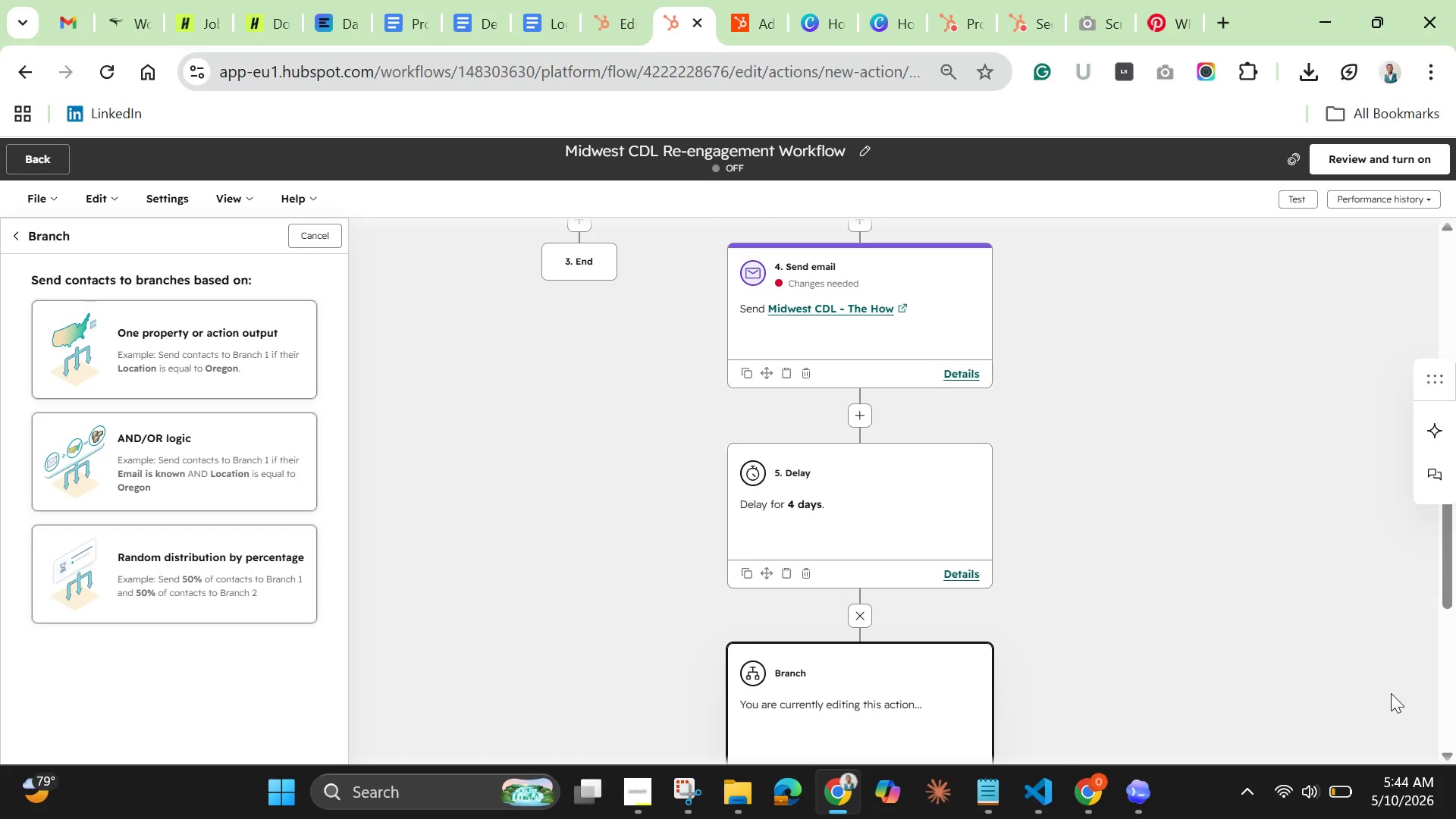 
left_click([152, 330])
 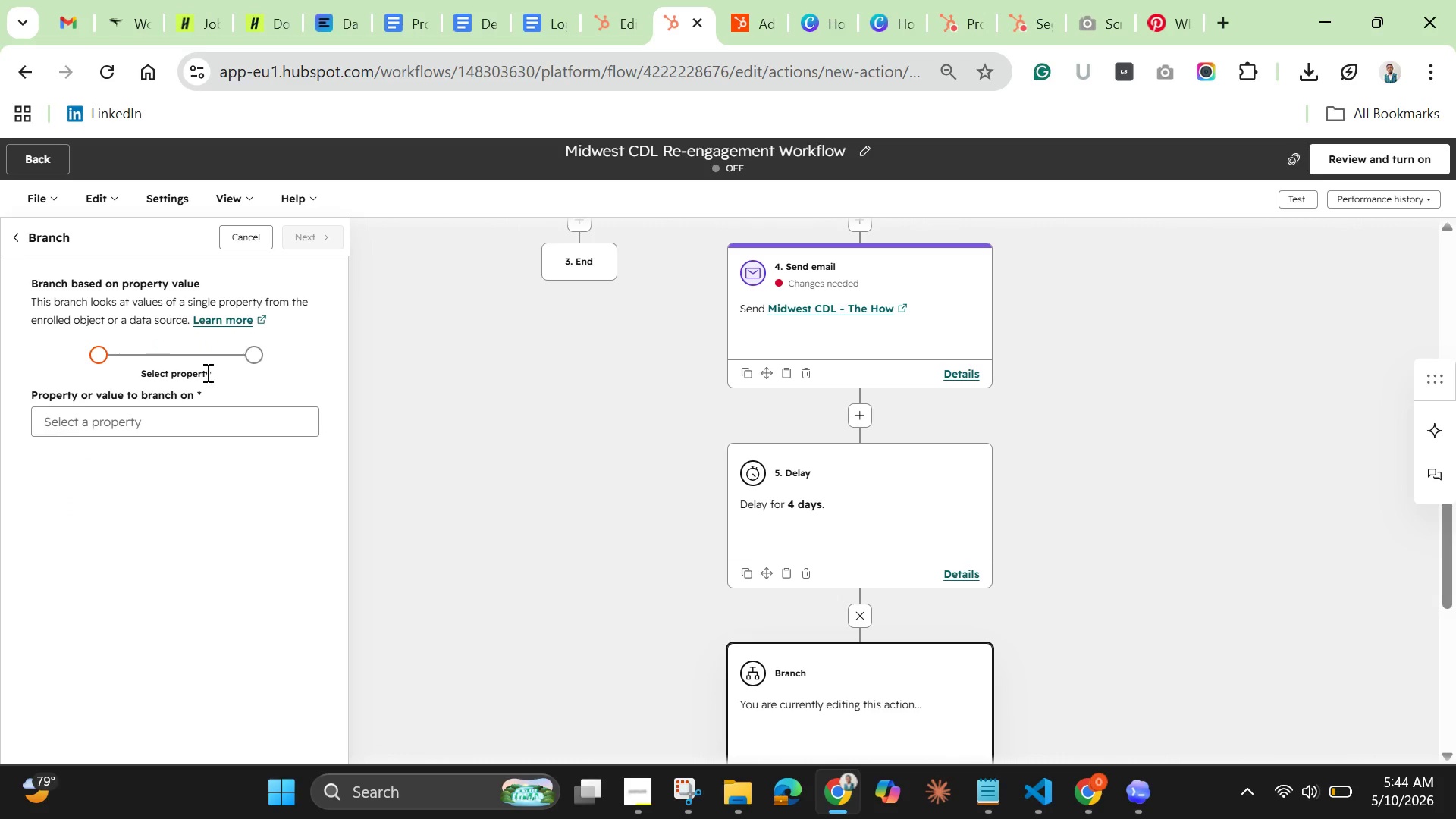 
left_click([199, 417])
 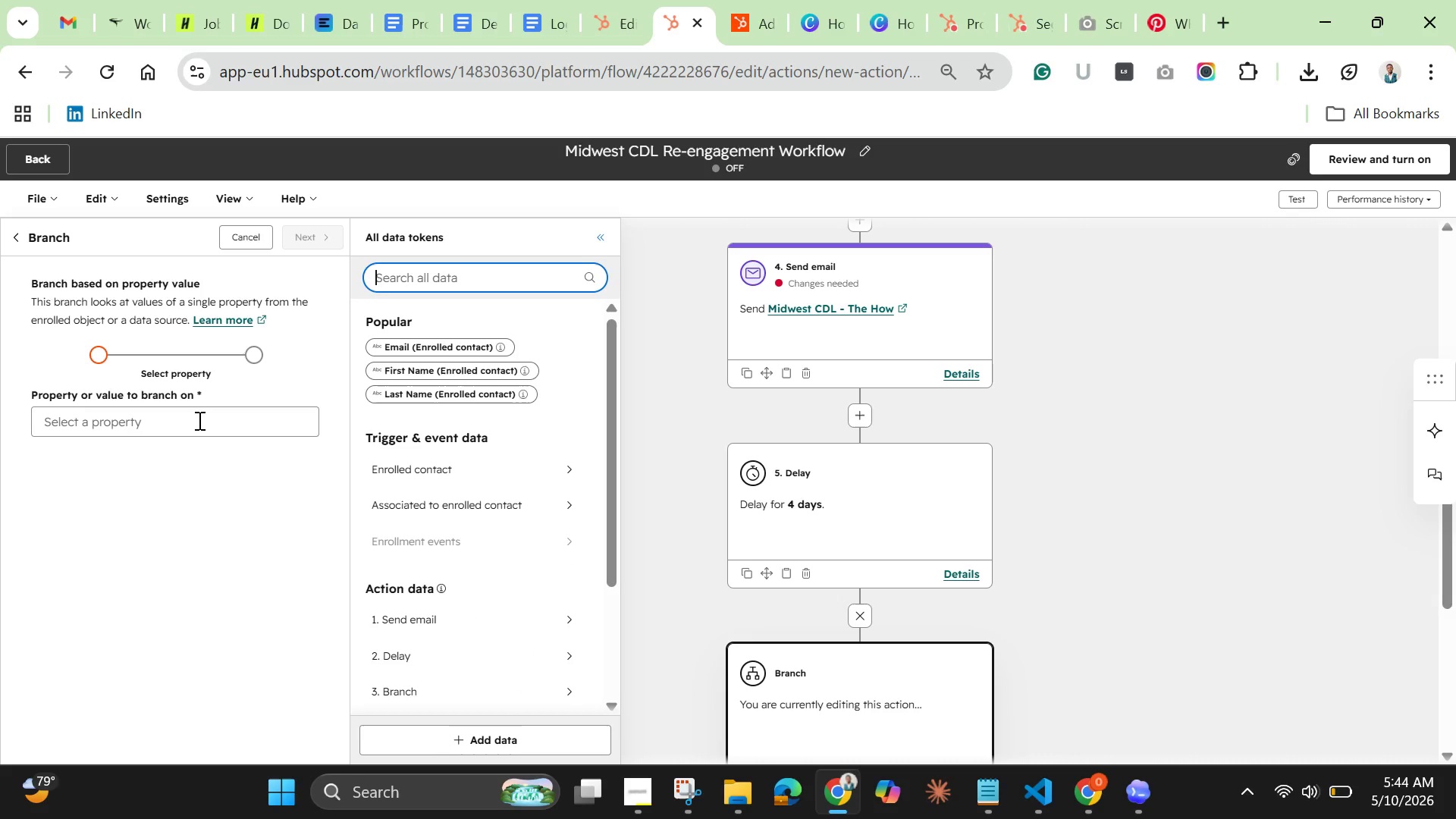 
left_click([198, 420])
 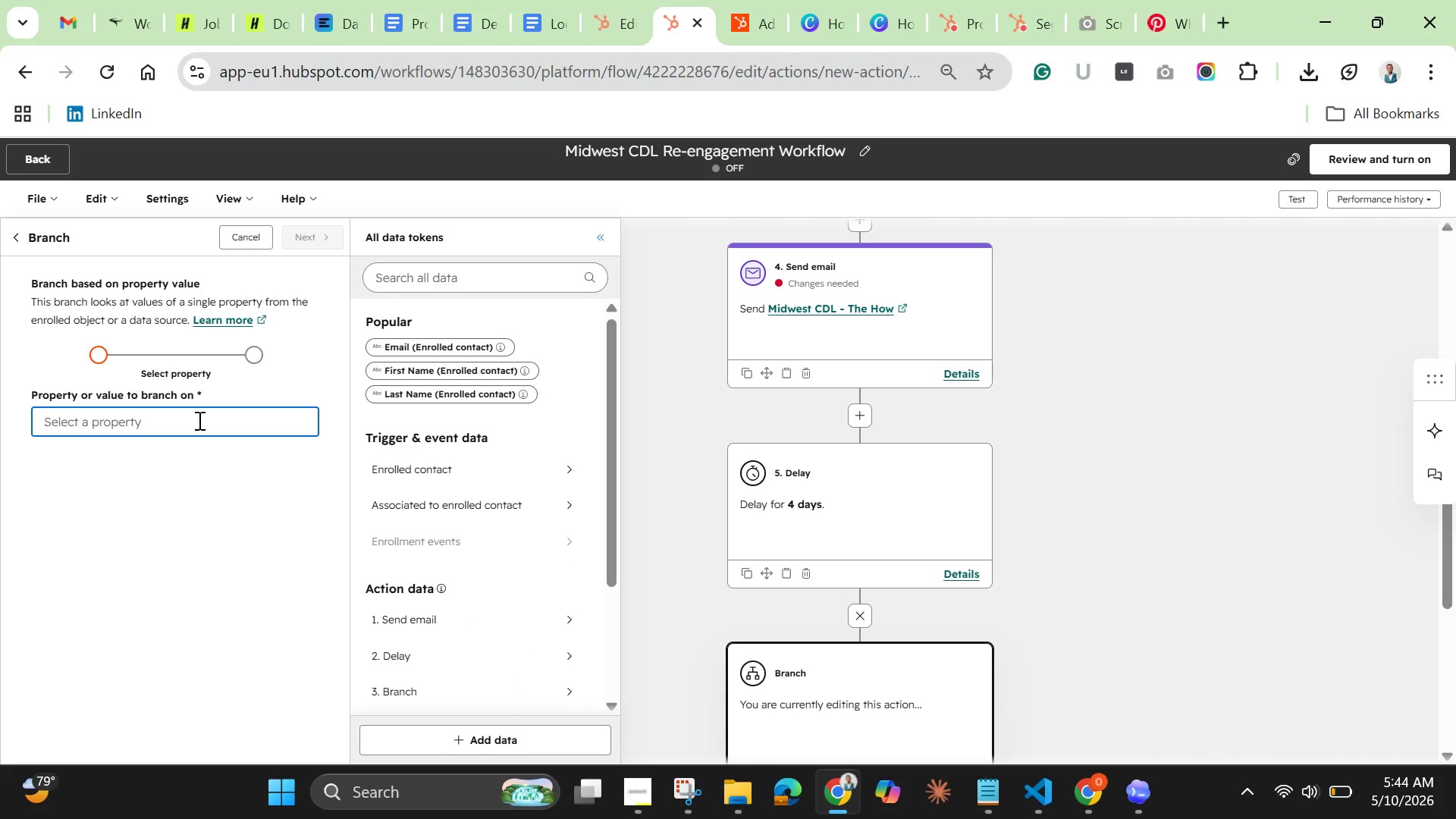 
left_click([198, 420])
 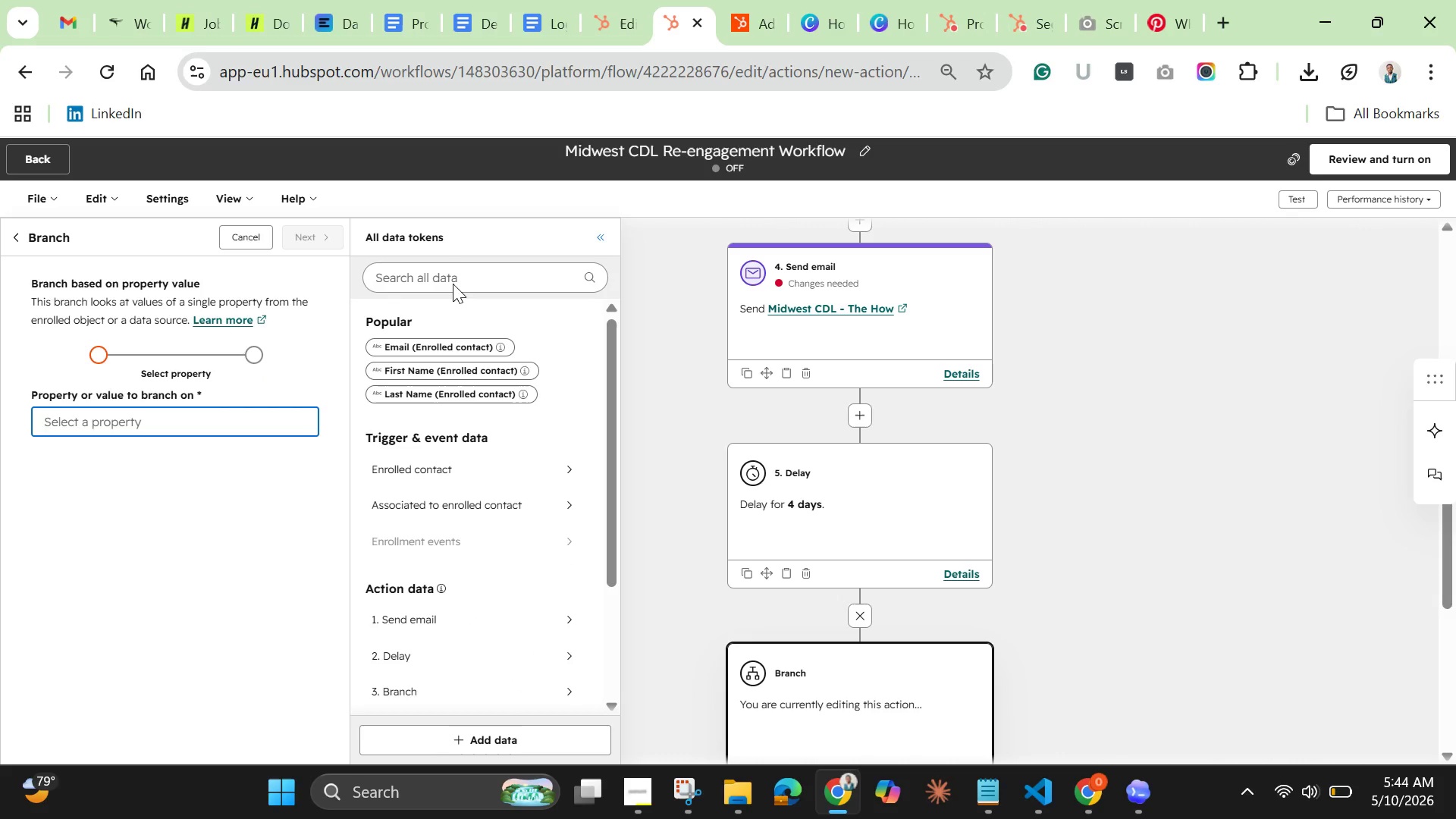 
left_click([453, 265])
 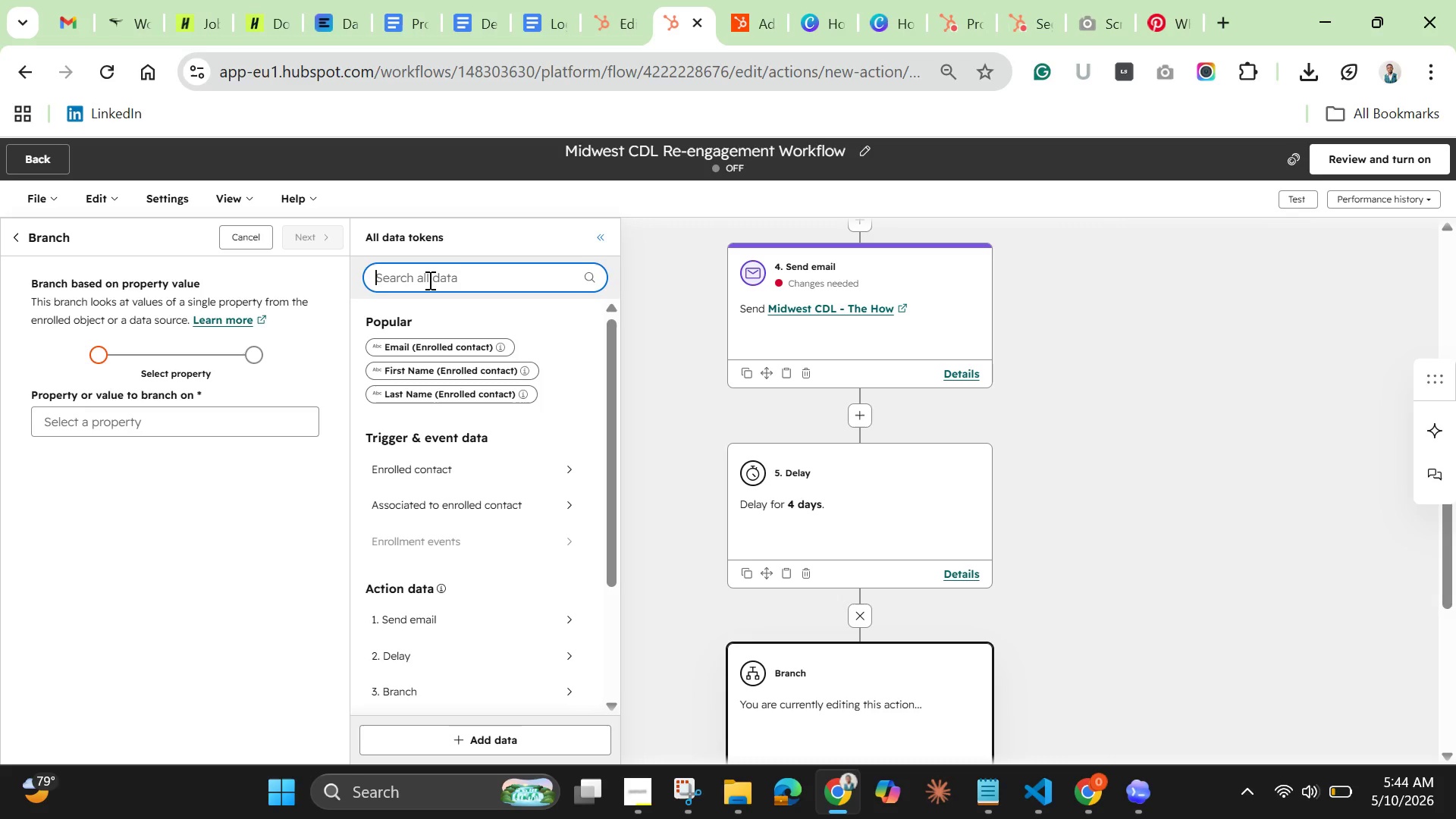 
wait(7.39)
 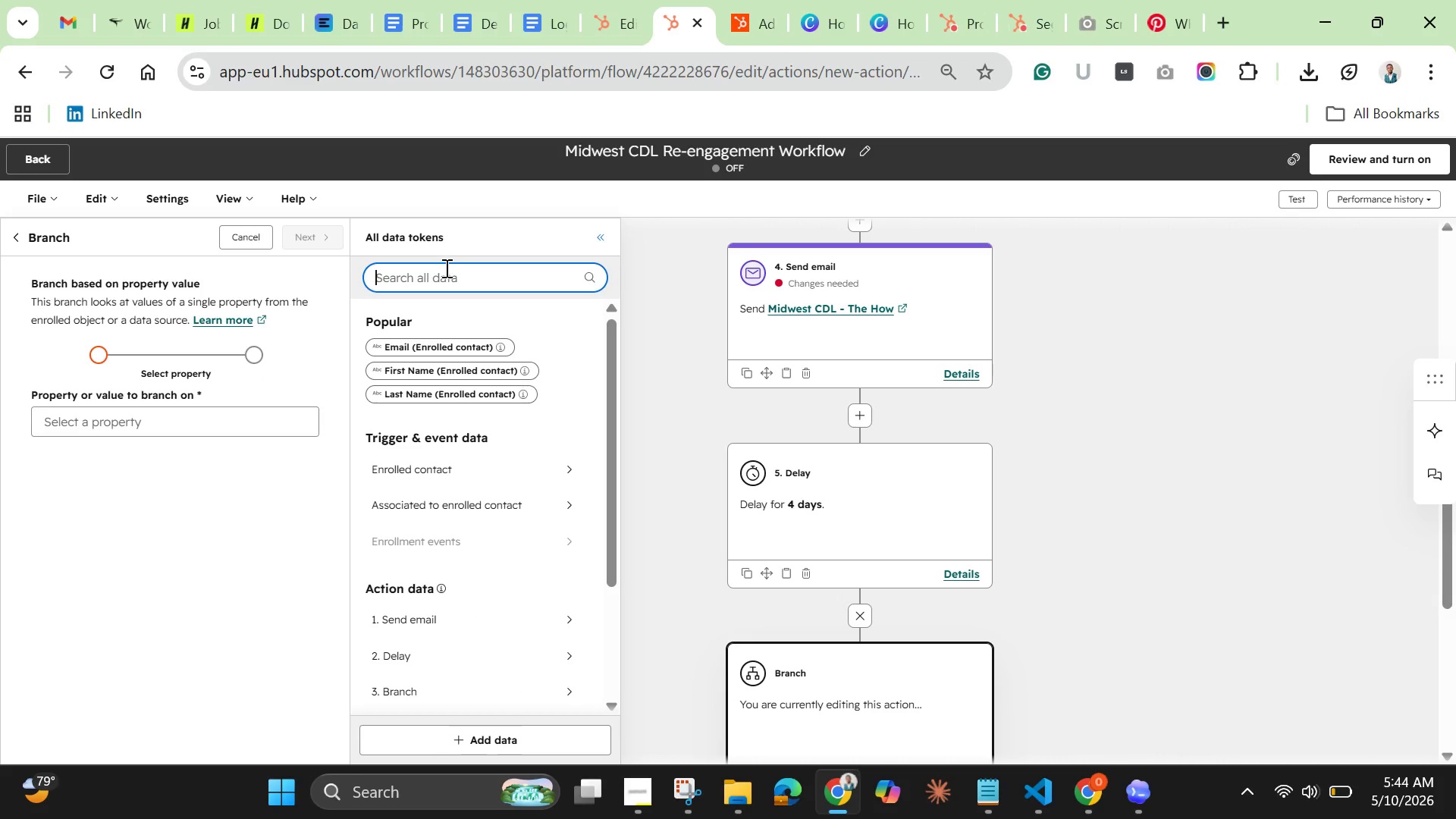 
type(registr)
 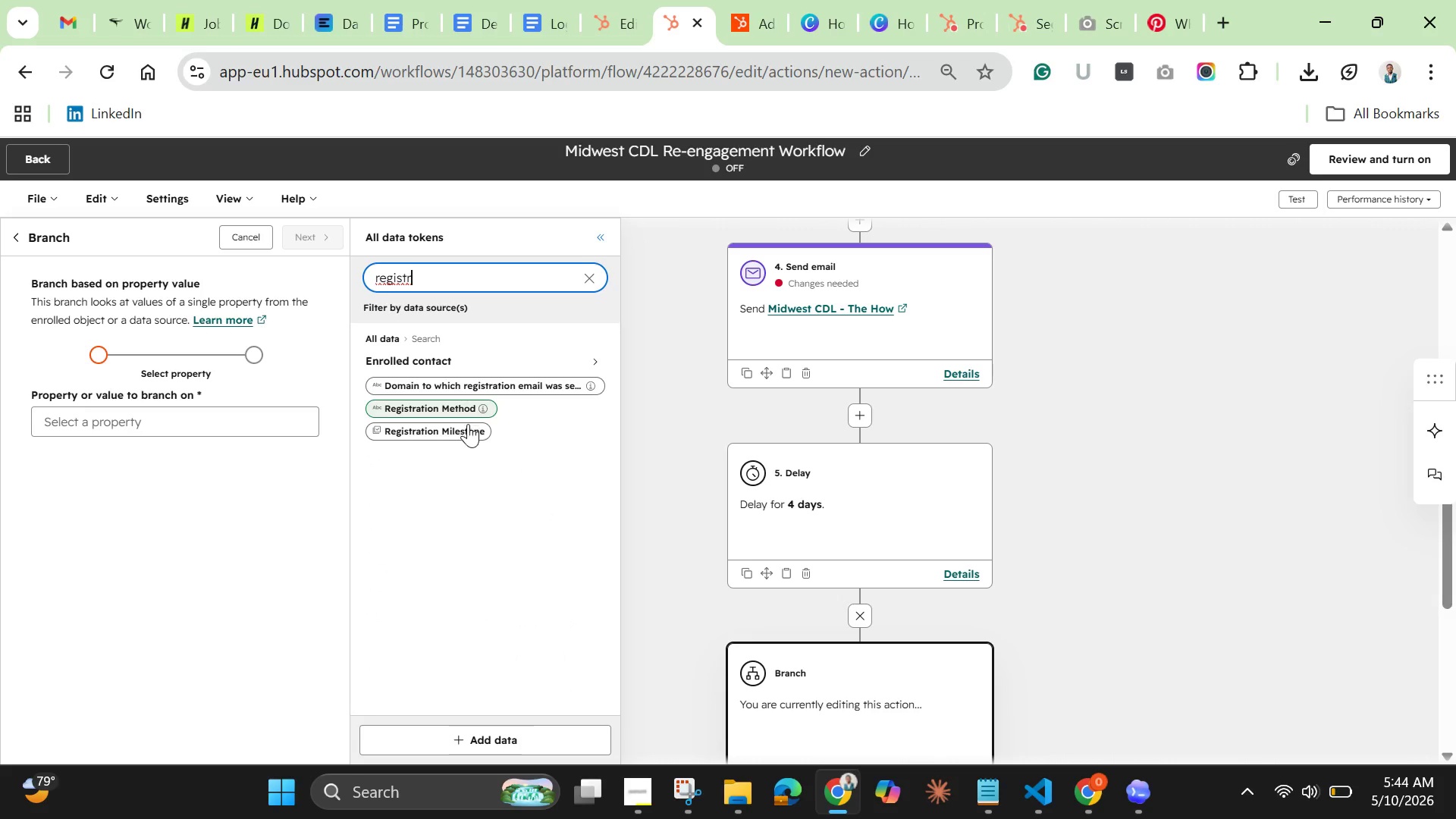 
left_click([466, 433])
 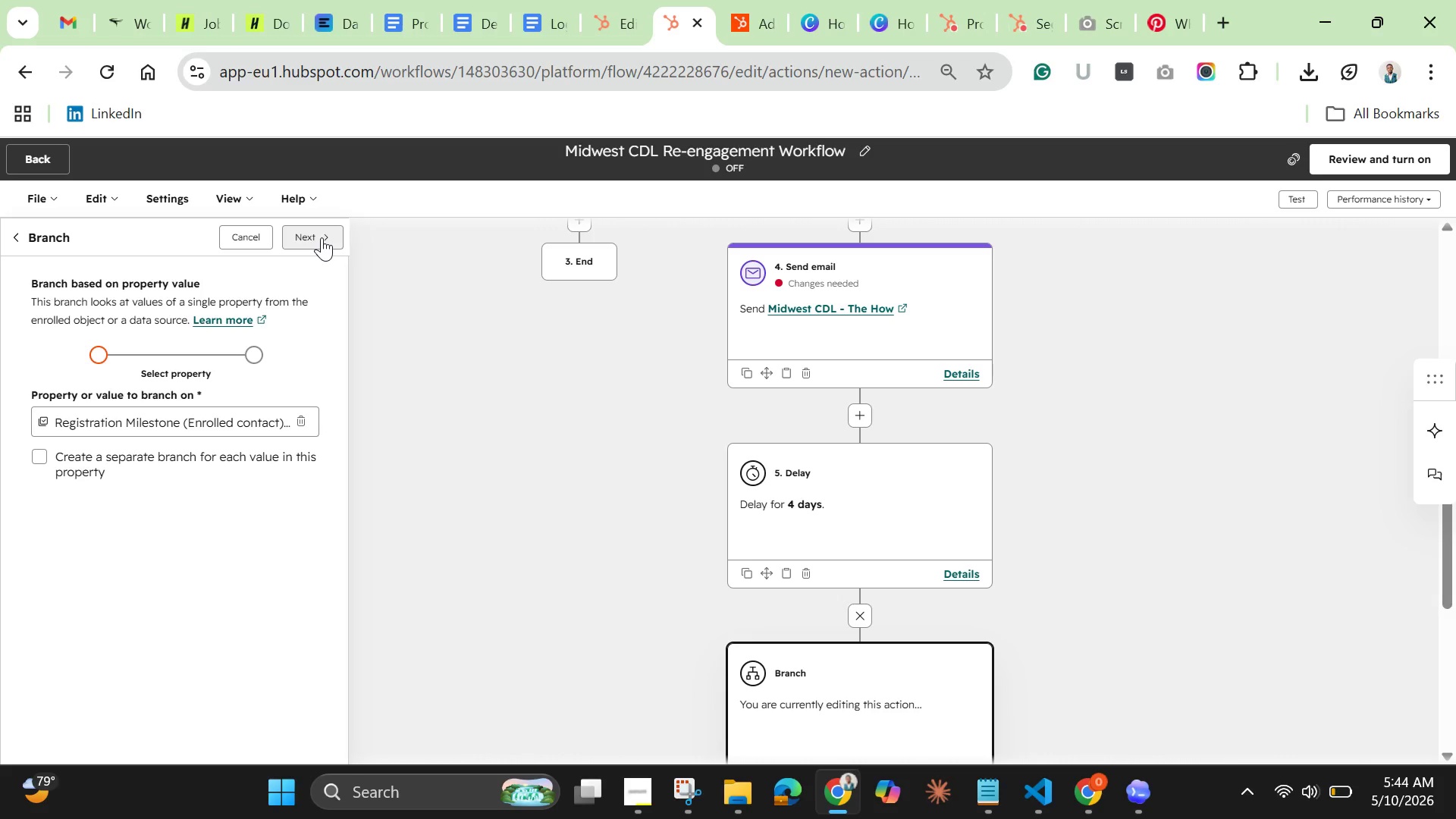 
wait(5.14)
 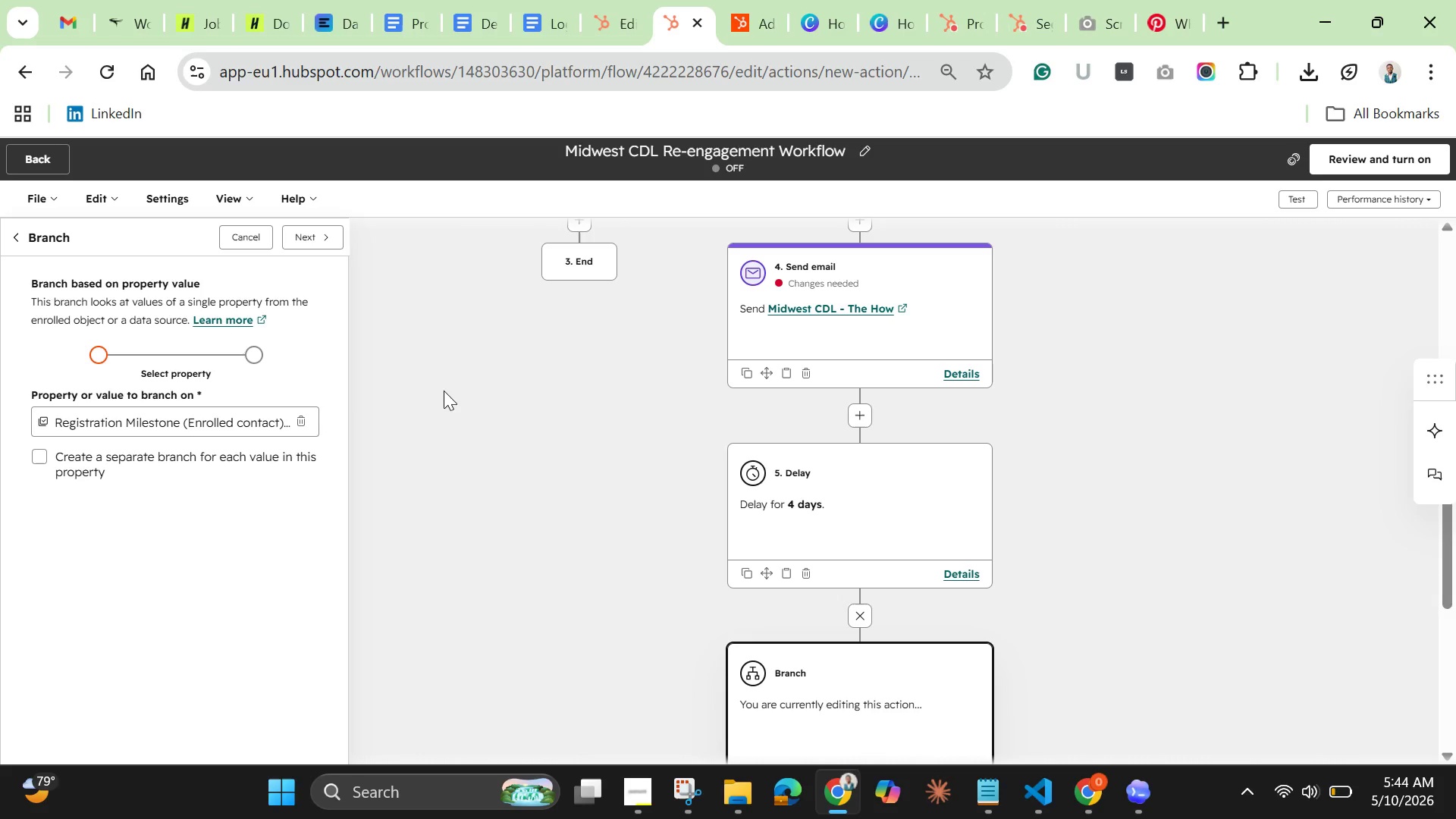 
left_click([316, 248])
 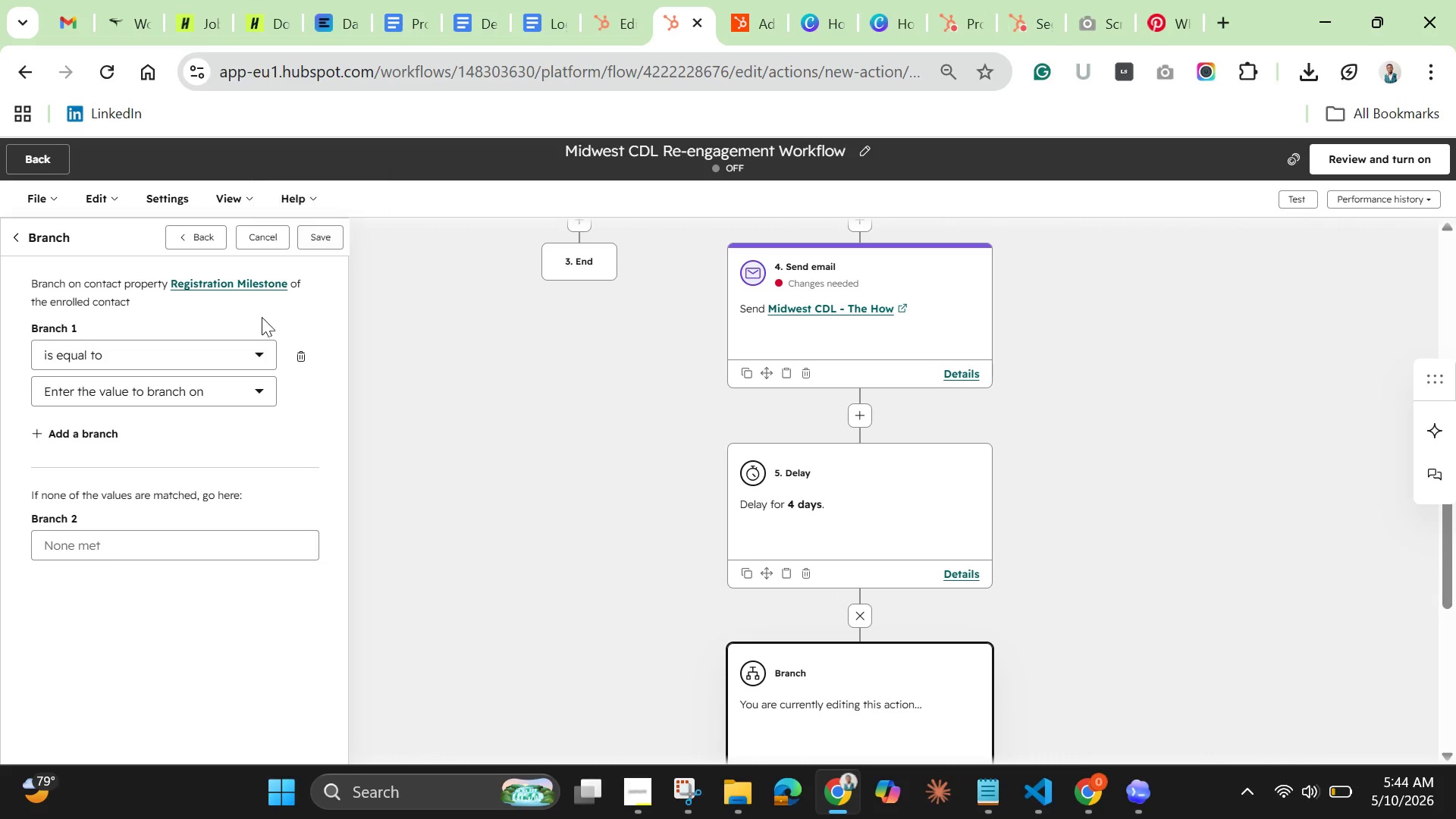 
mouse_move([243, 369])
 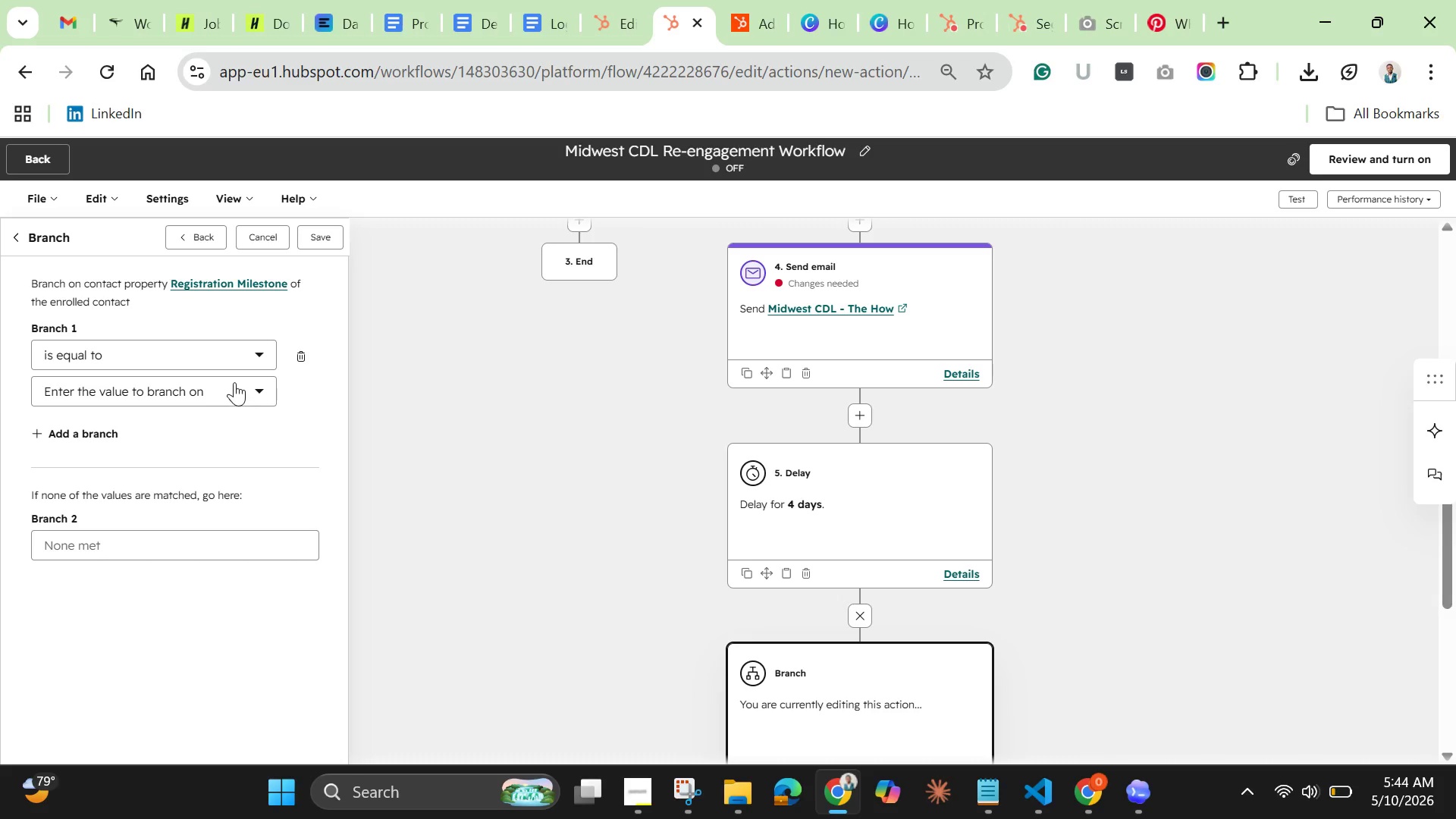 
wait(7.56)
 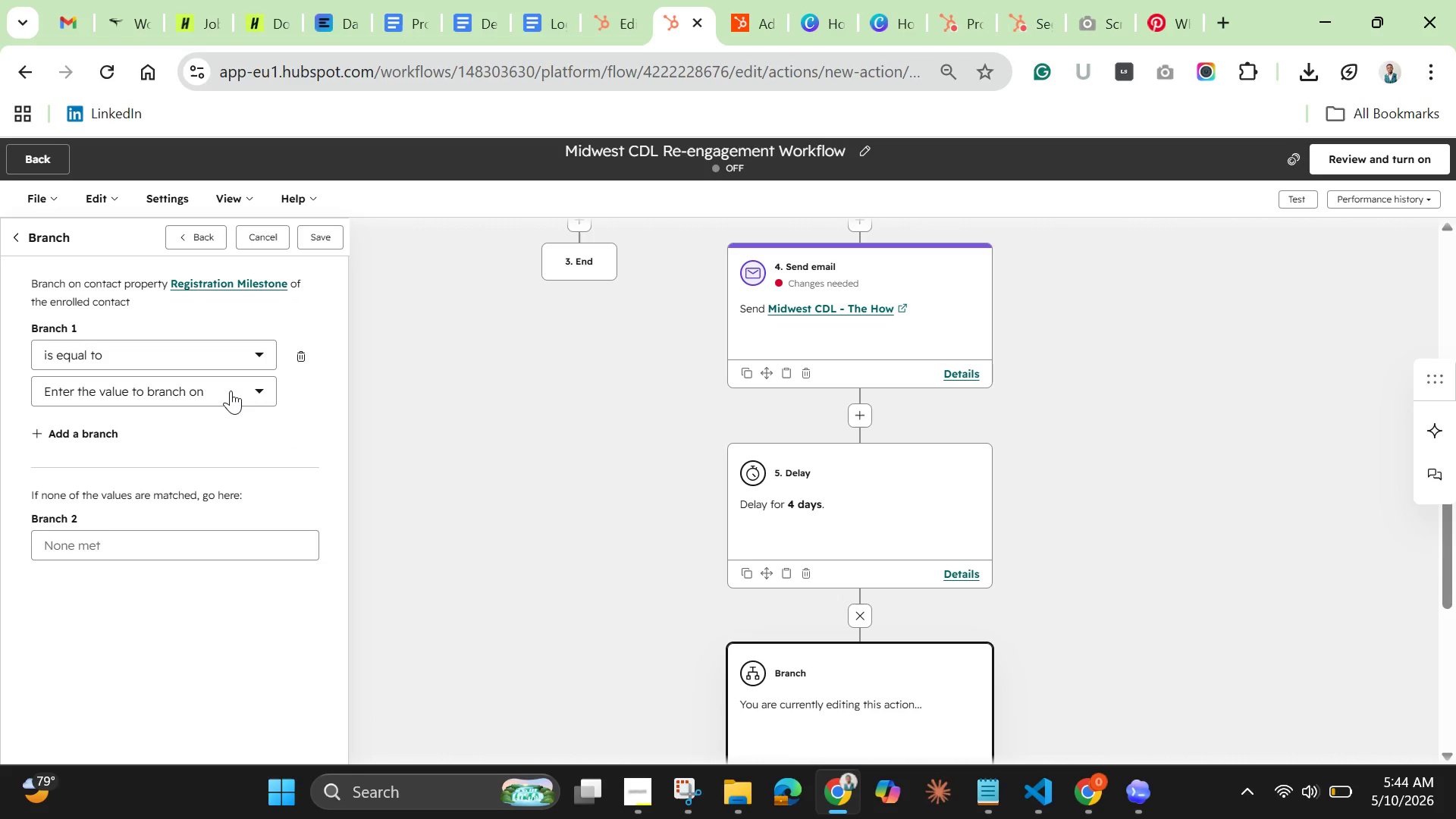 
left_click([256, 353])
 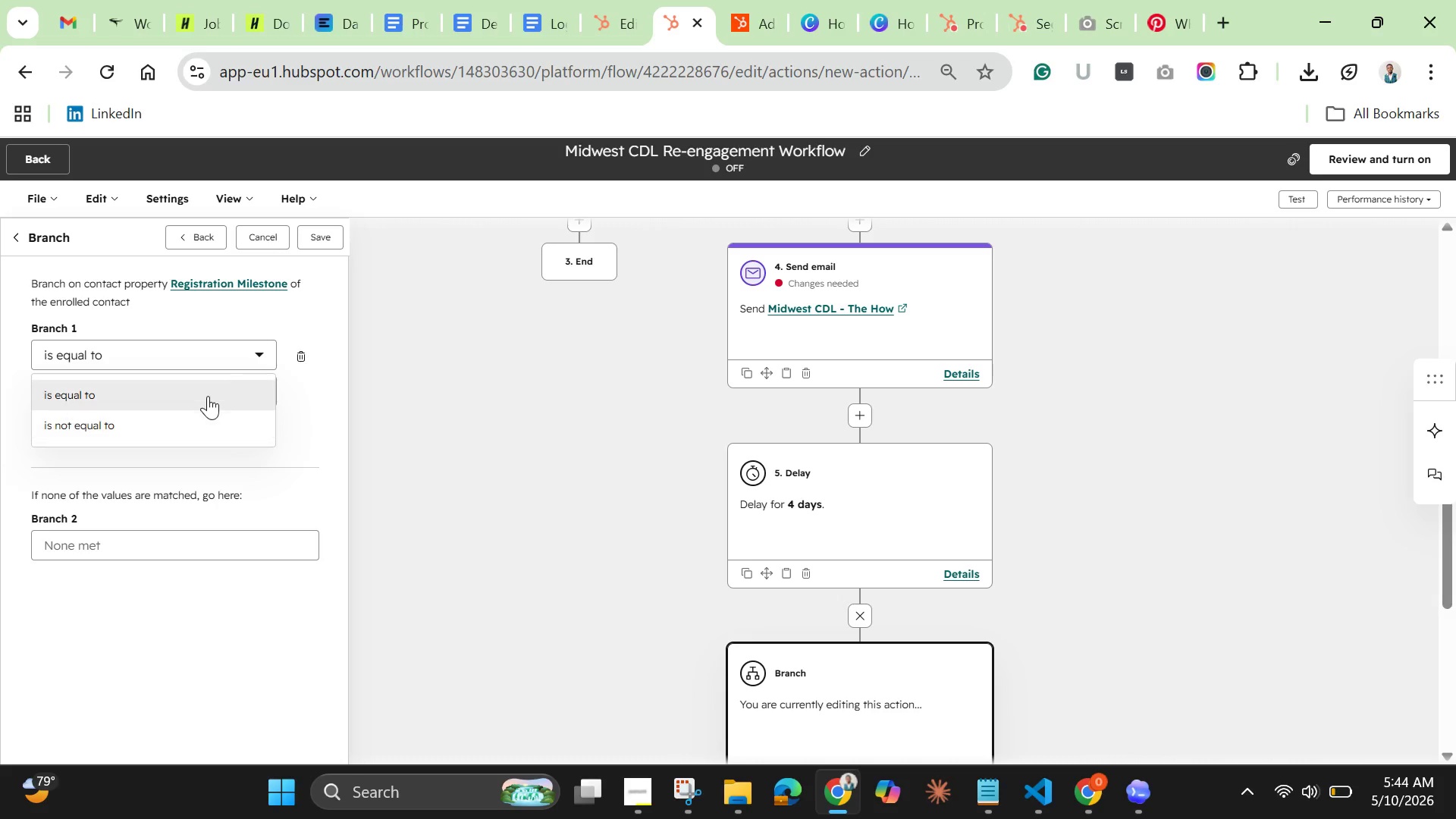 
left_click([212, 381])
 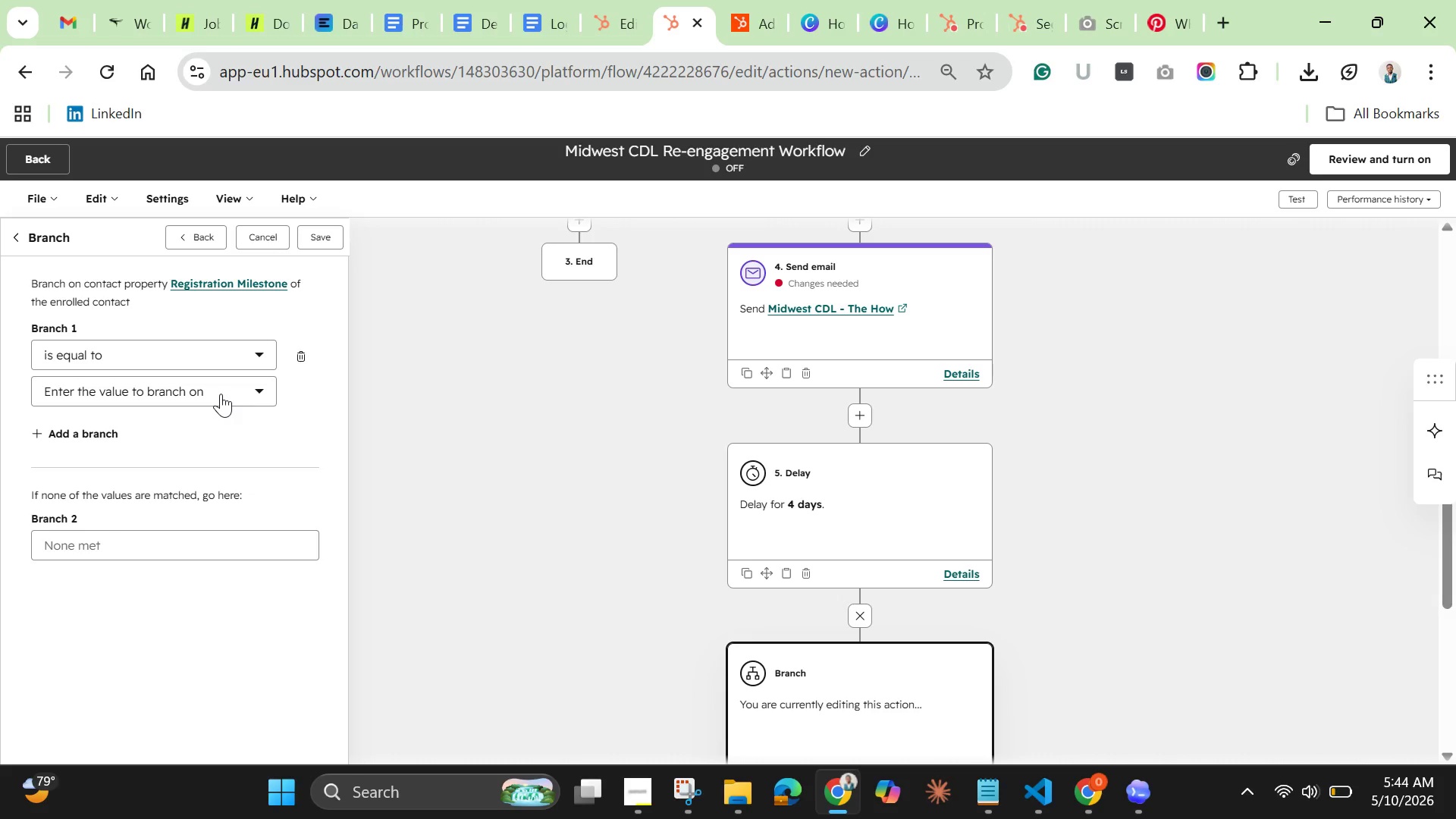 
left_click([221, 394])
 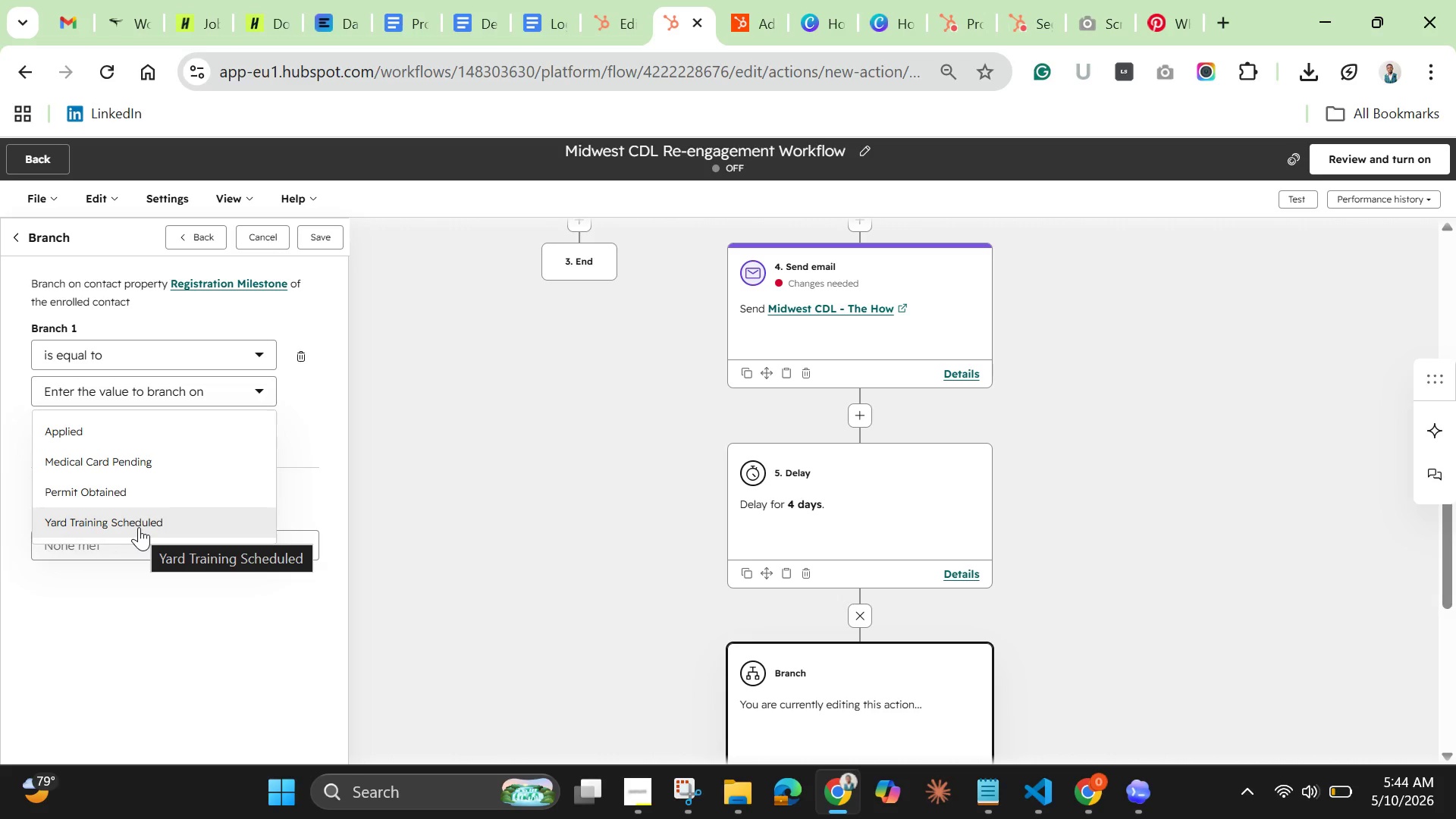 
left_click([139, 527])
 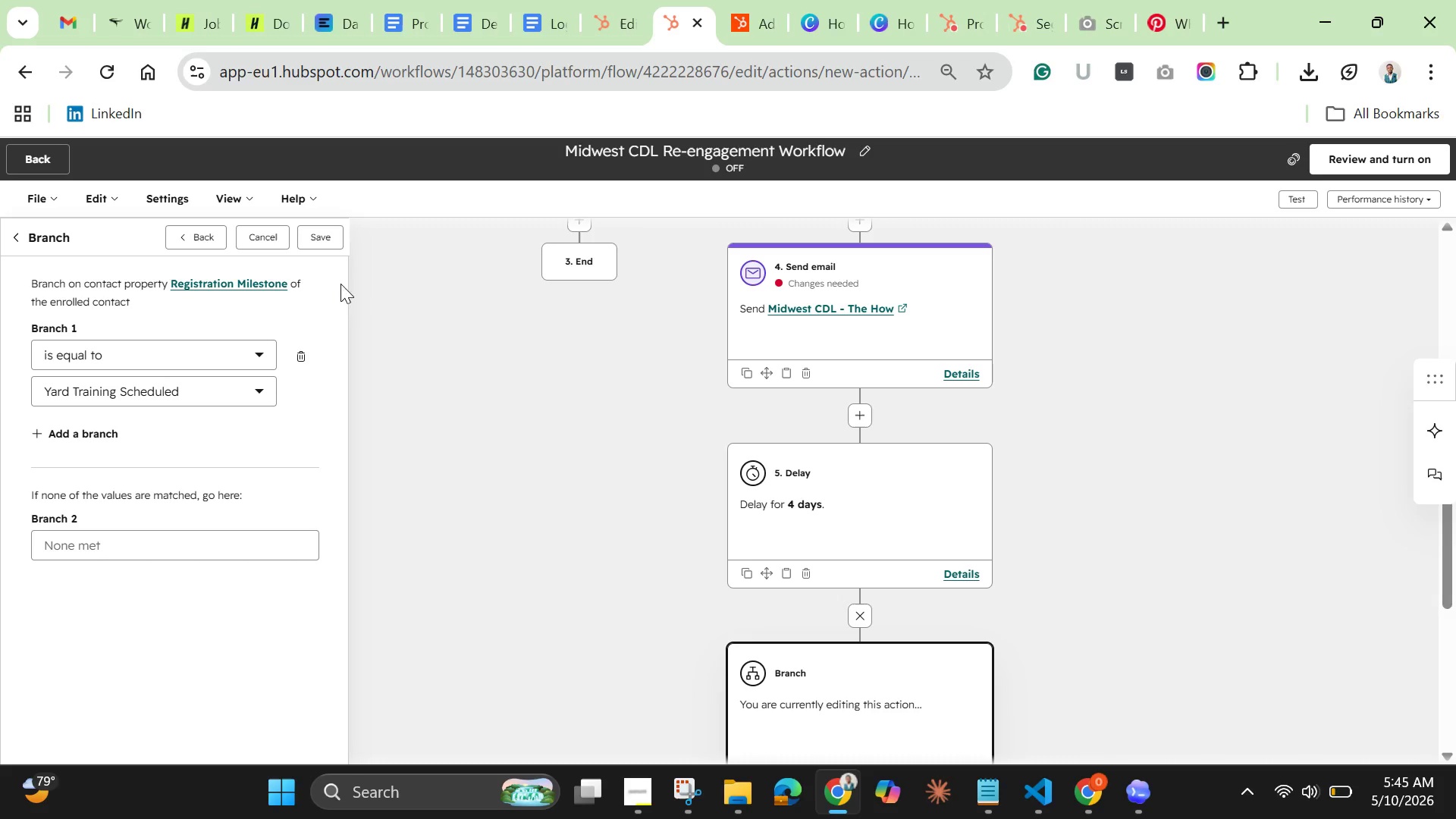 
wait(13.86)
 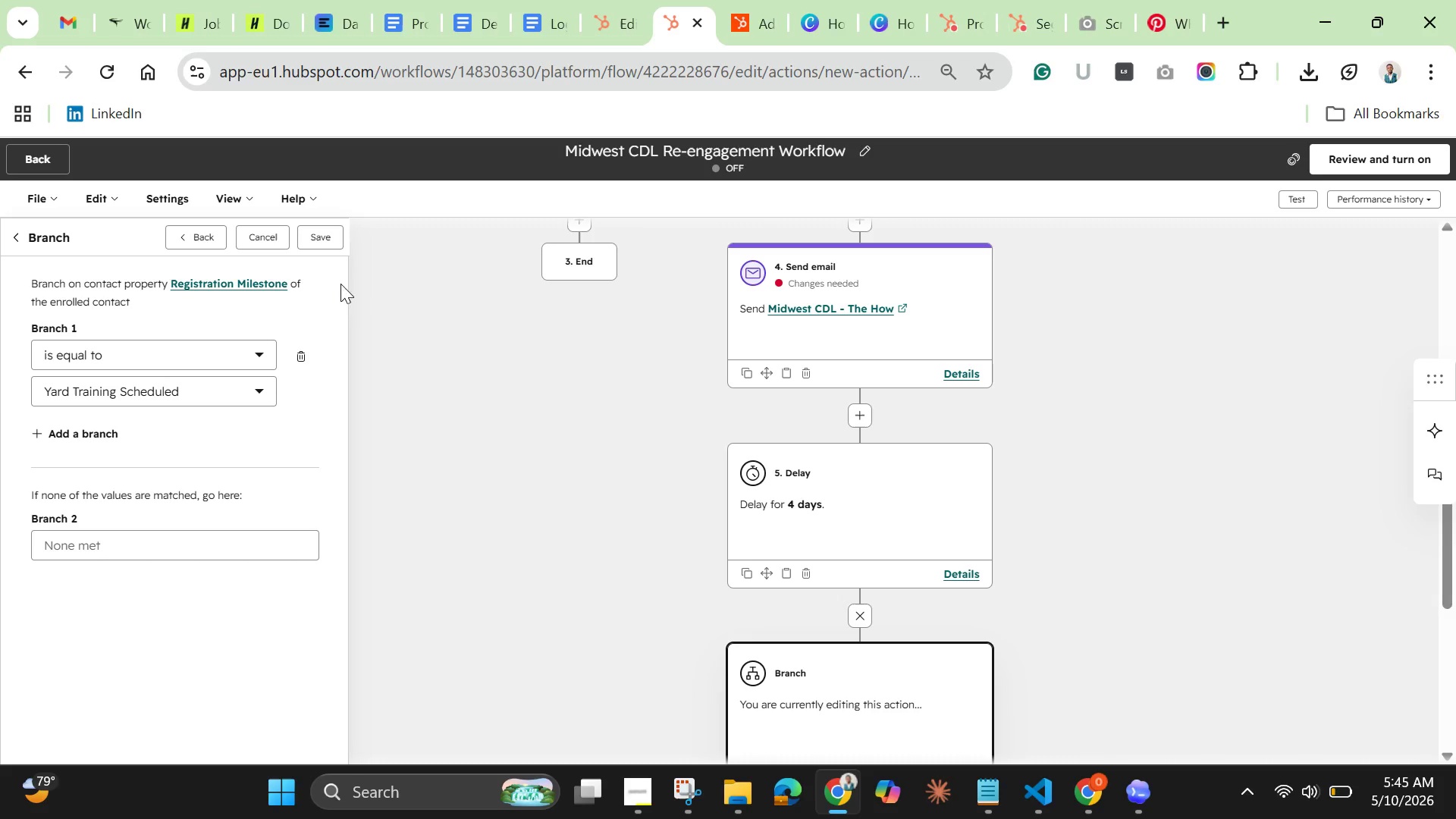 
left_click([316, 229])
 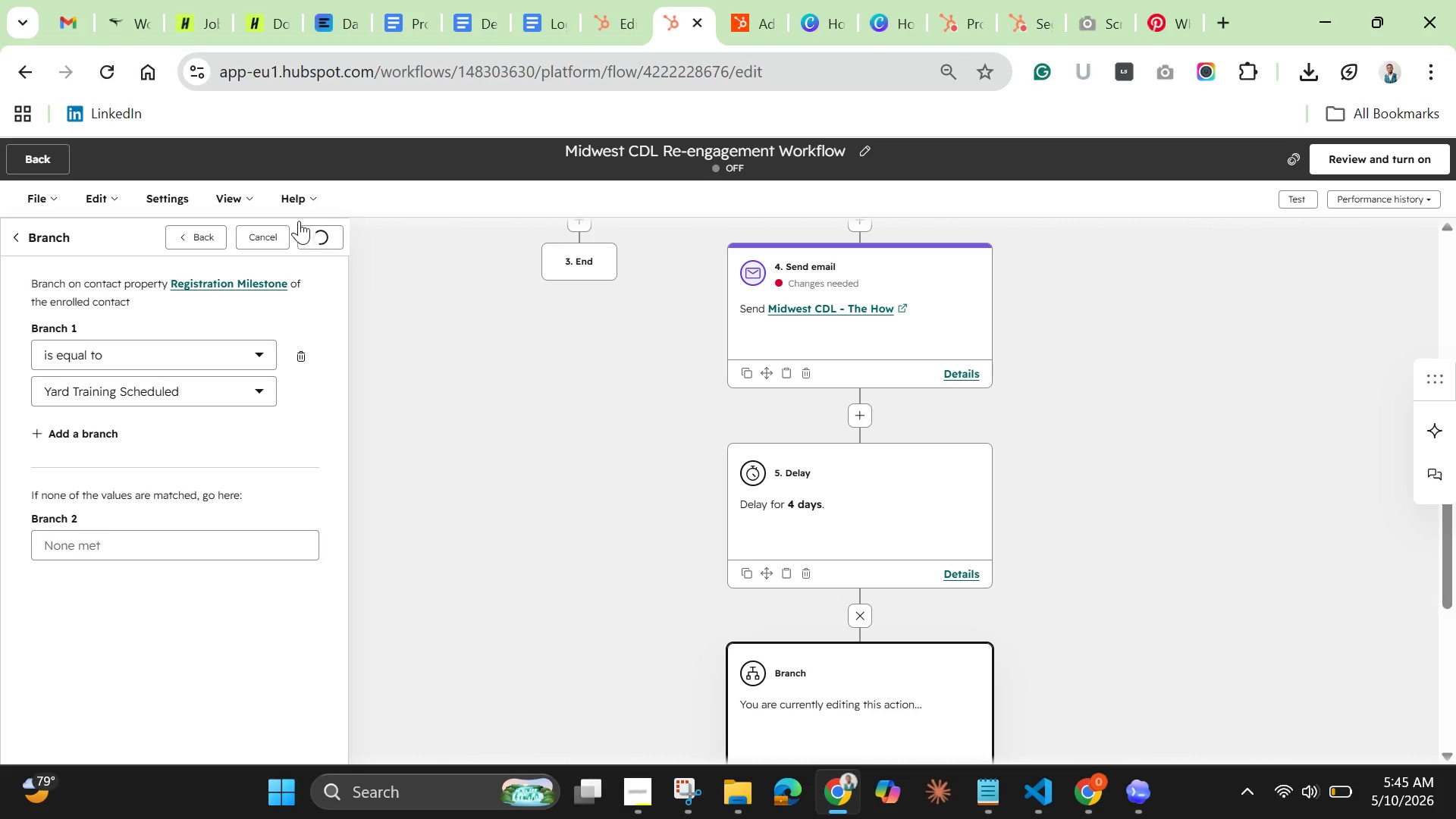 
wait(6.33)
 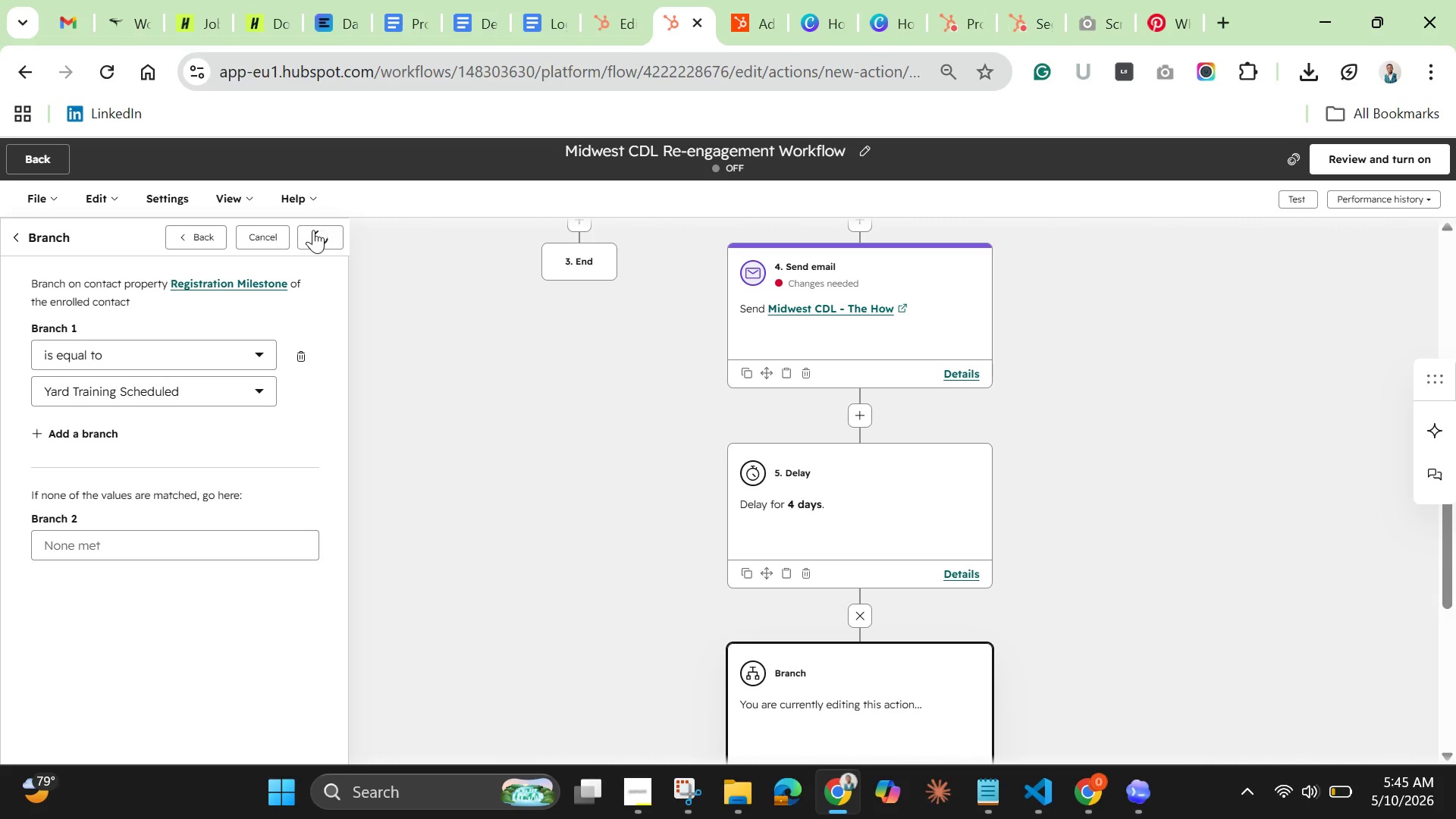 
scroll: coordinate [645, 473], scroll_direction: down, amount: 3.0
 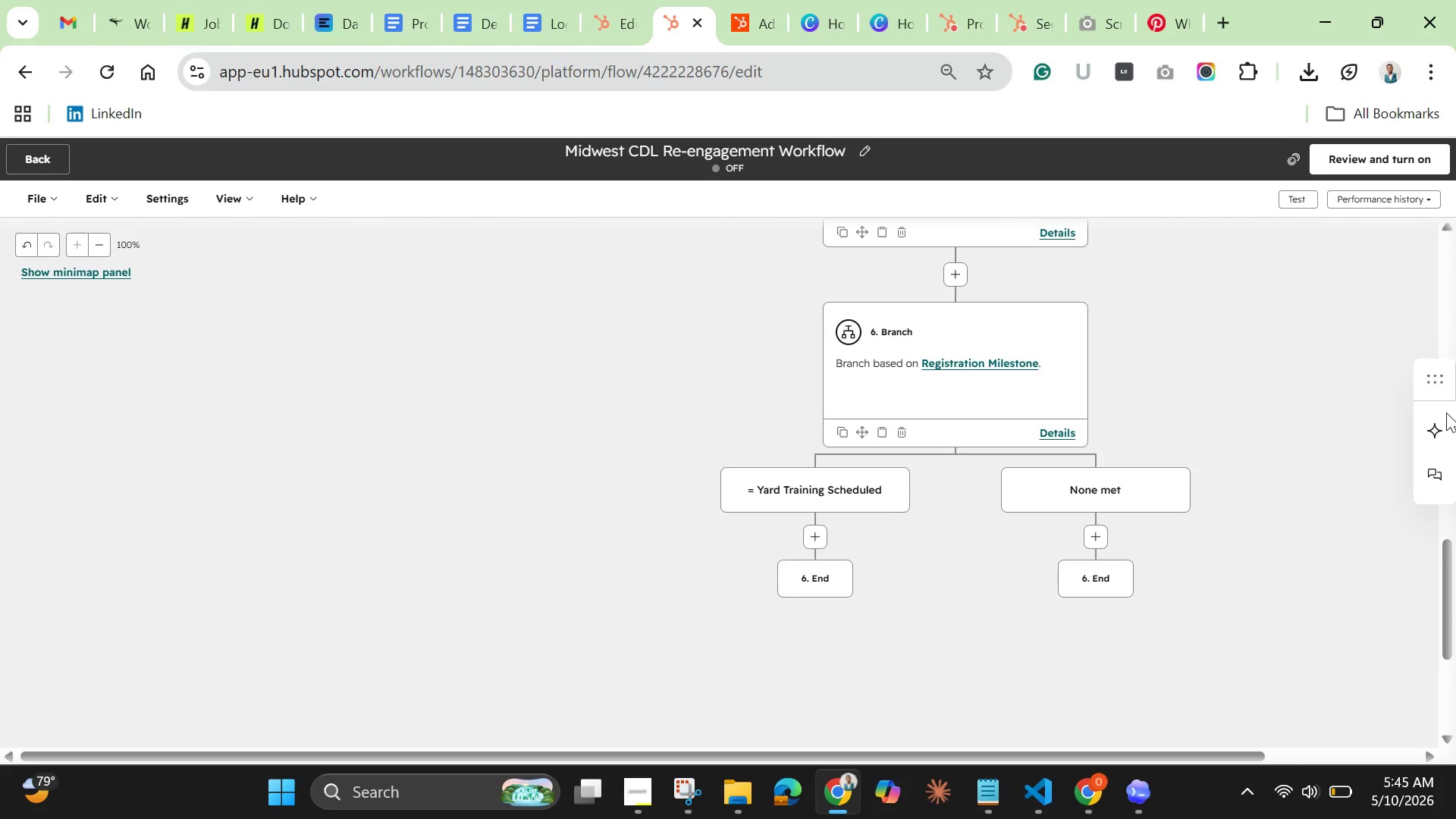 
scroll: coordinate [1035, 504], scroll_direction: none, amount: 0.0
 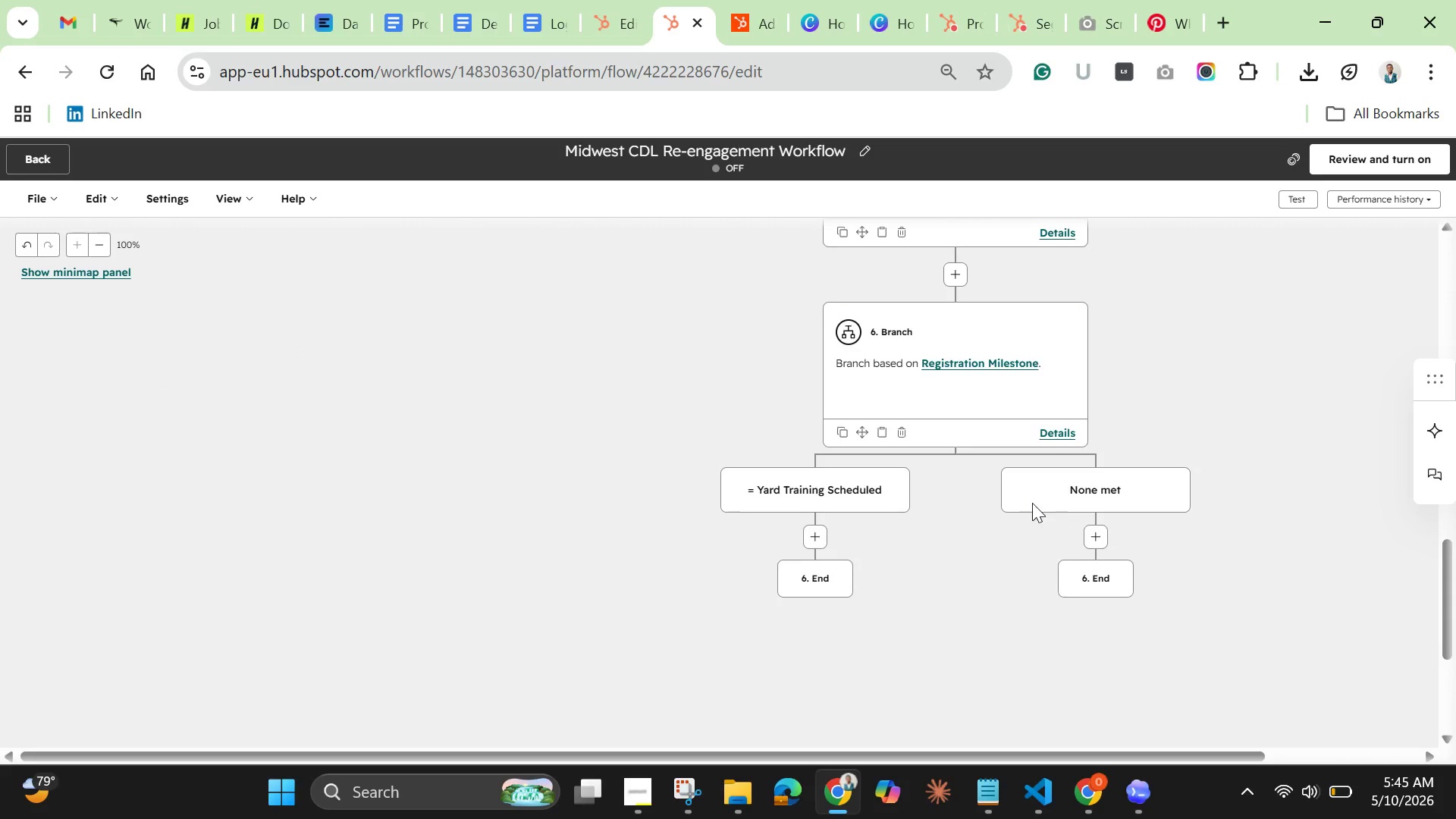 
scroll: coordinate [1031, 503], scroll_direction: up, amount: 5.0
 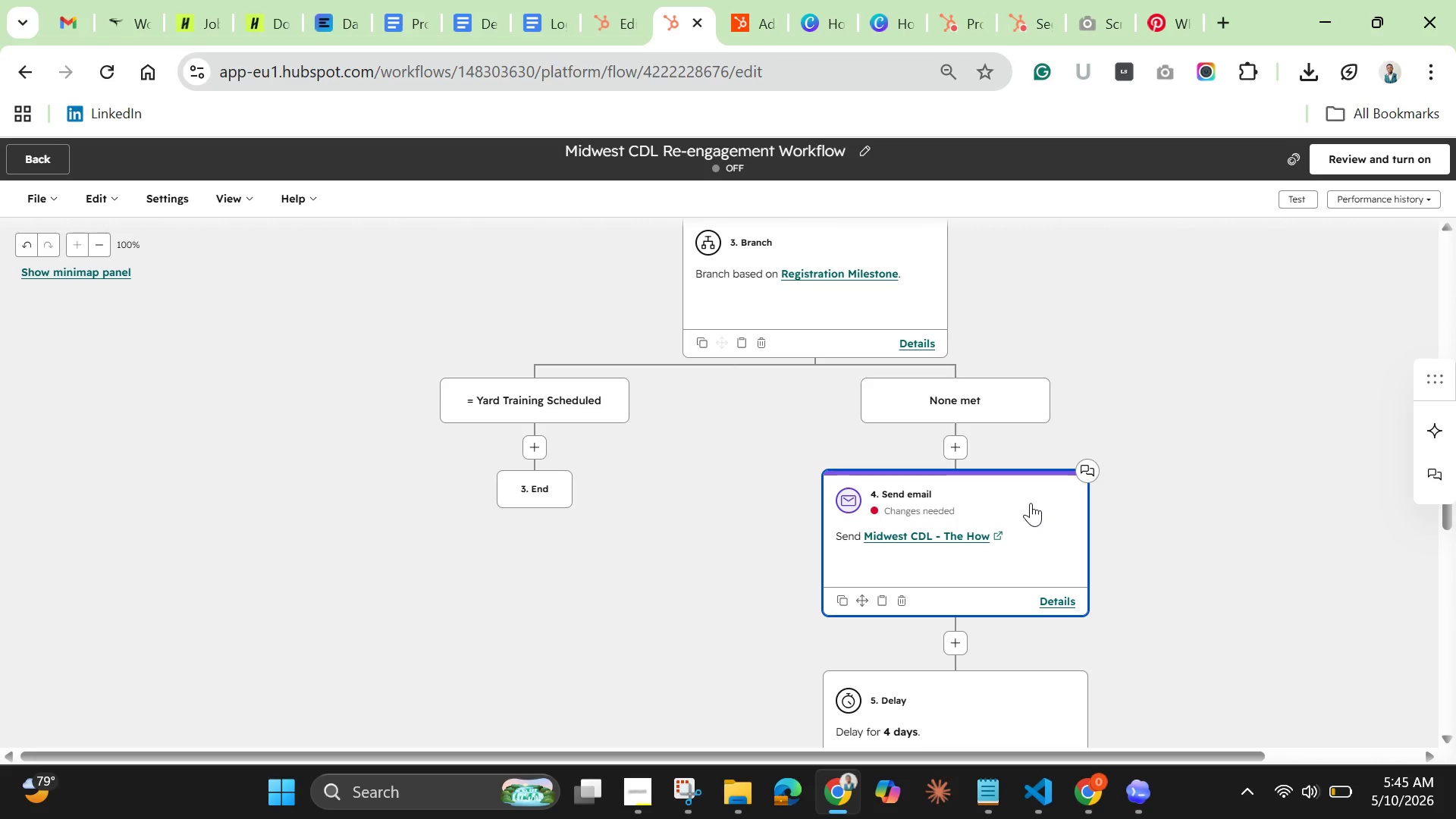 
scroll: coordinate [1031, 503], scroll_direction: down, amount: 4.0
 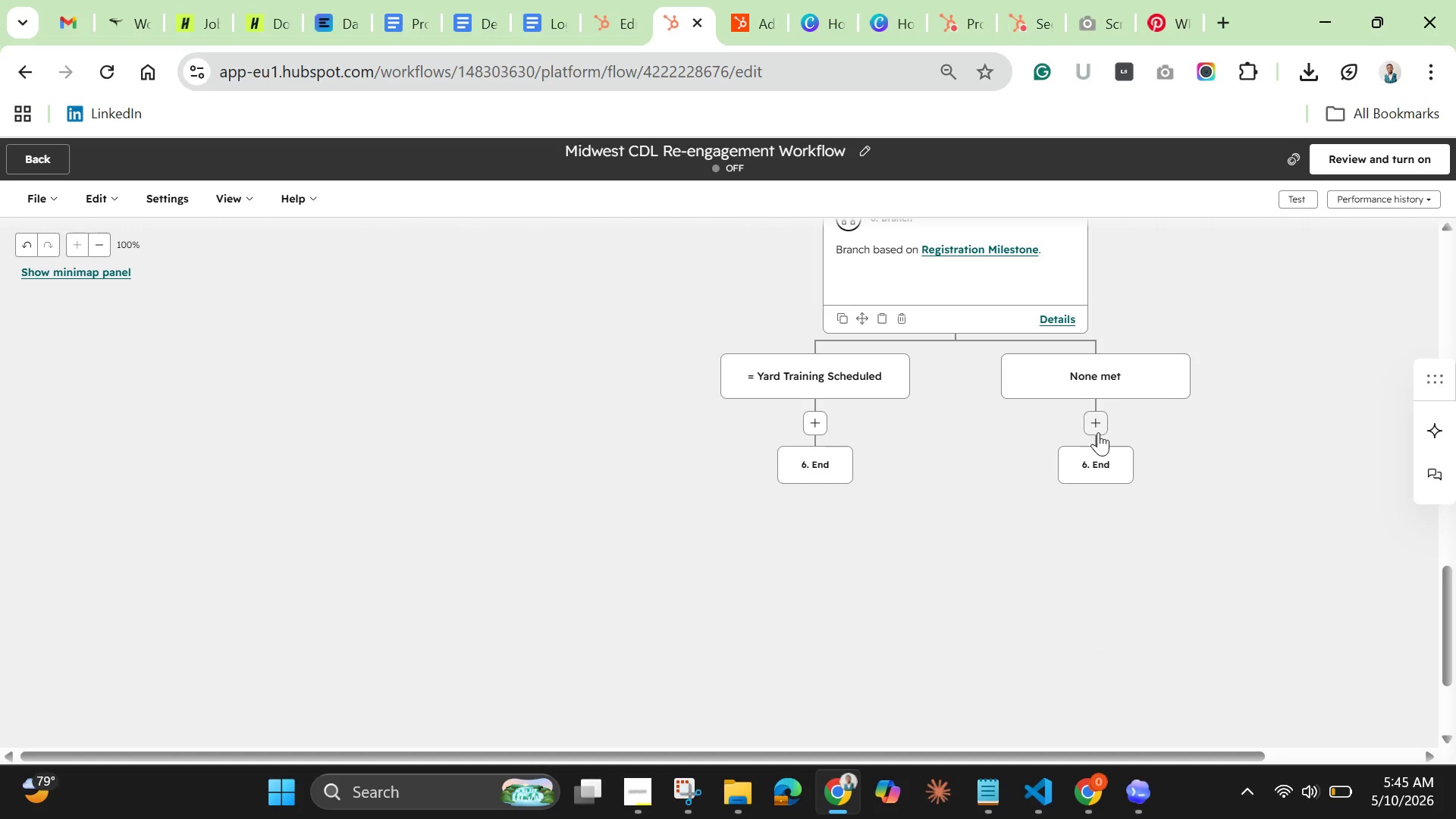 
left_click([1094, 431])
 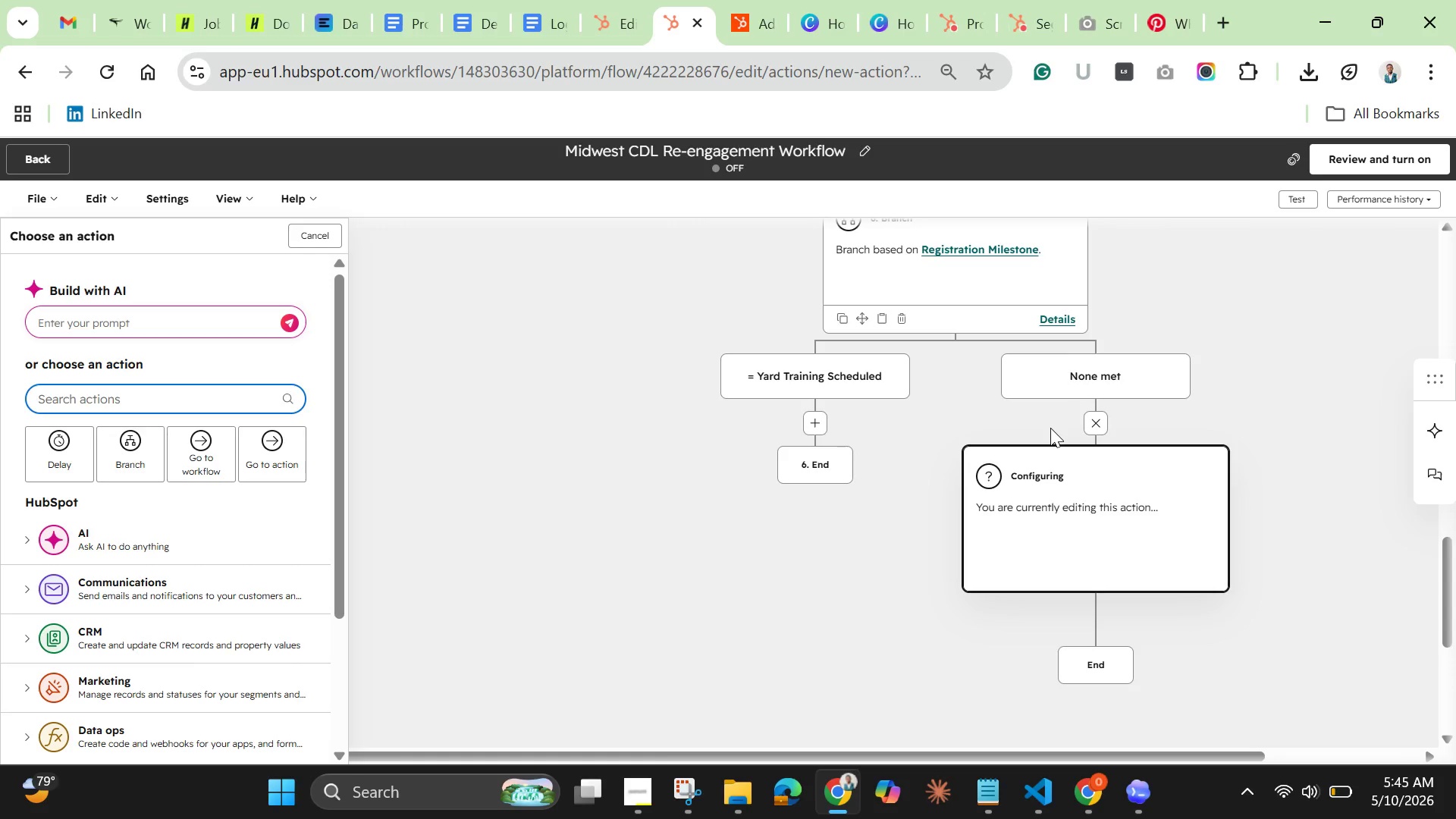 
wait(15.17)
 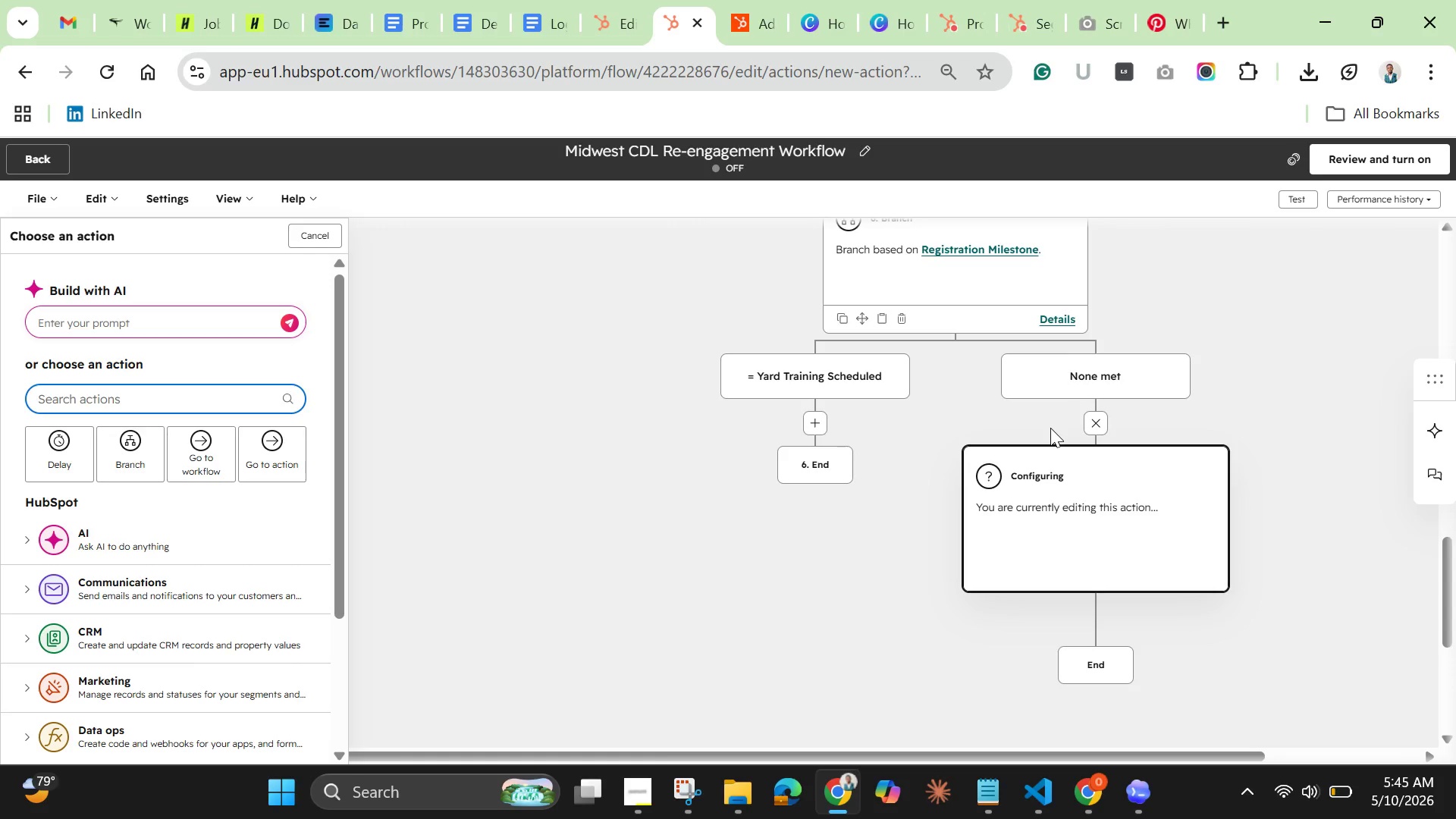 
left_click([108, 585])
 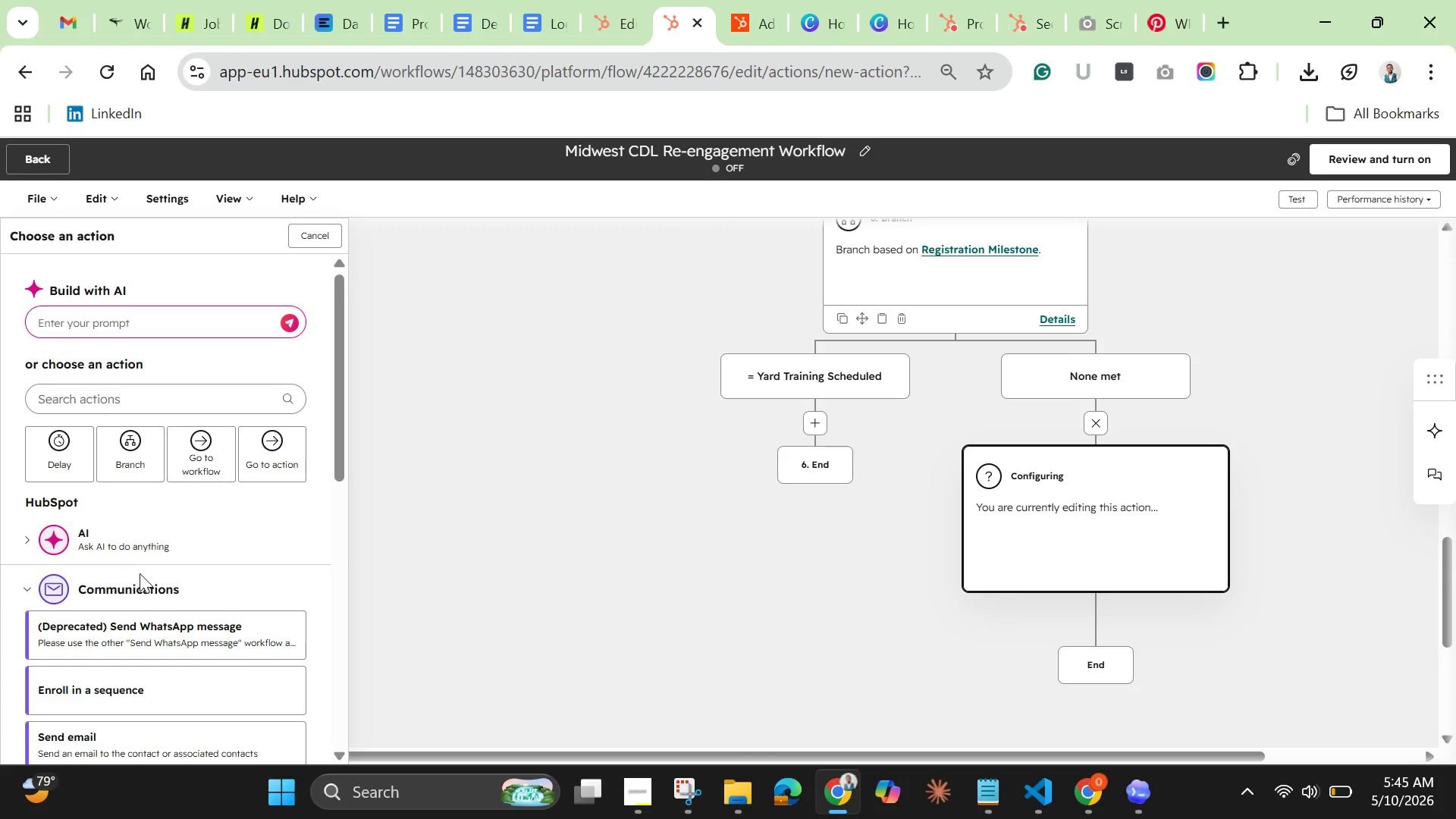 
scroll: coordinate [131, 599], scroll_direction: down, amount: 1.0
 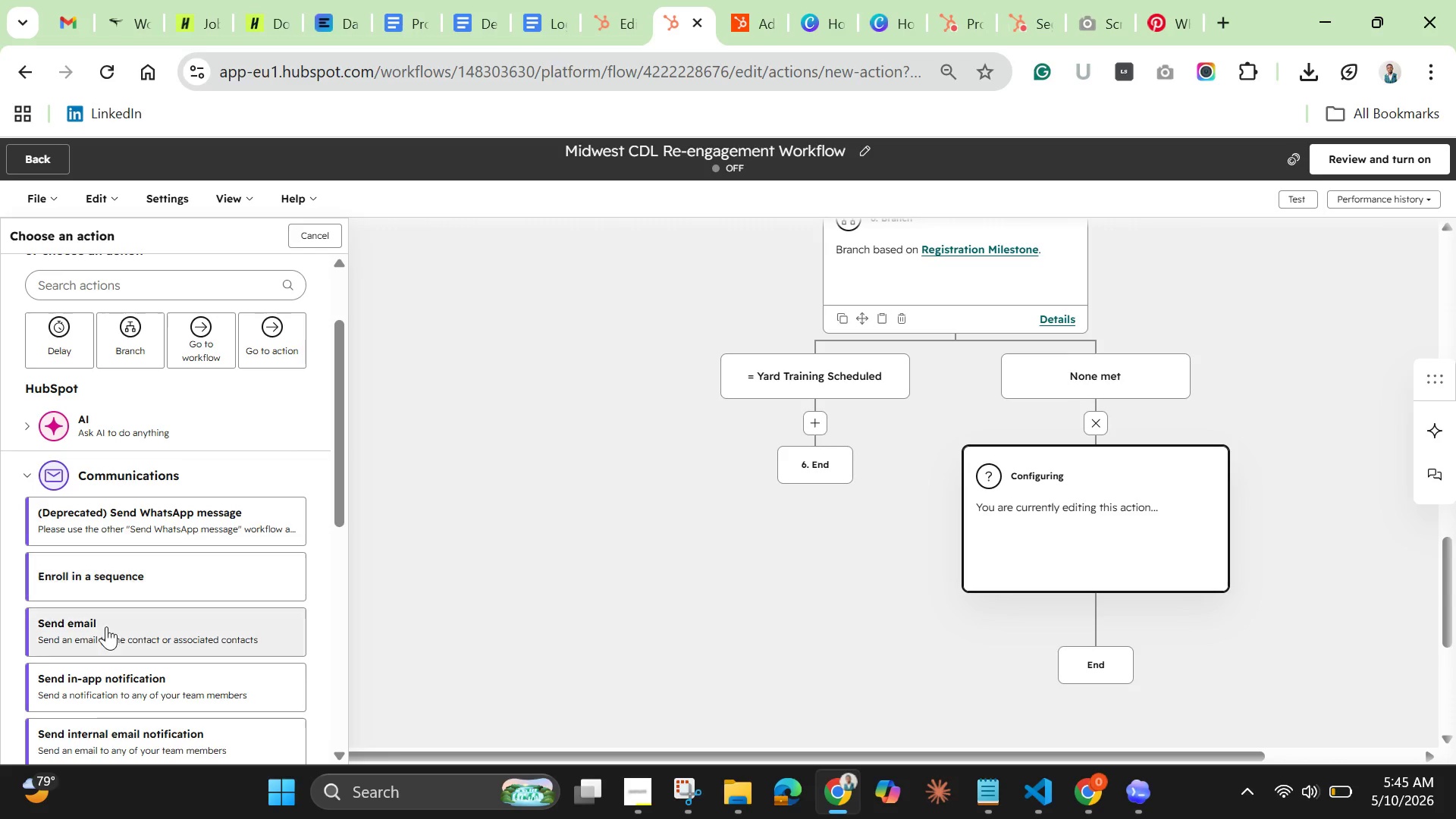 
left_click([106, 626])
 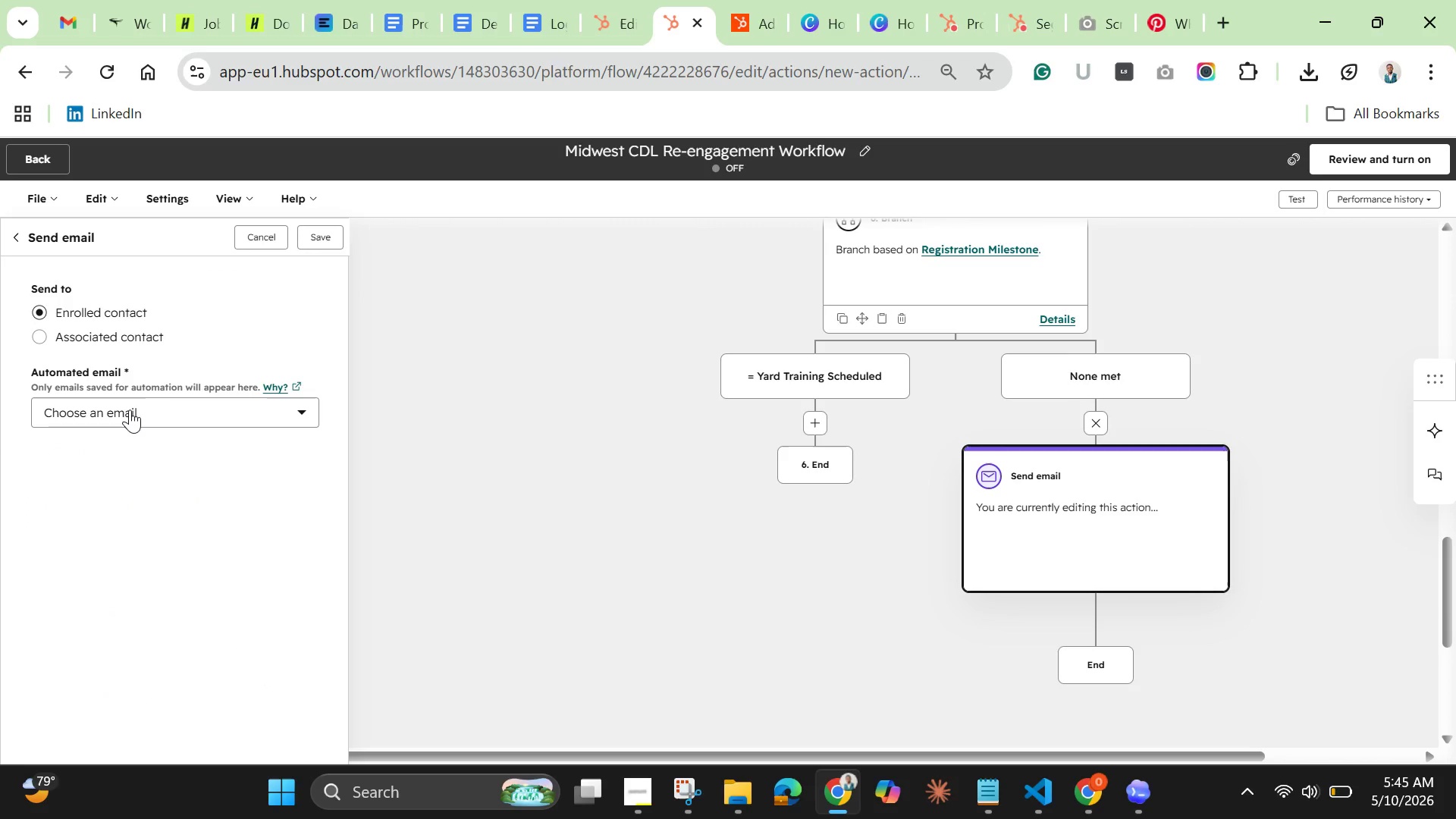 
left_click([130, 410])
 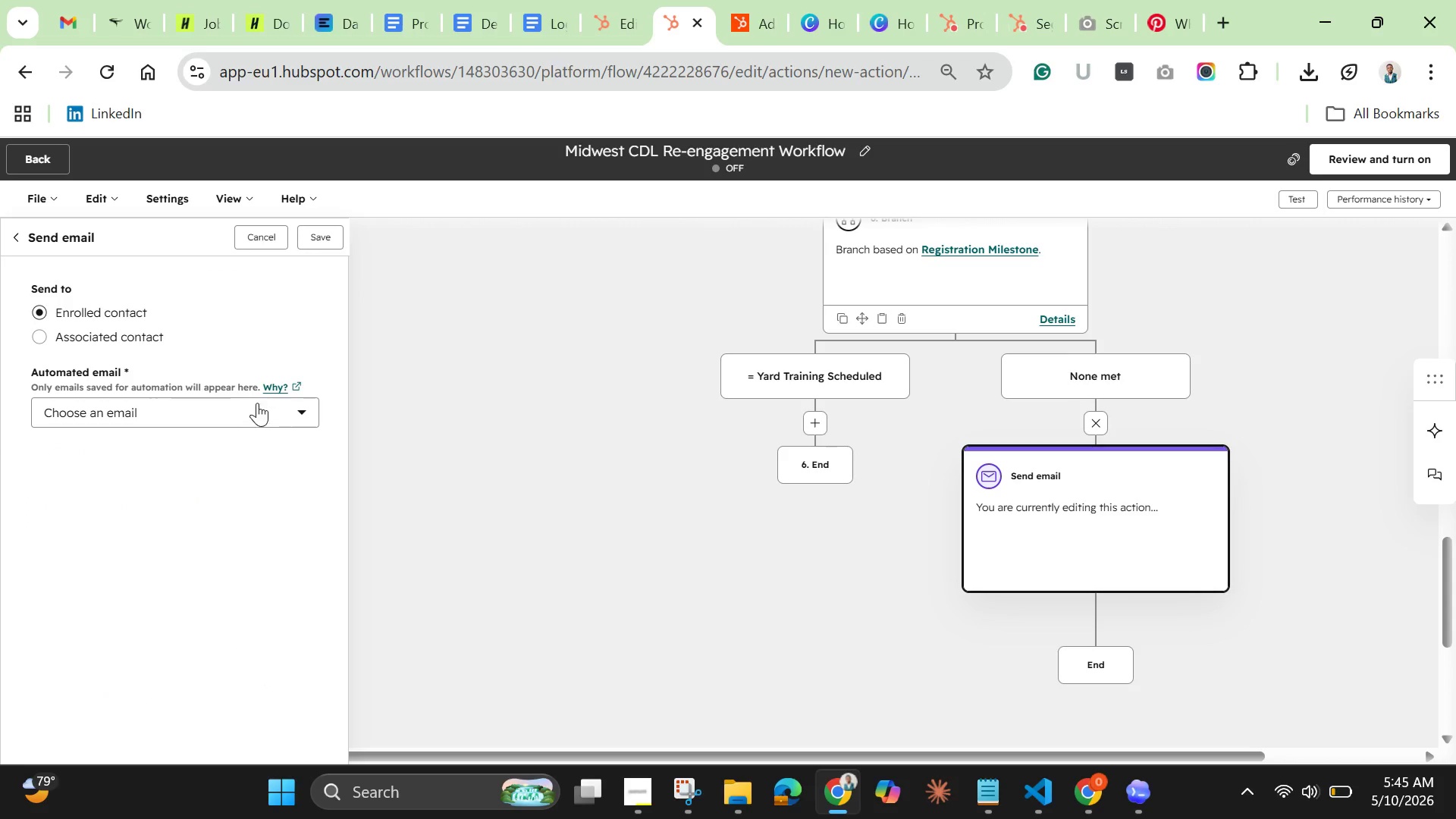 
left_click([271, 410])
 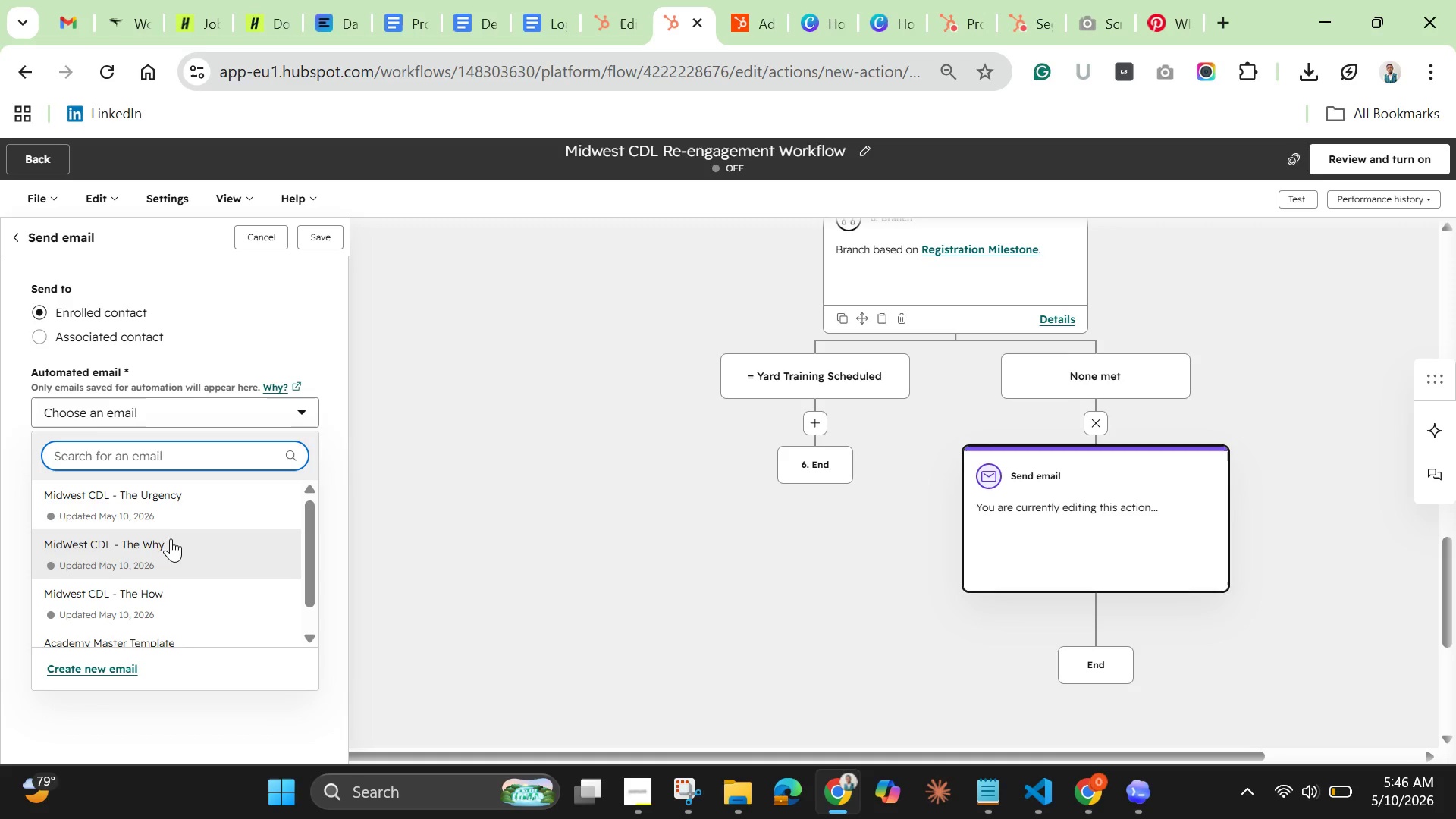 
left_click([168, 500])
 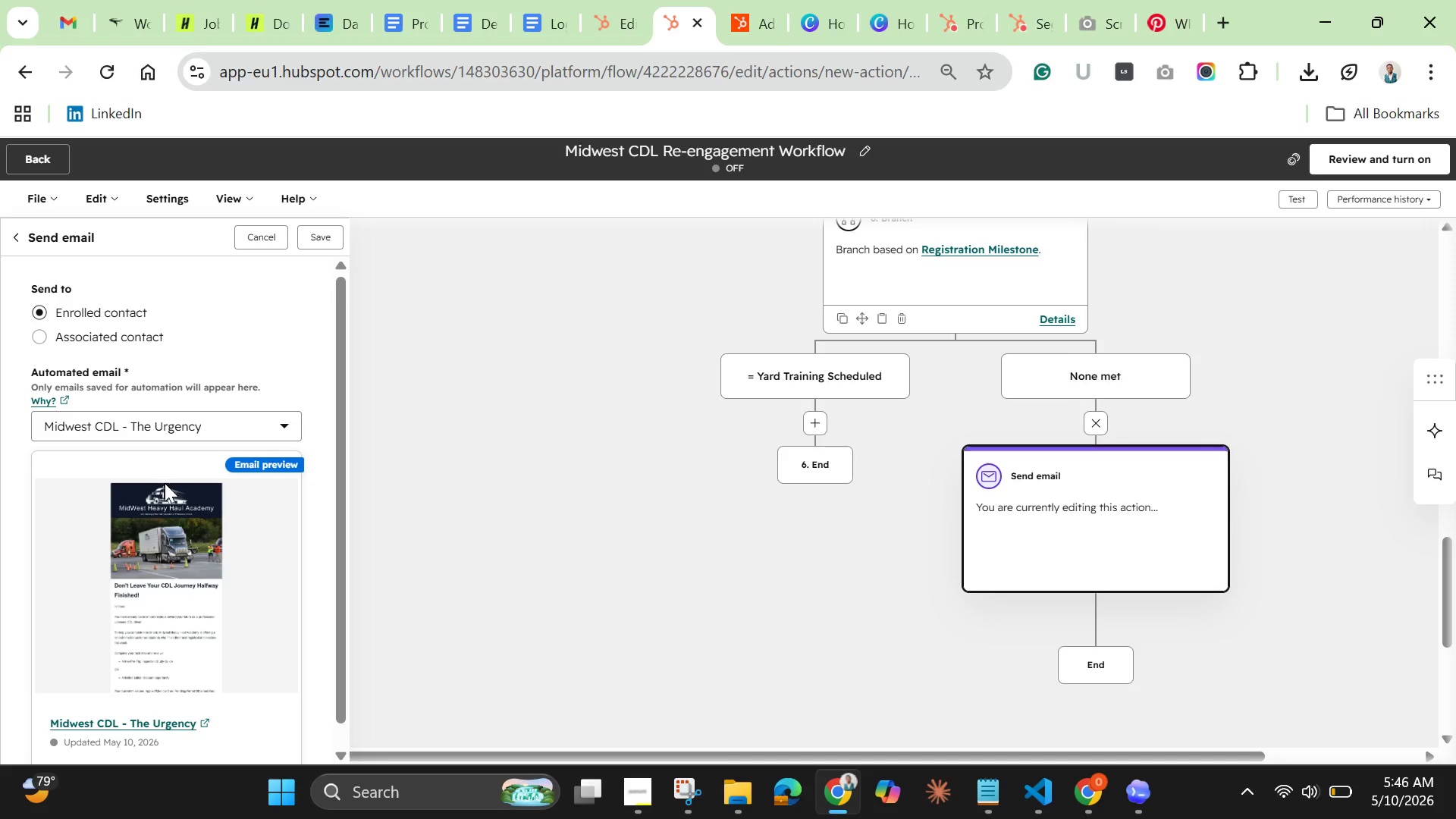 
wait(20.28)
 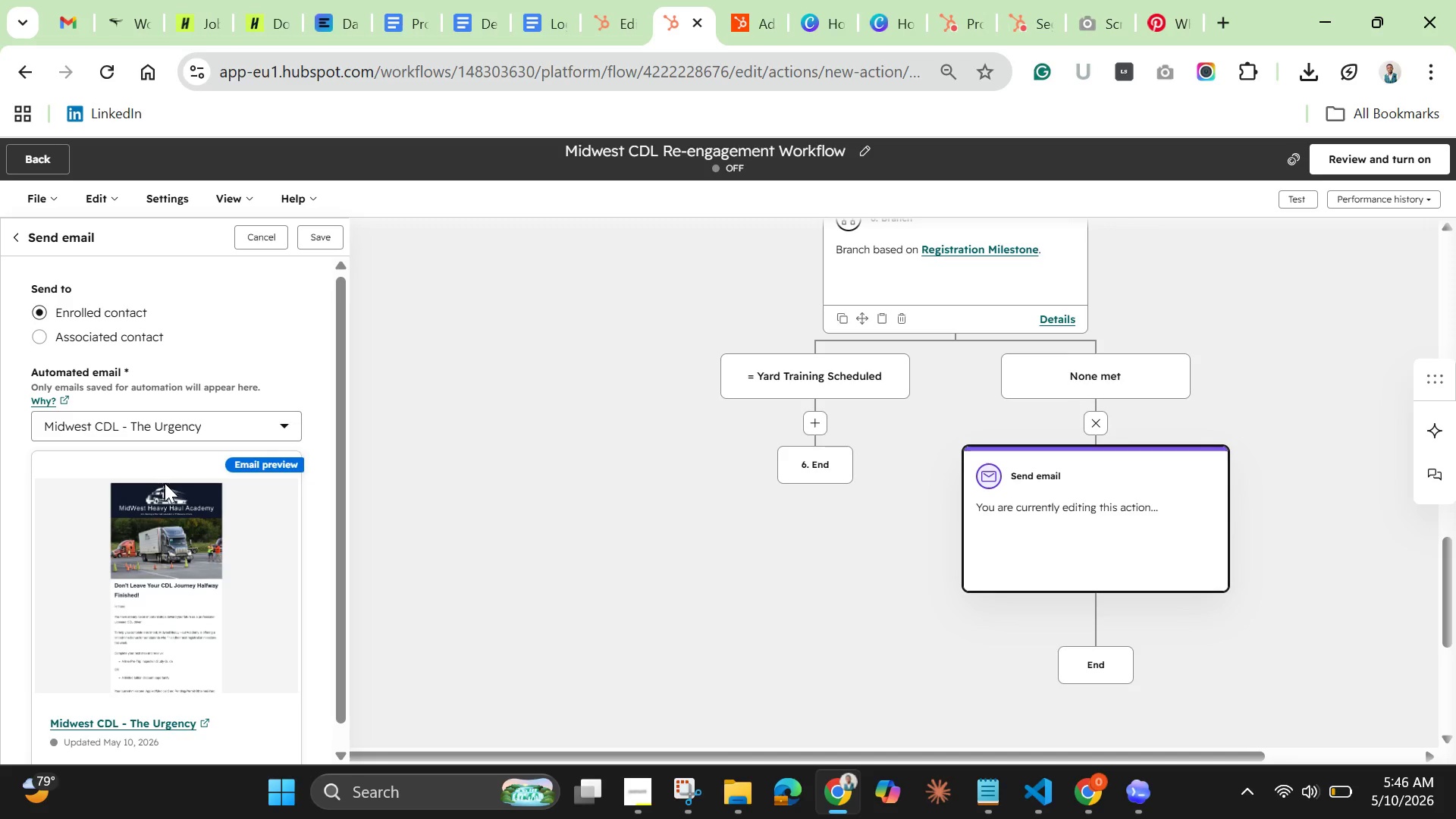 
scroll: coordinate [162, 528], scroll_direction: down, amount: 2.0
 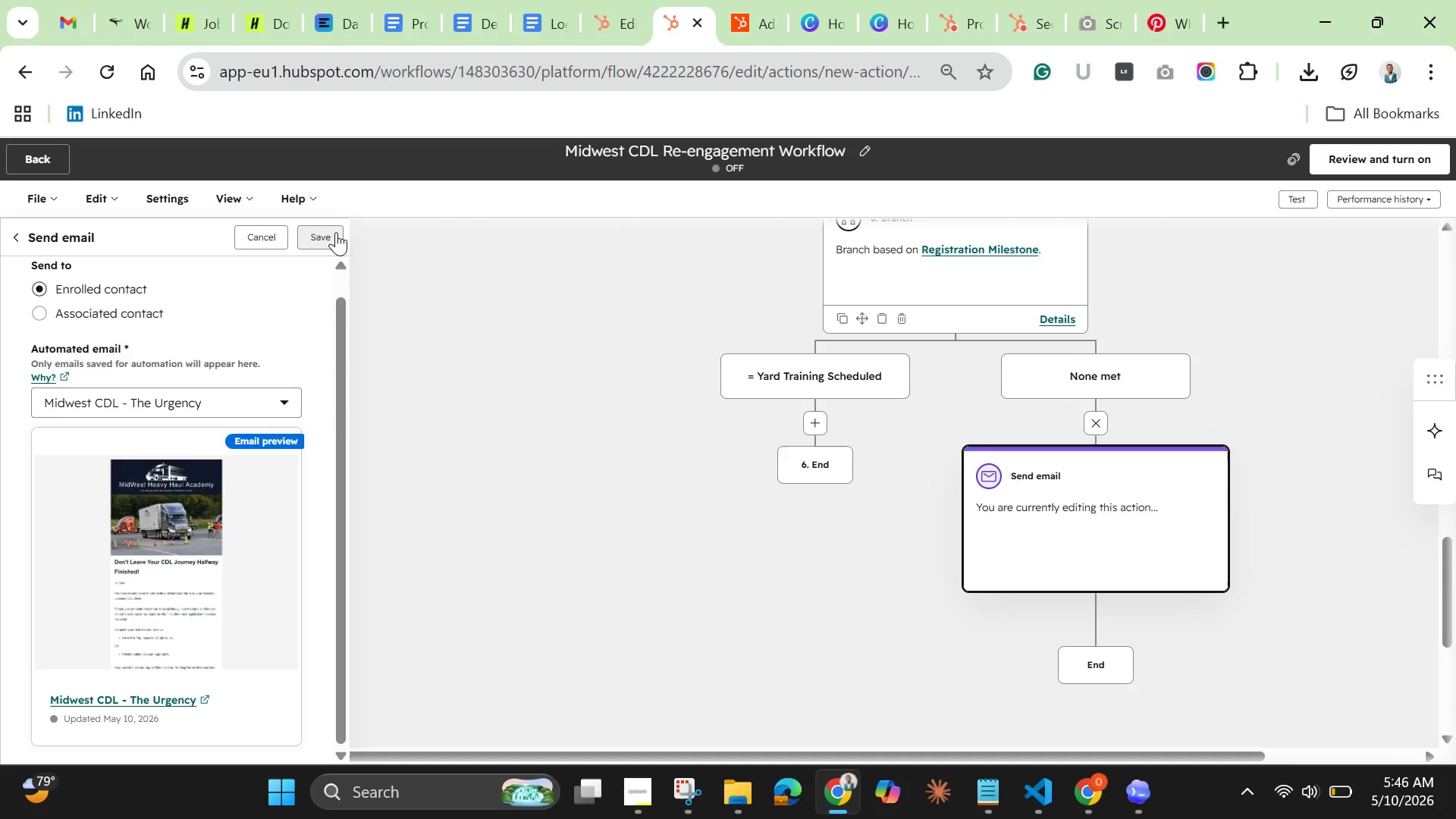 
left_click([336, 232])
 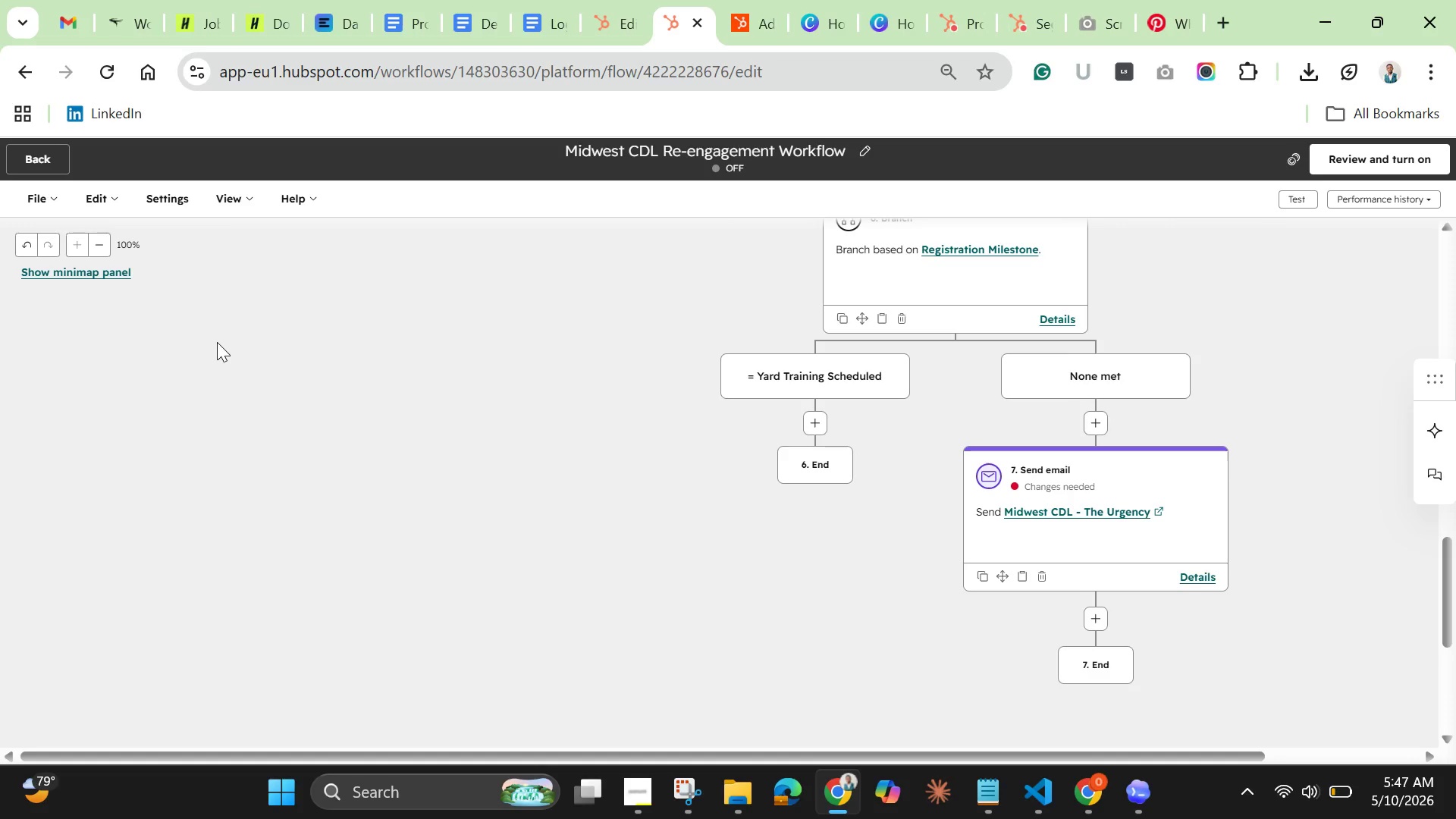 
wait(64.58)
 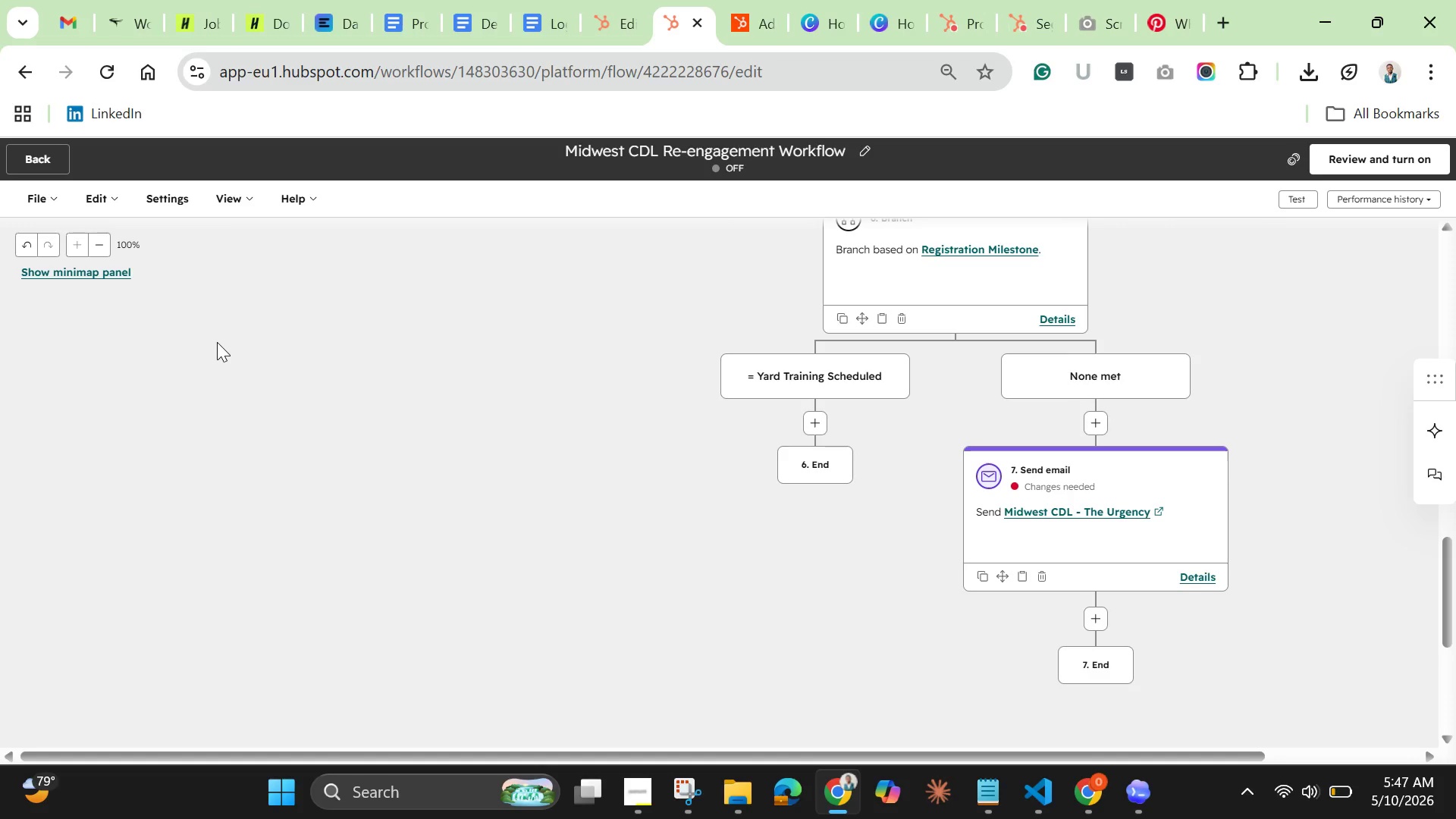 
left_click_drag(start_coordinate=[1454, 607], to_coordinate=[1445, 557])
 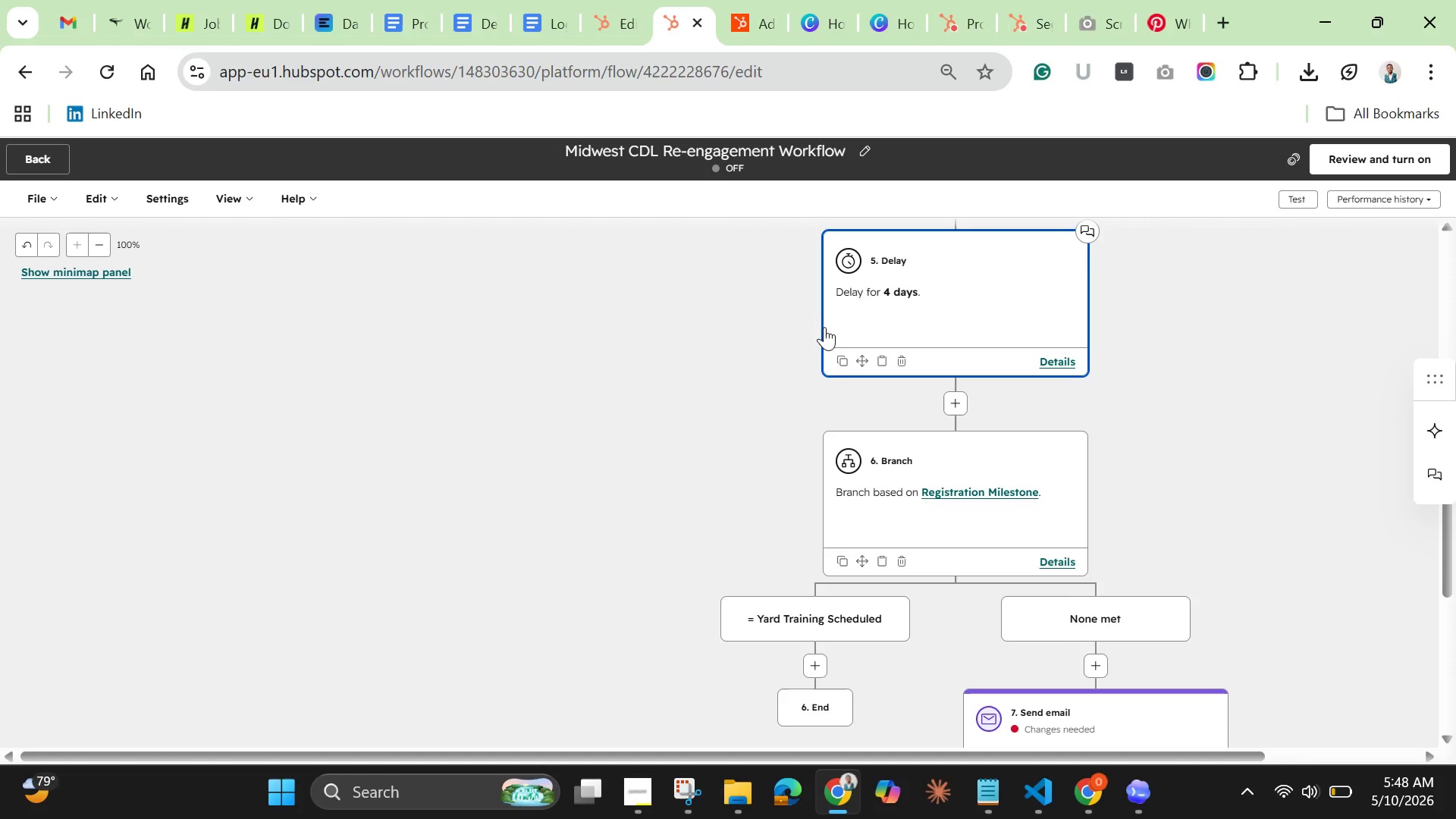 
wait(86.59)
 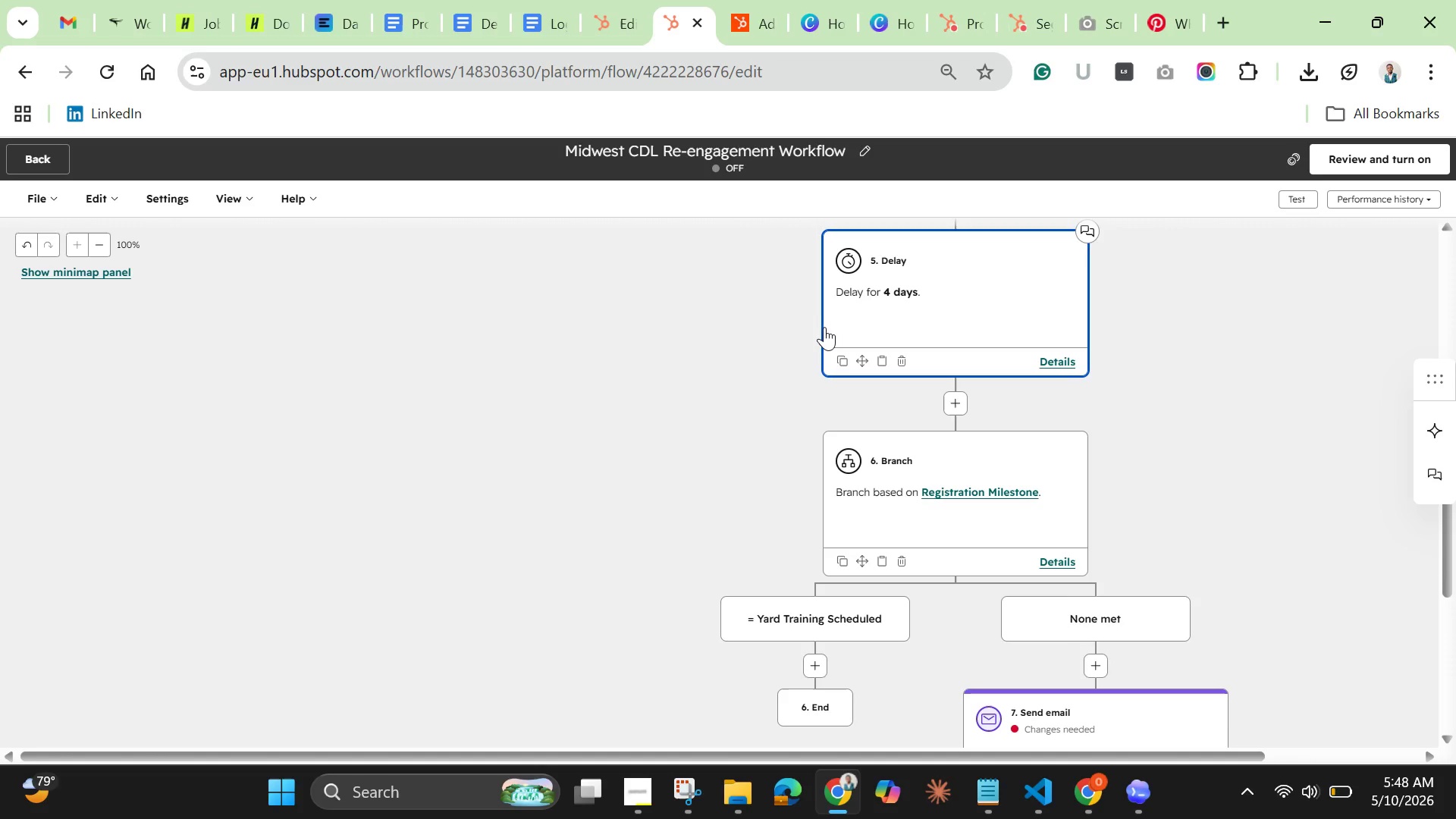 
left_click([626, 26])
 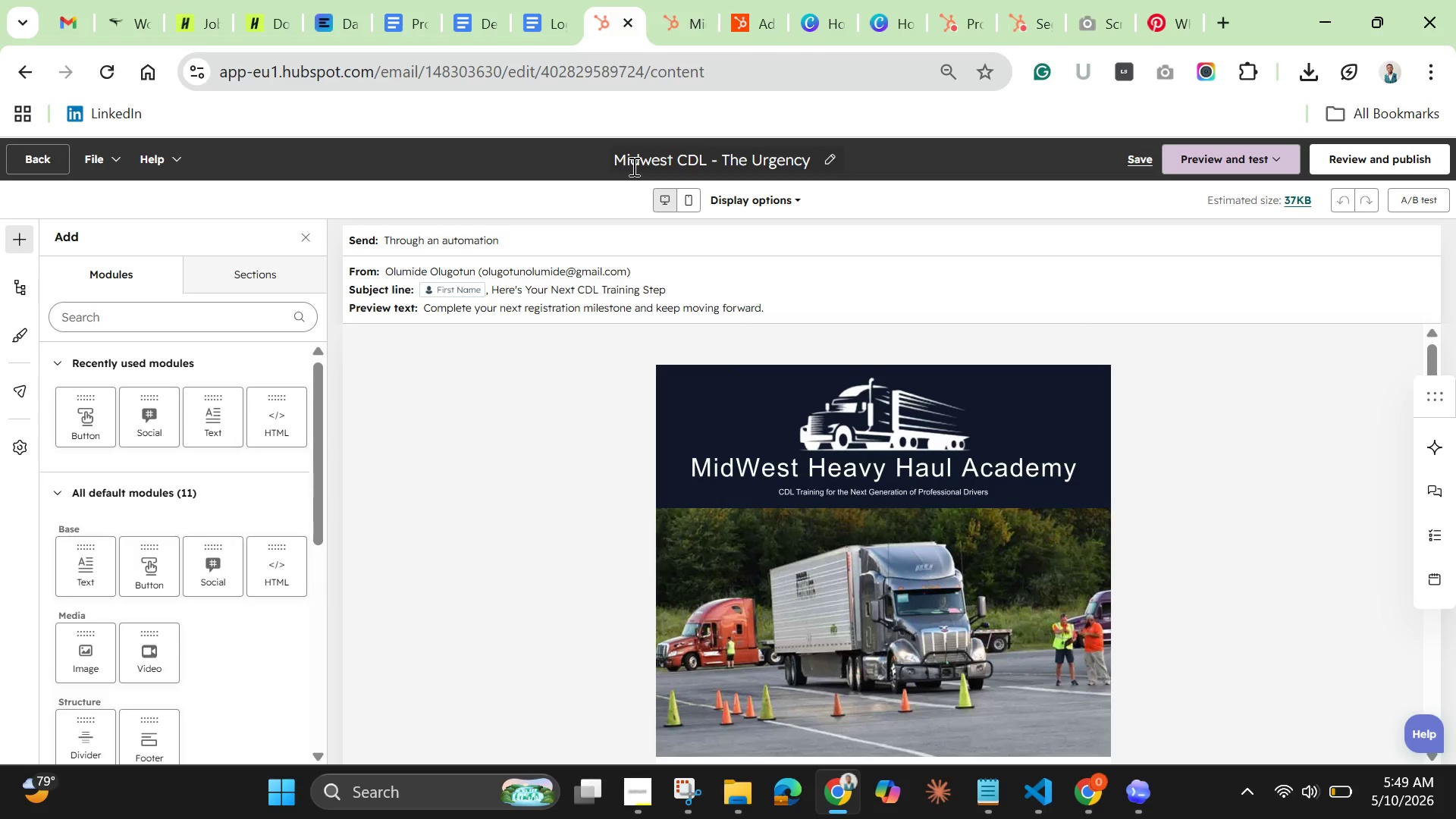 
wait(20.08)
 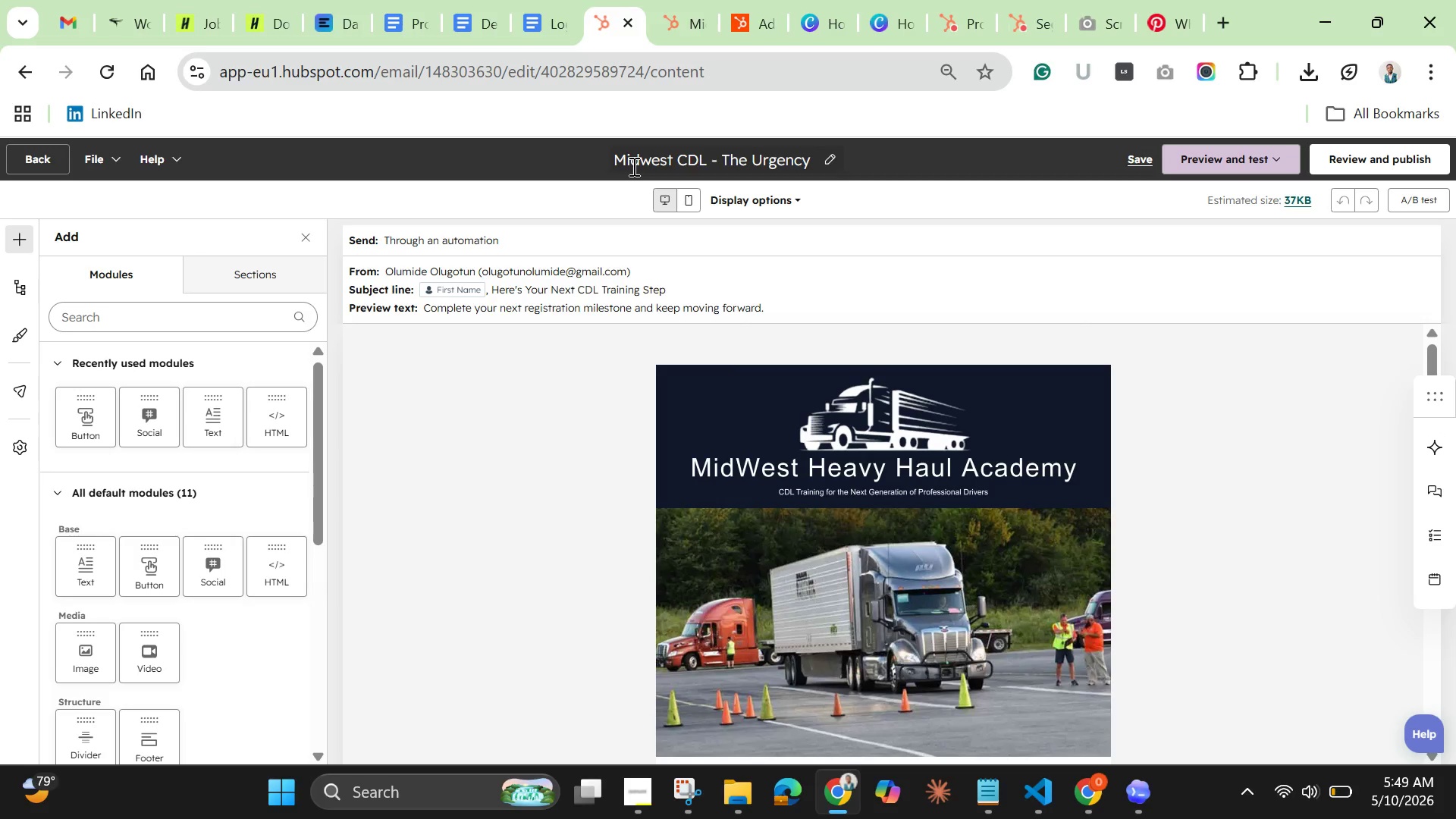 
left_click([17, 152])
 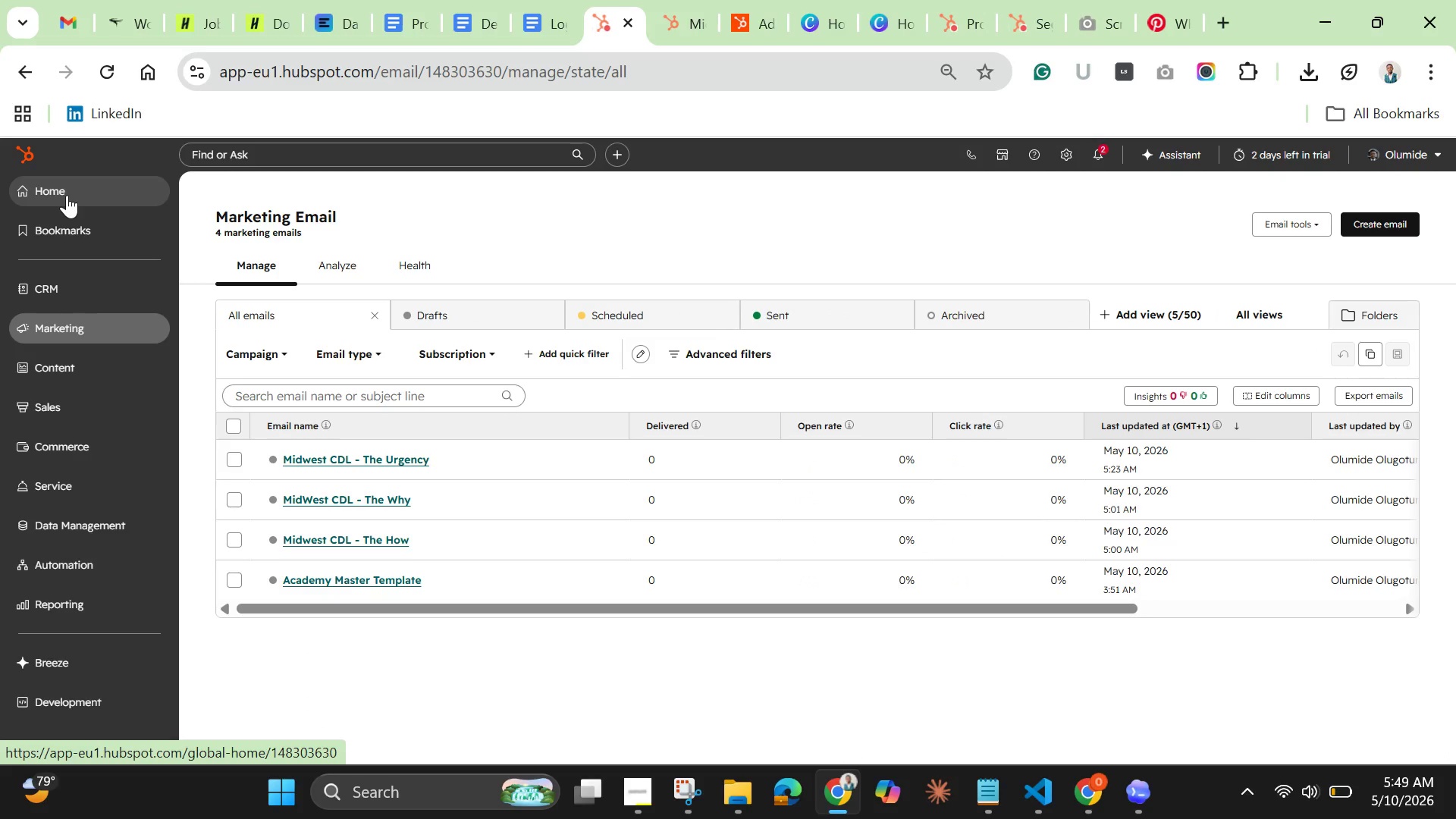 
wait(20.06)
 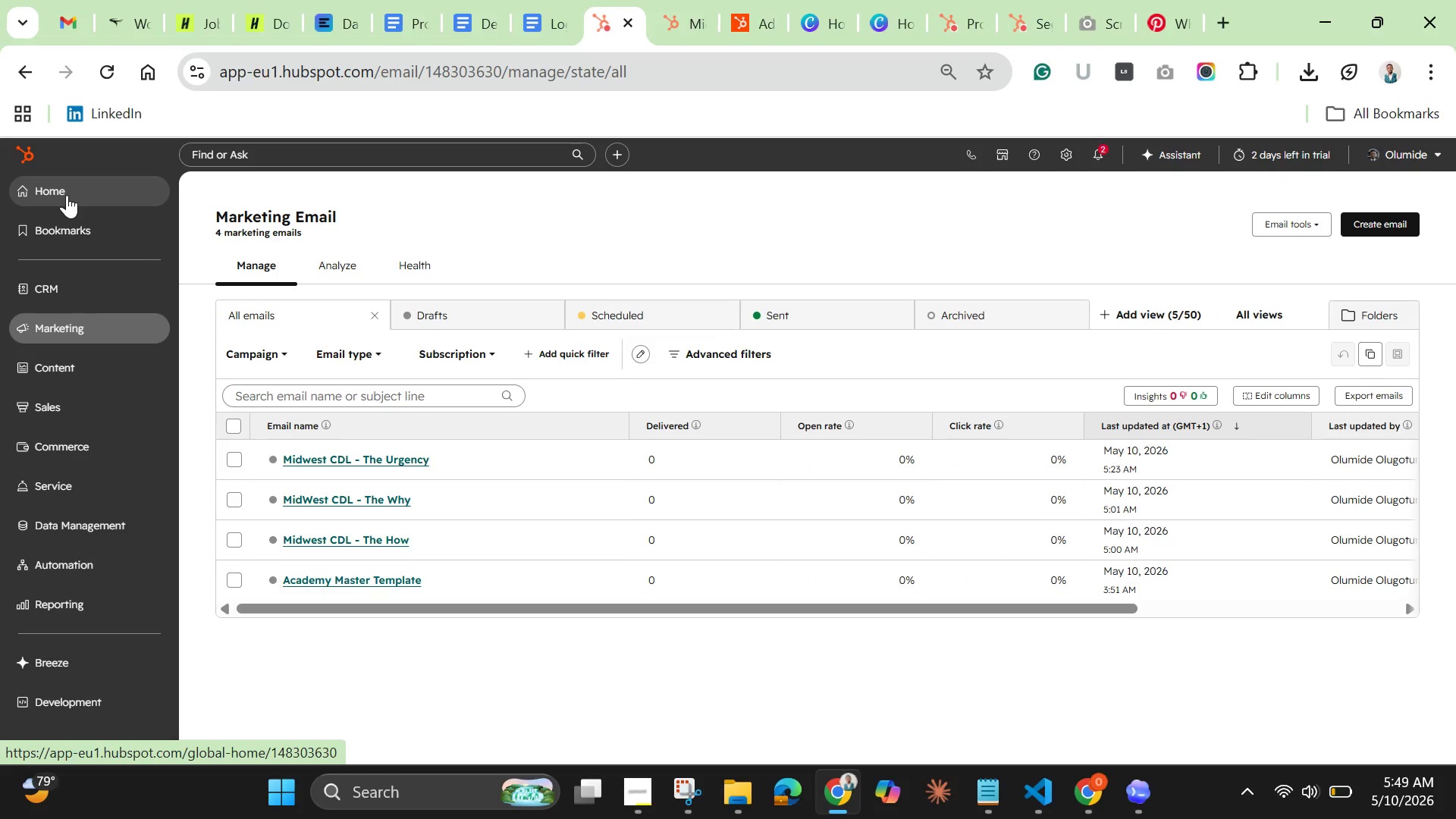 
left_click([377, 540])
 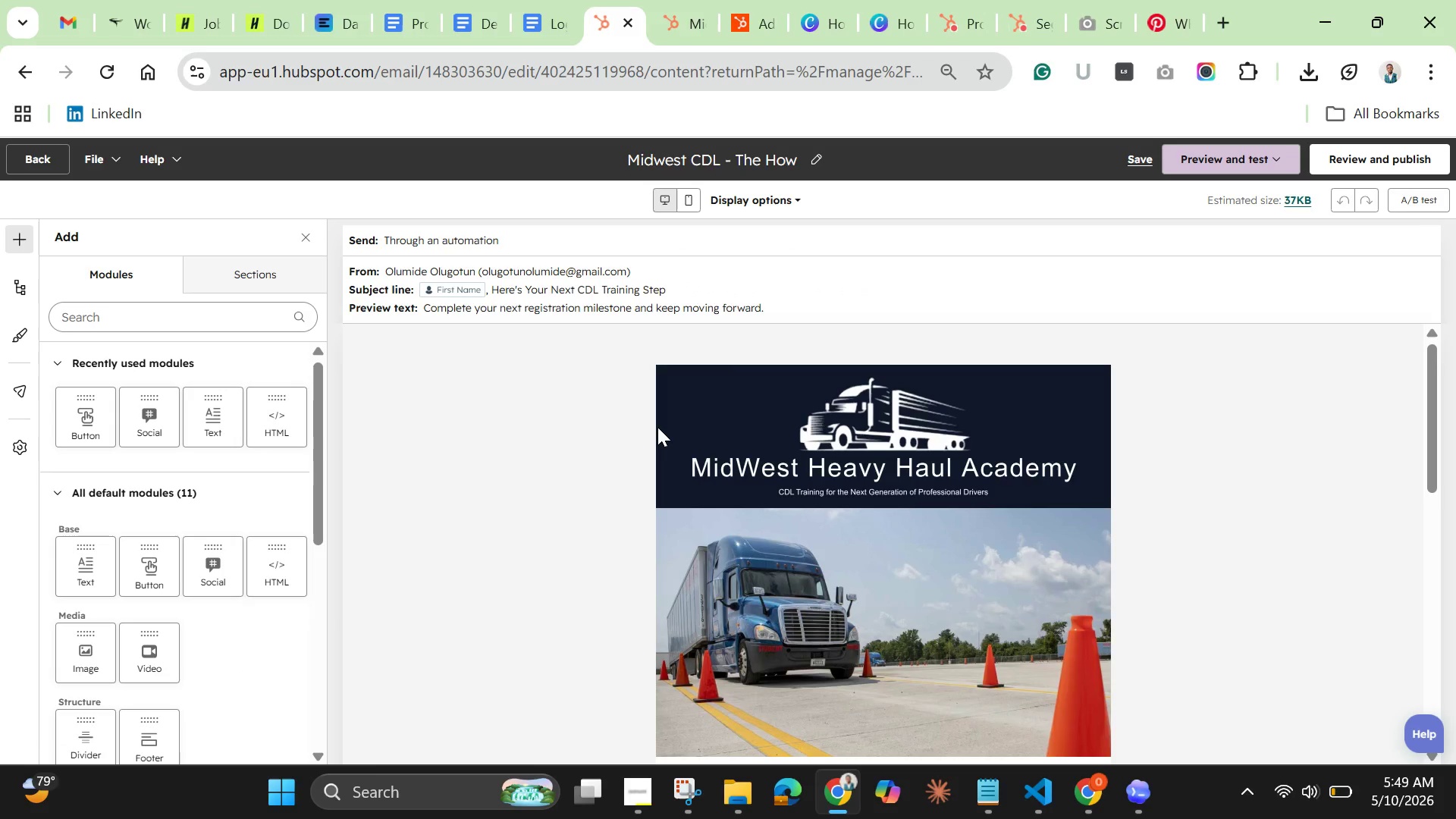 
wait(10.28)
 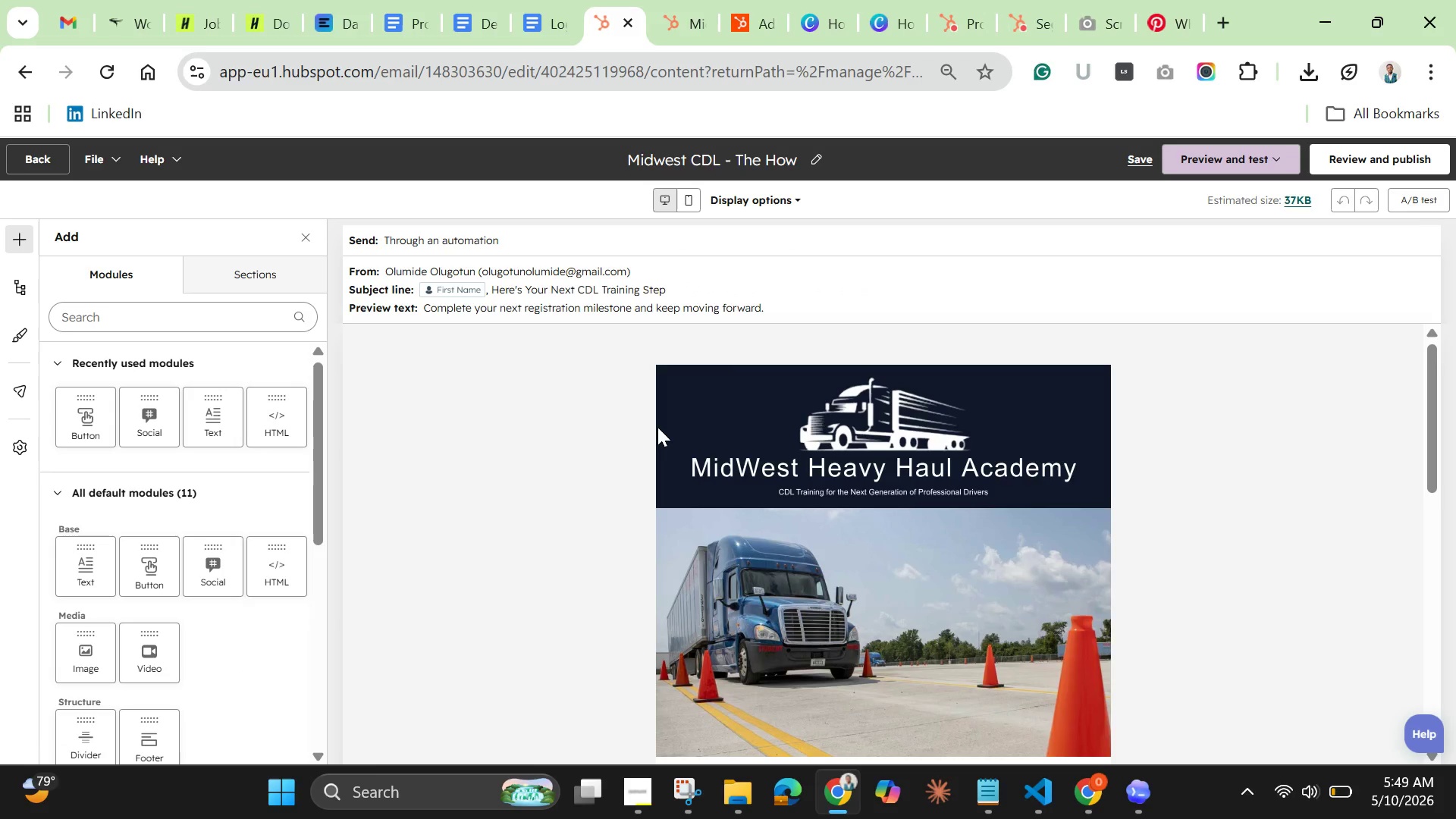 
left_click([305, 233])
 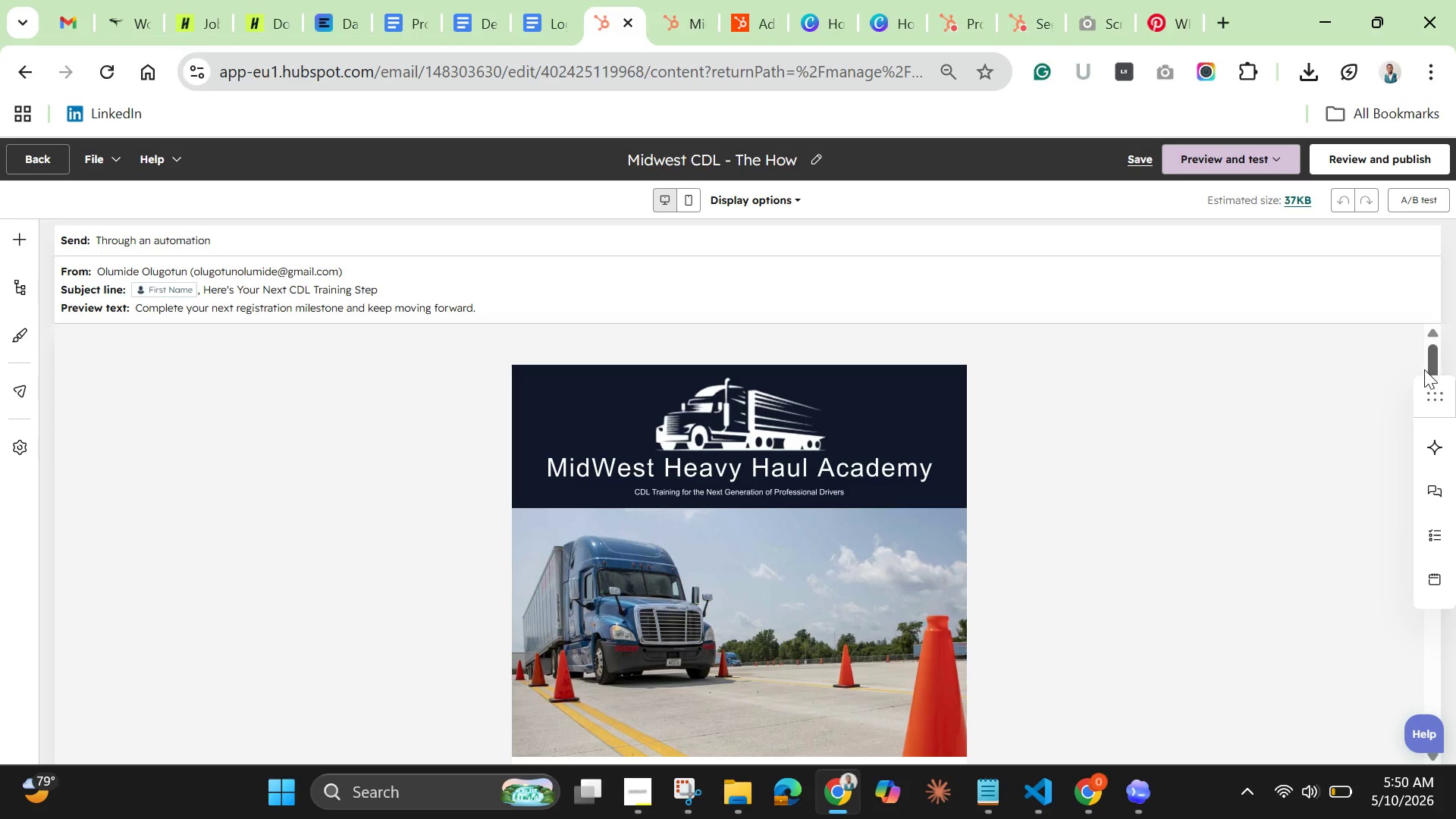 
wait(16.91)
 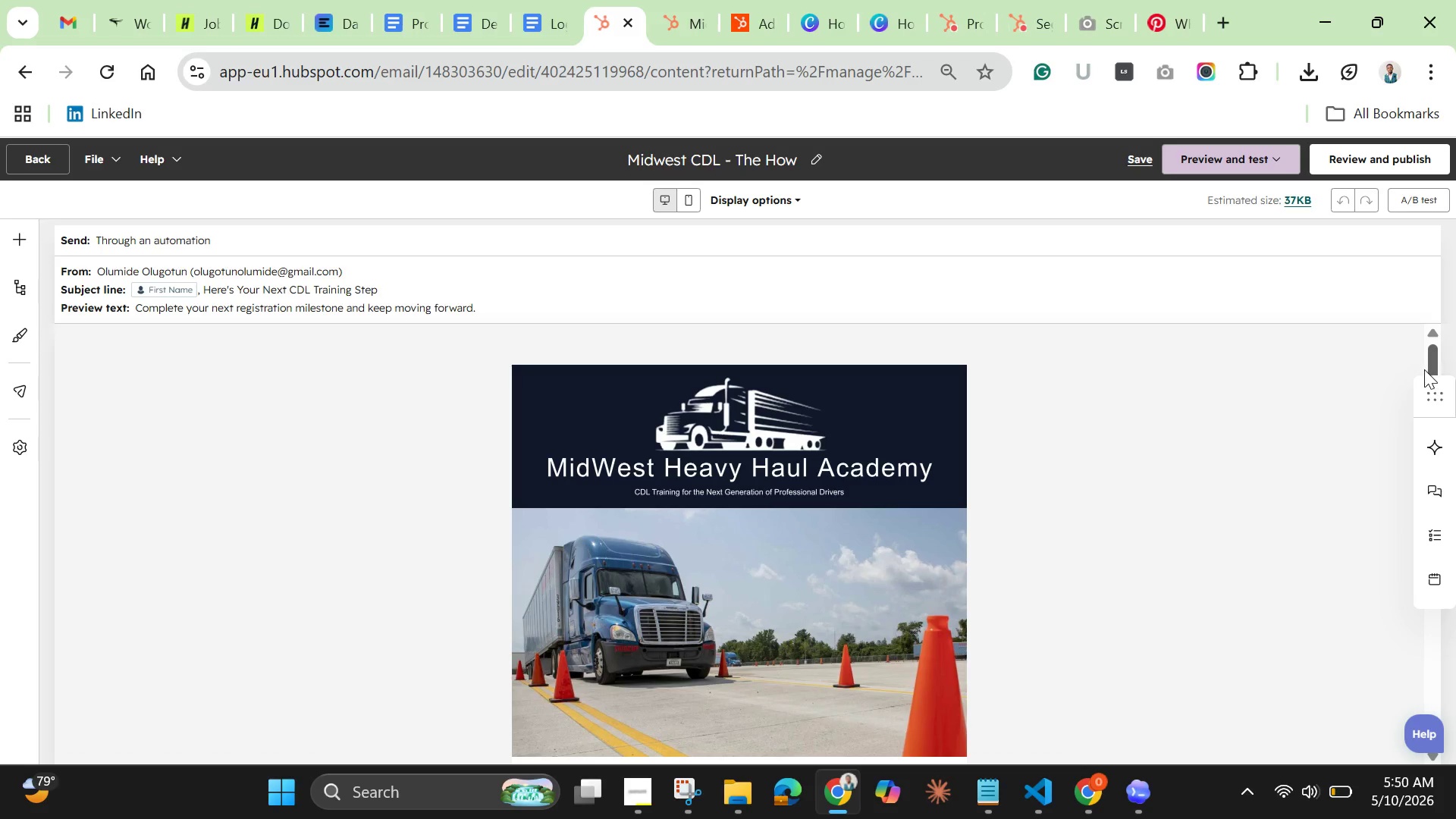 
left_click_drag(start_coordinate=[1430, 365], to_coordinate=[1426, 429])
 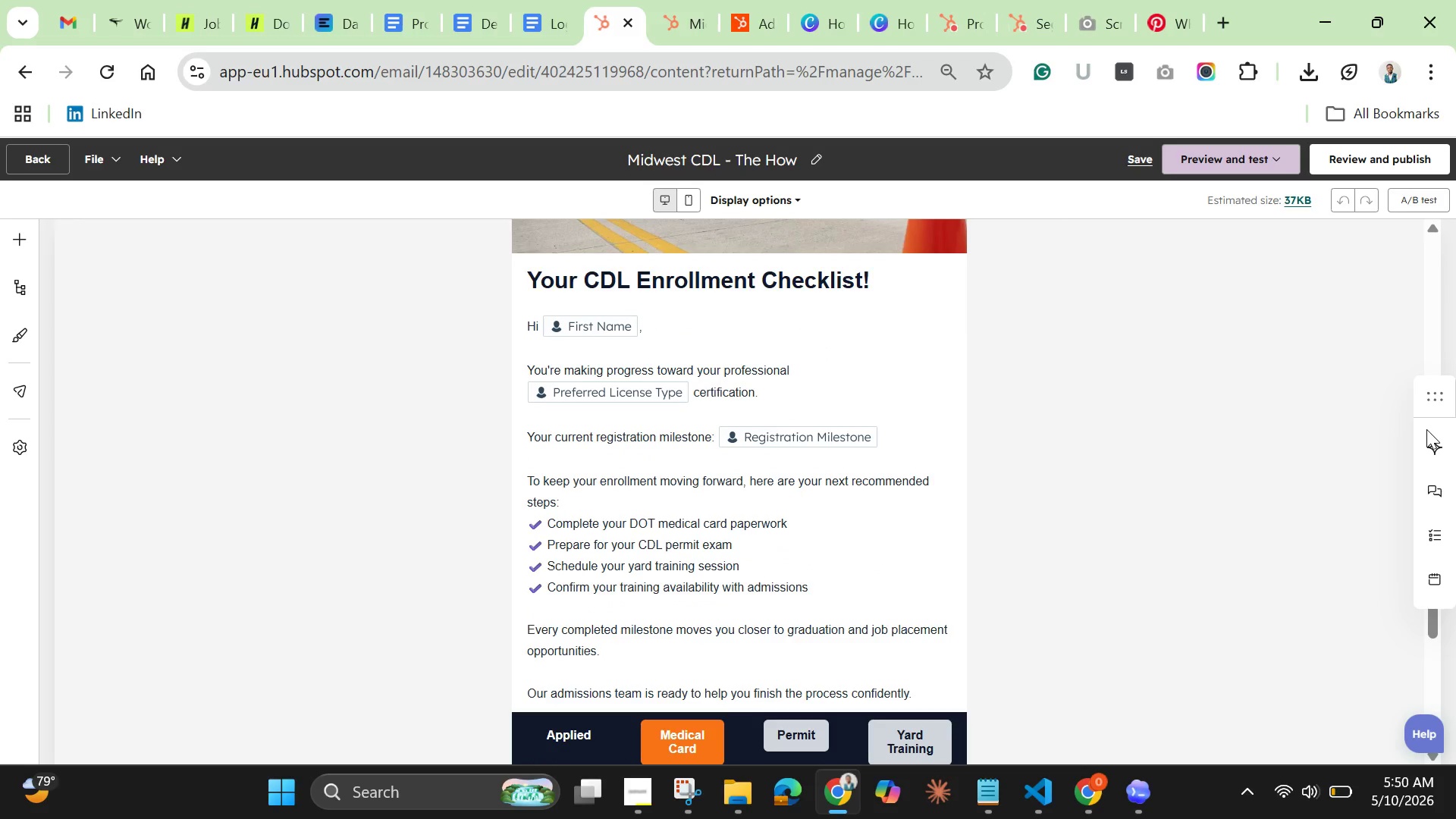 
wait(9.42)
 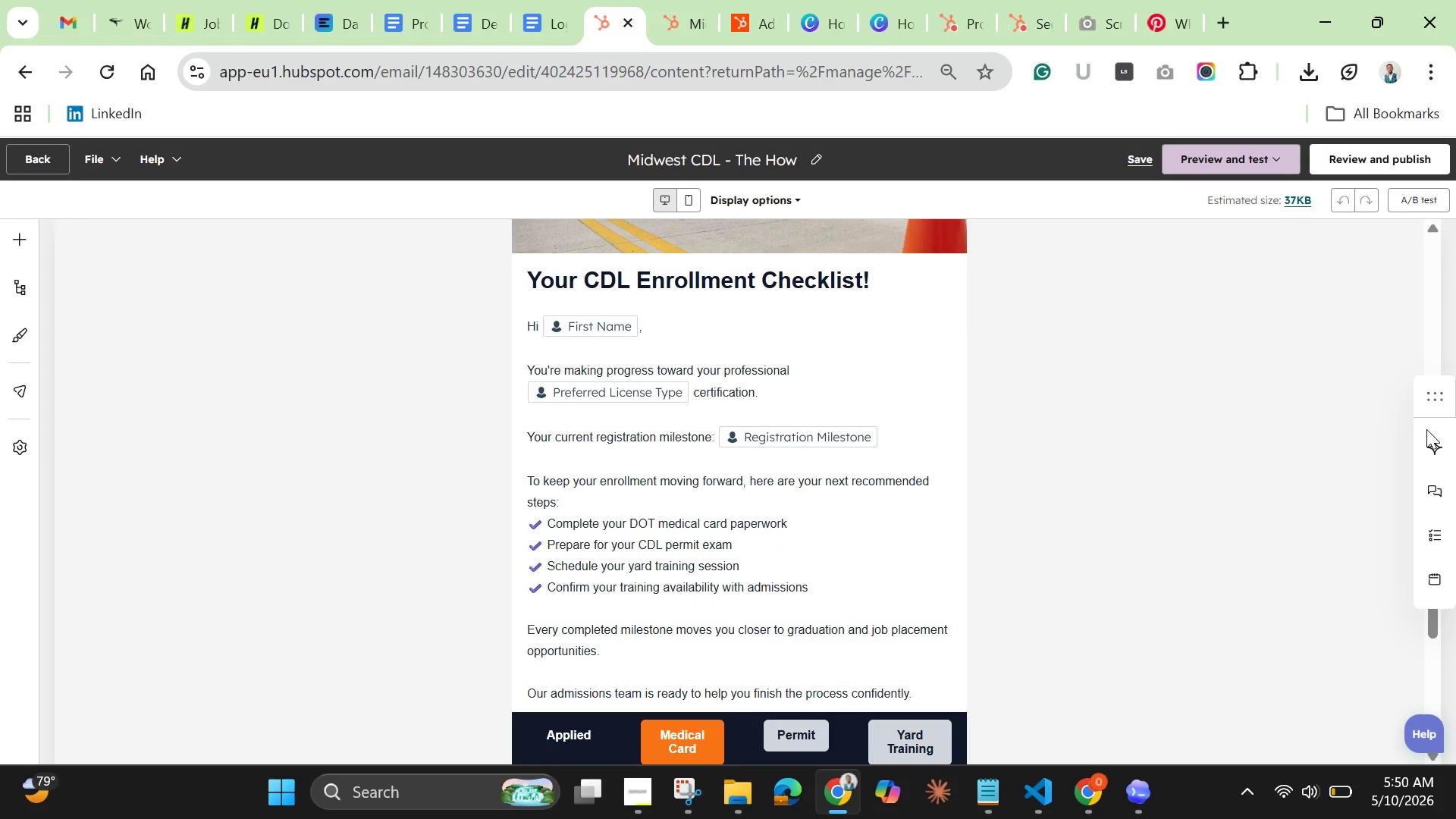 
scroll: coordinate [1328, 478], scroll_direction: down, amount: 2.0
 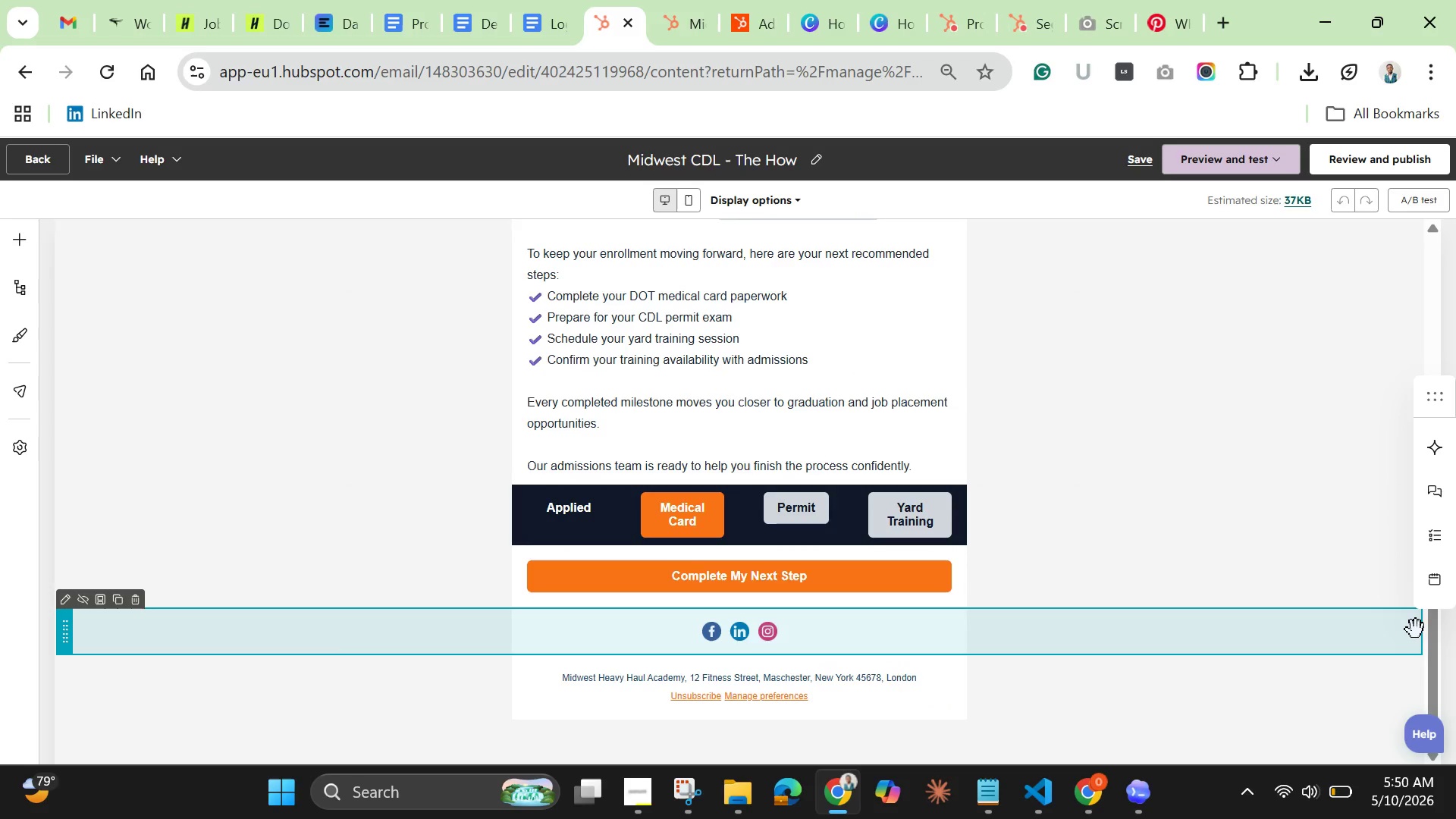 
wait(21.9)
 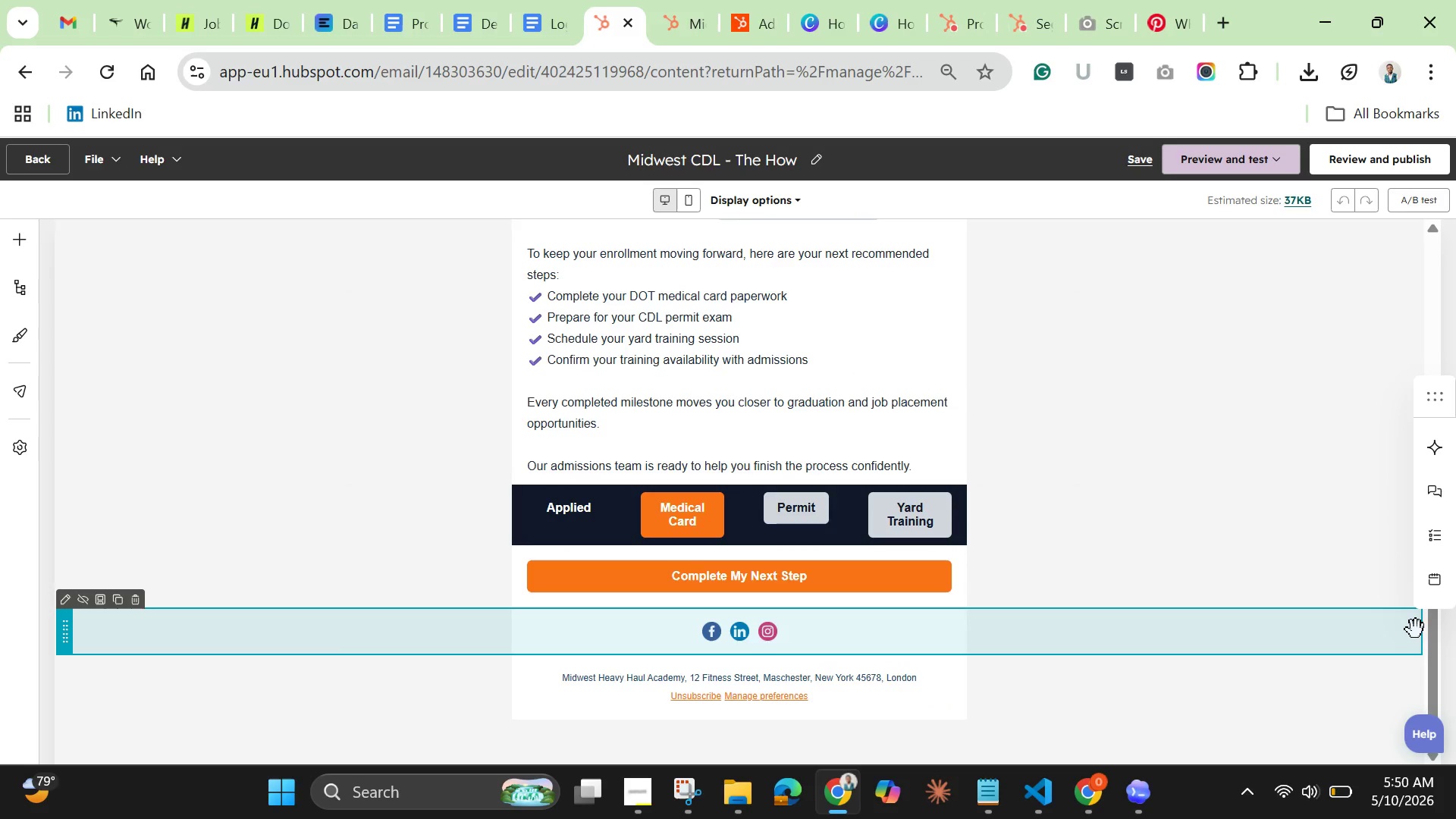 
scroll: coordinate [1112, 692], scroll_direction: up, amount: 4.0
 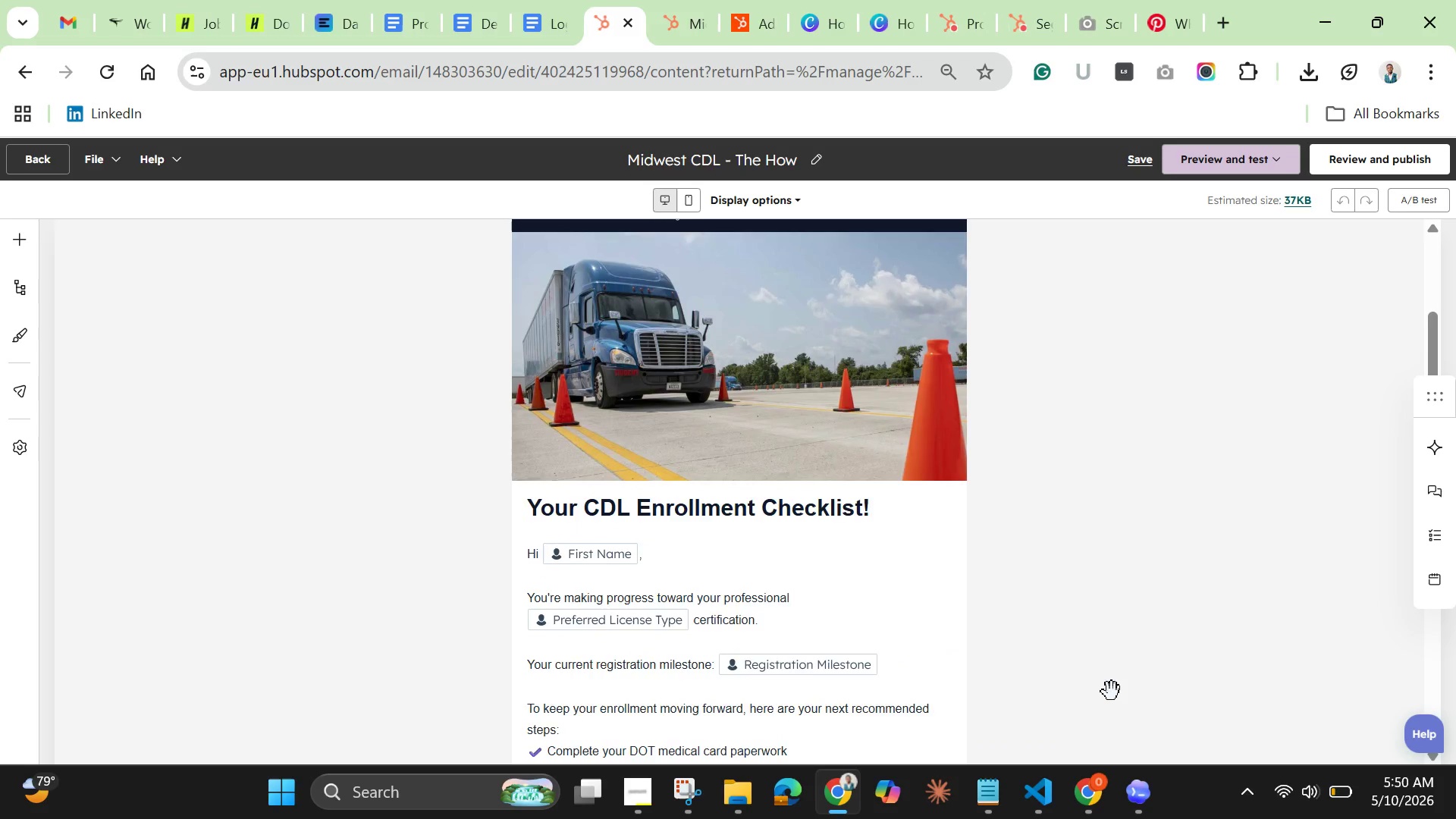 
scroll: coordinate [1112, 692], scroll_direction: down, amount: 1.0
 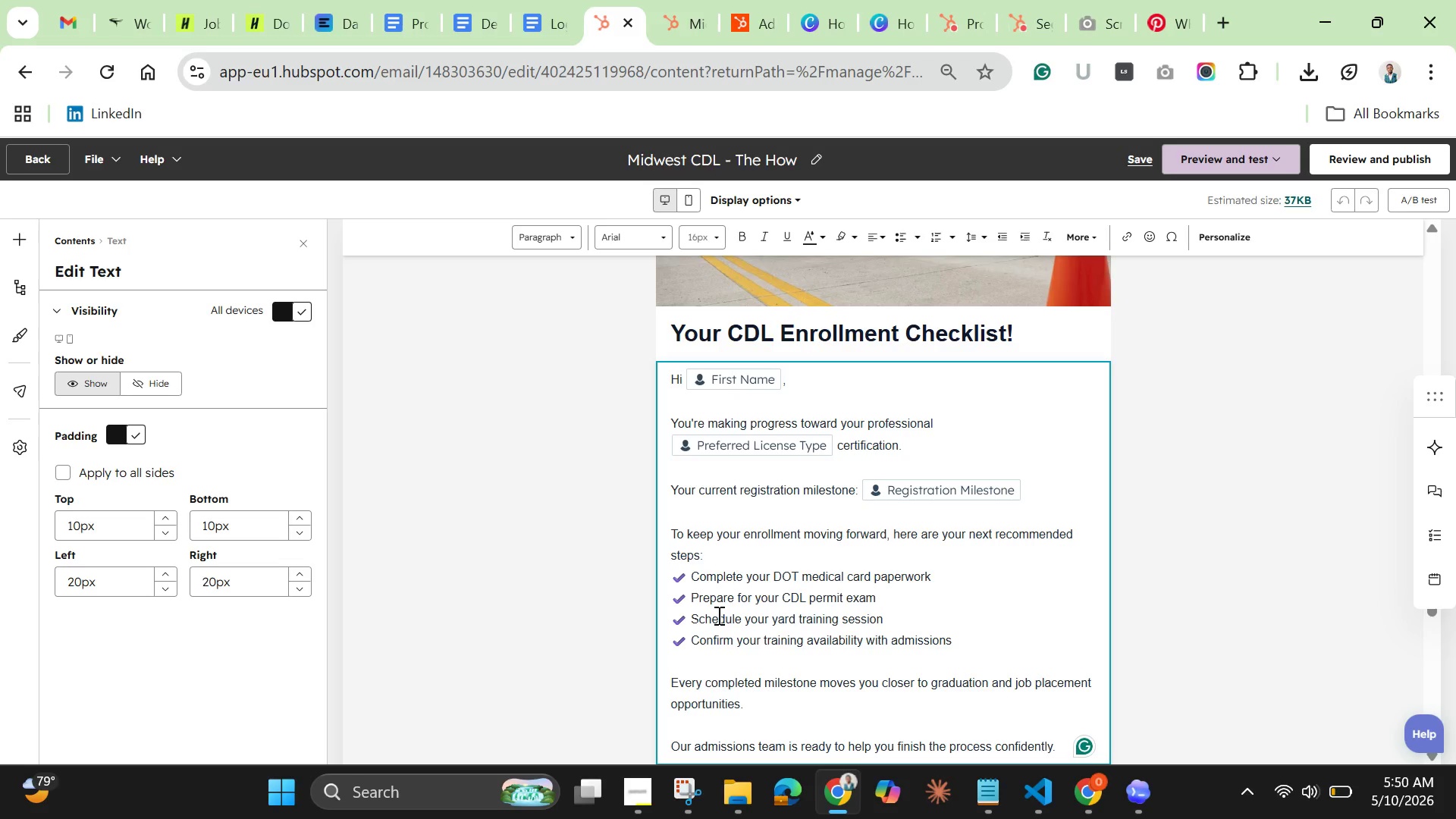 
wait(13.24)
 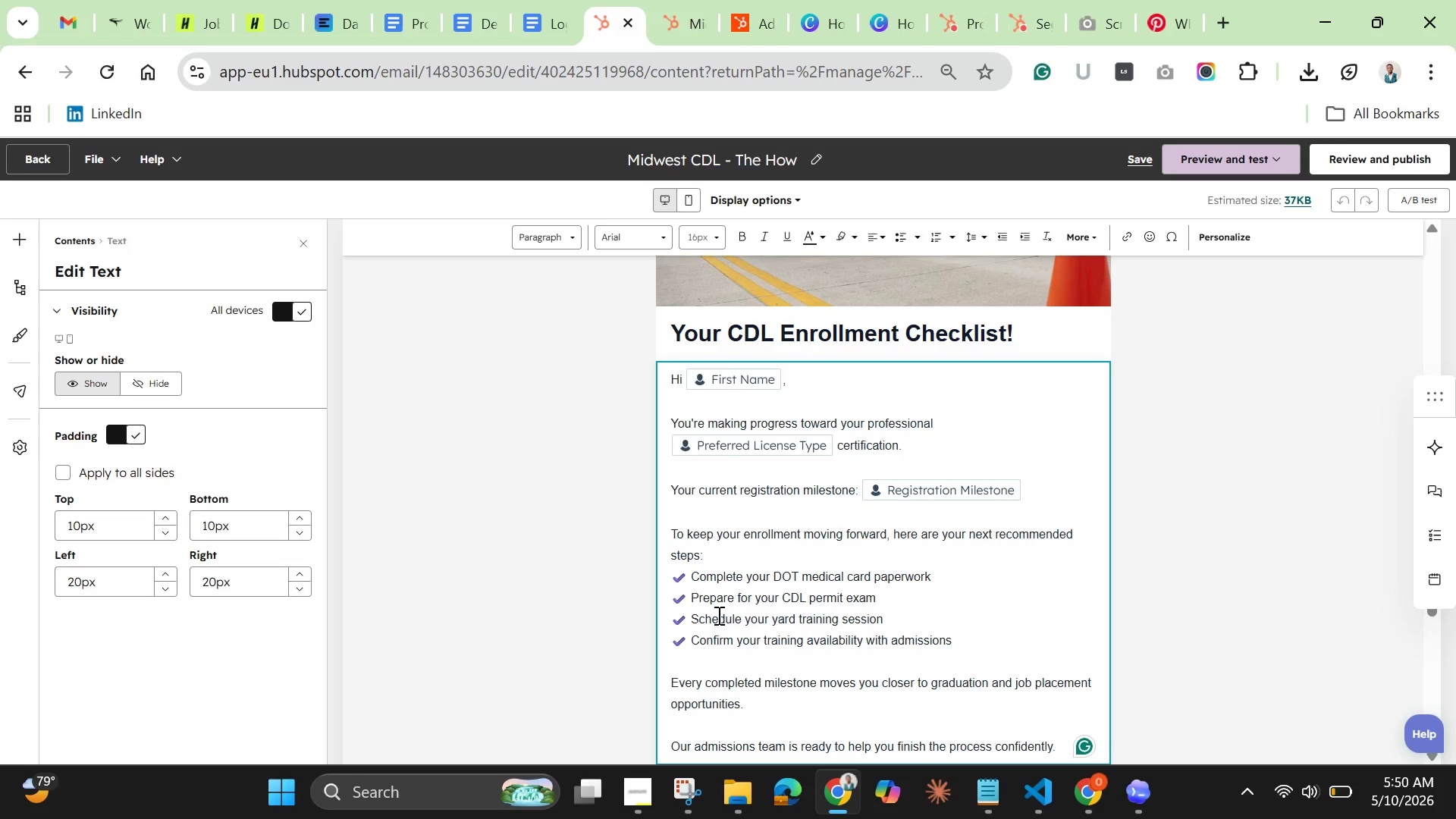 
left_click([734, 554])
 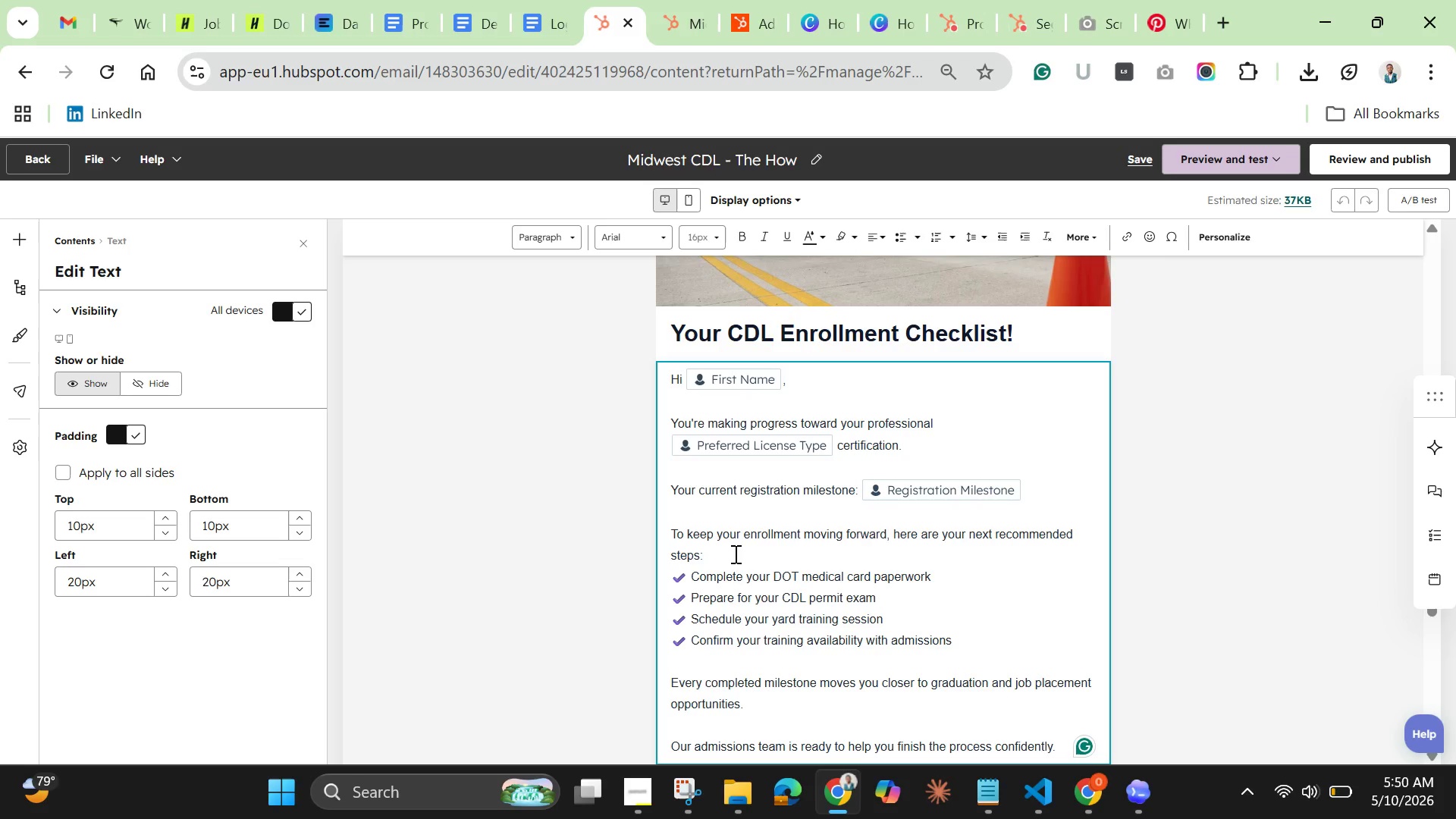 
key(Enter)
 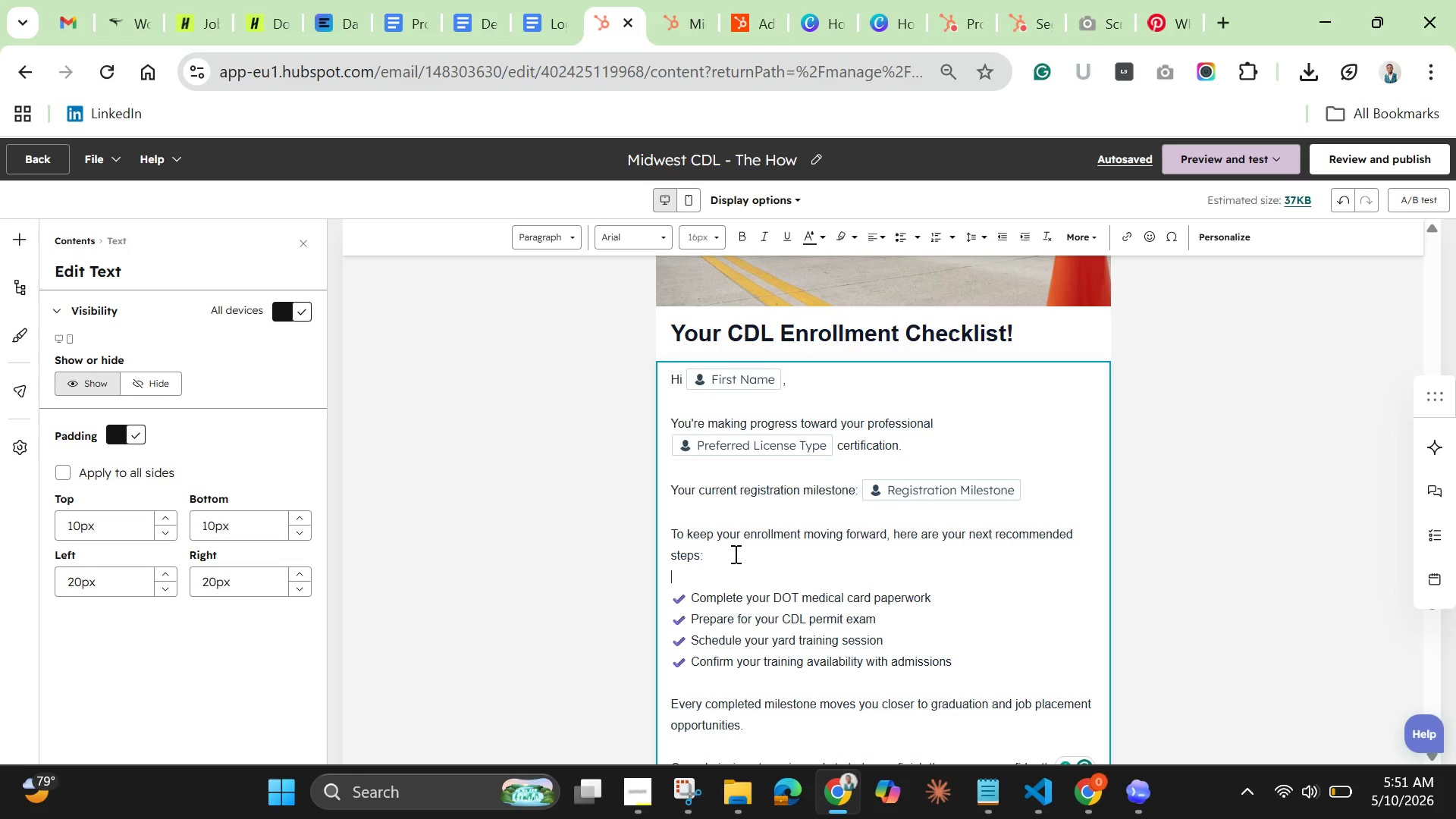 
wait(23.58)
 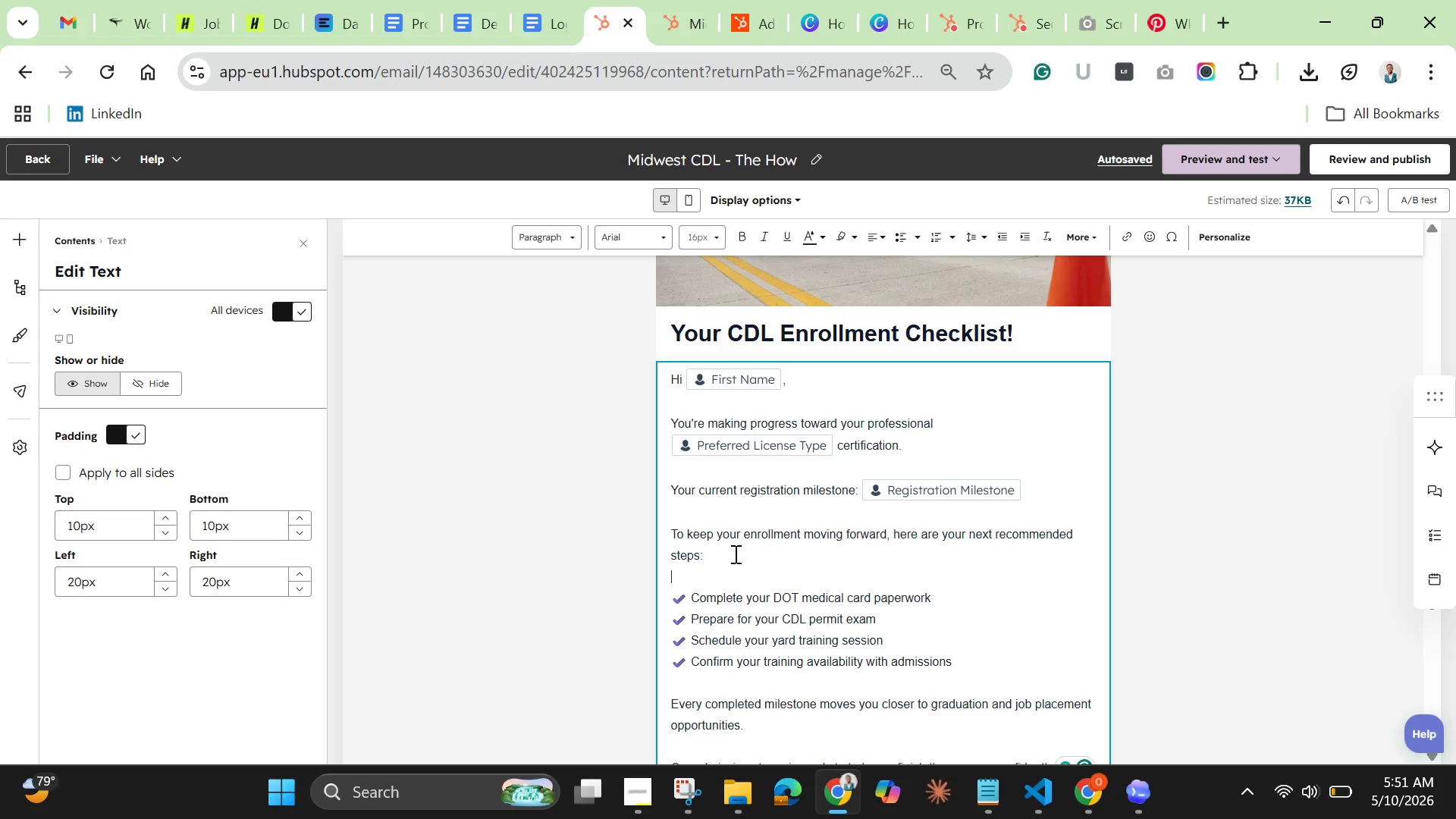 
left_click([908, 494])
 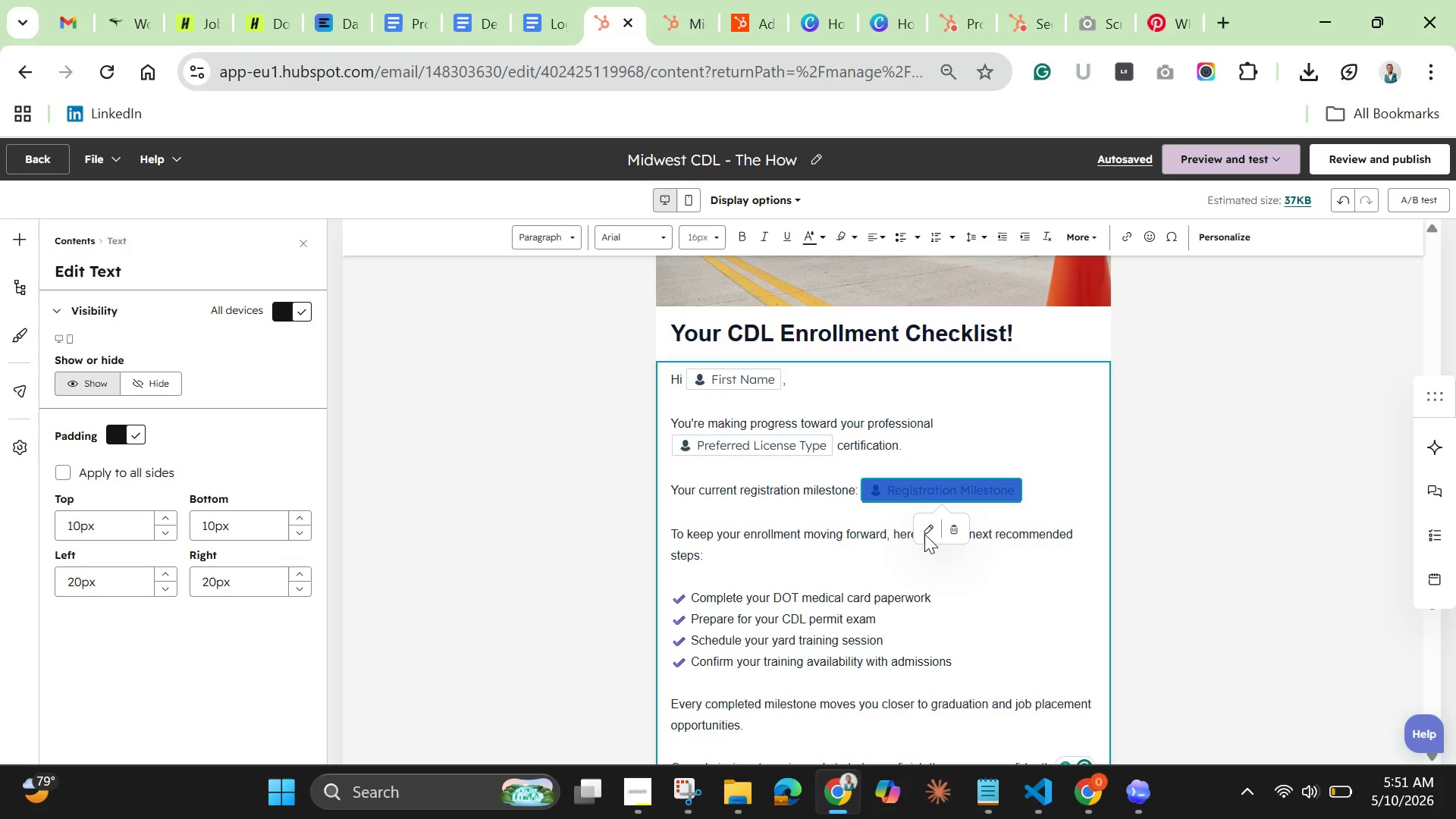 
left_click([927, 525])
 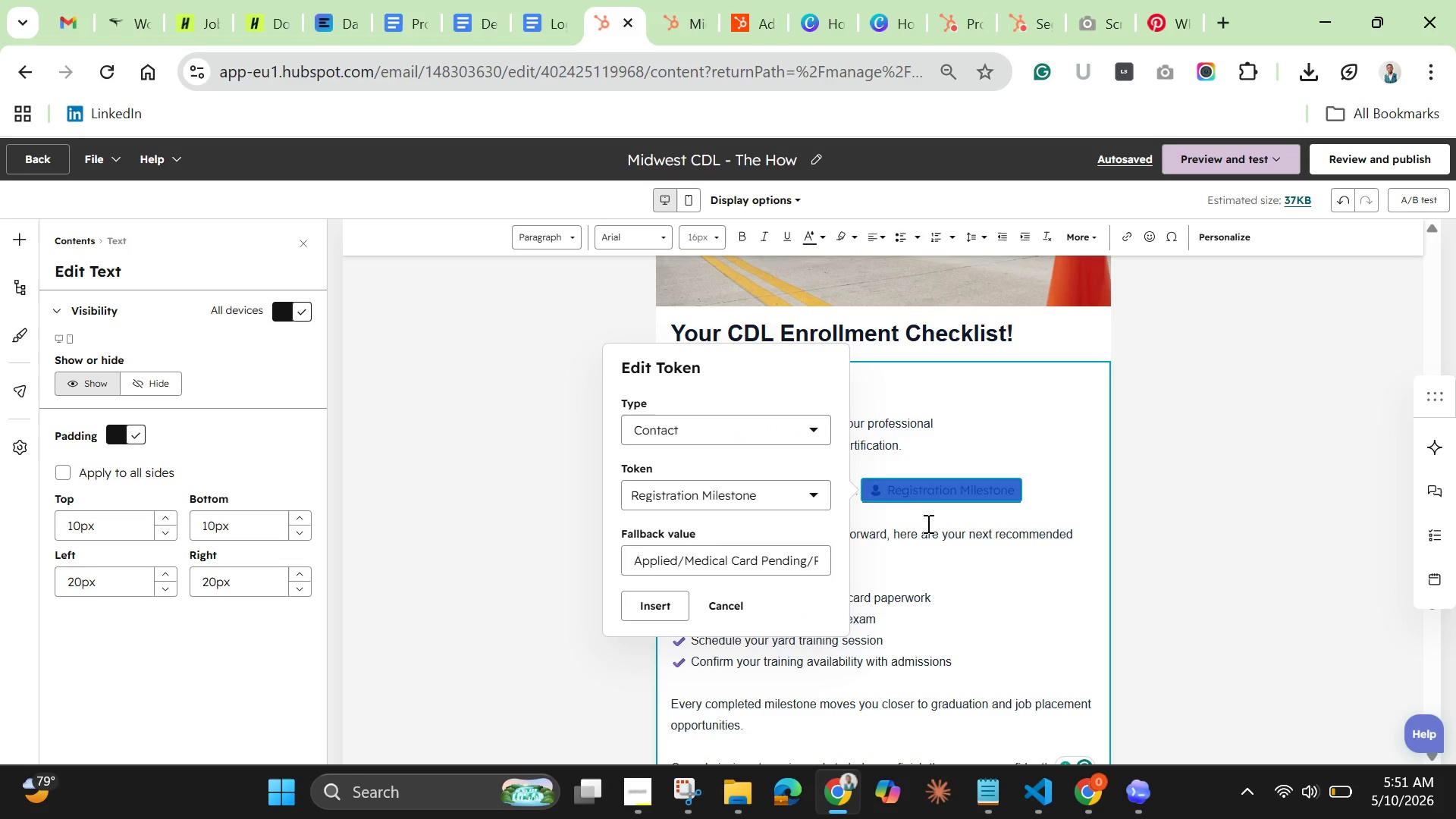 
wait(11.39)
 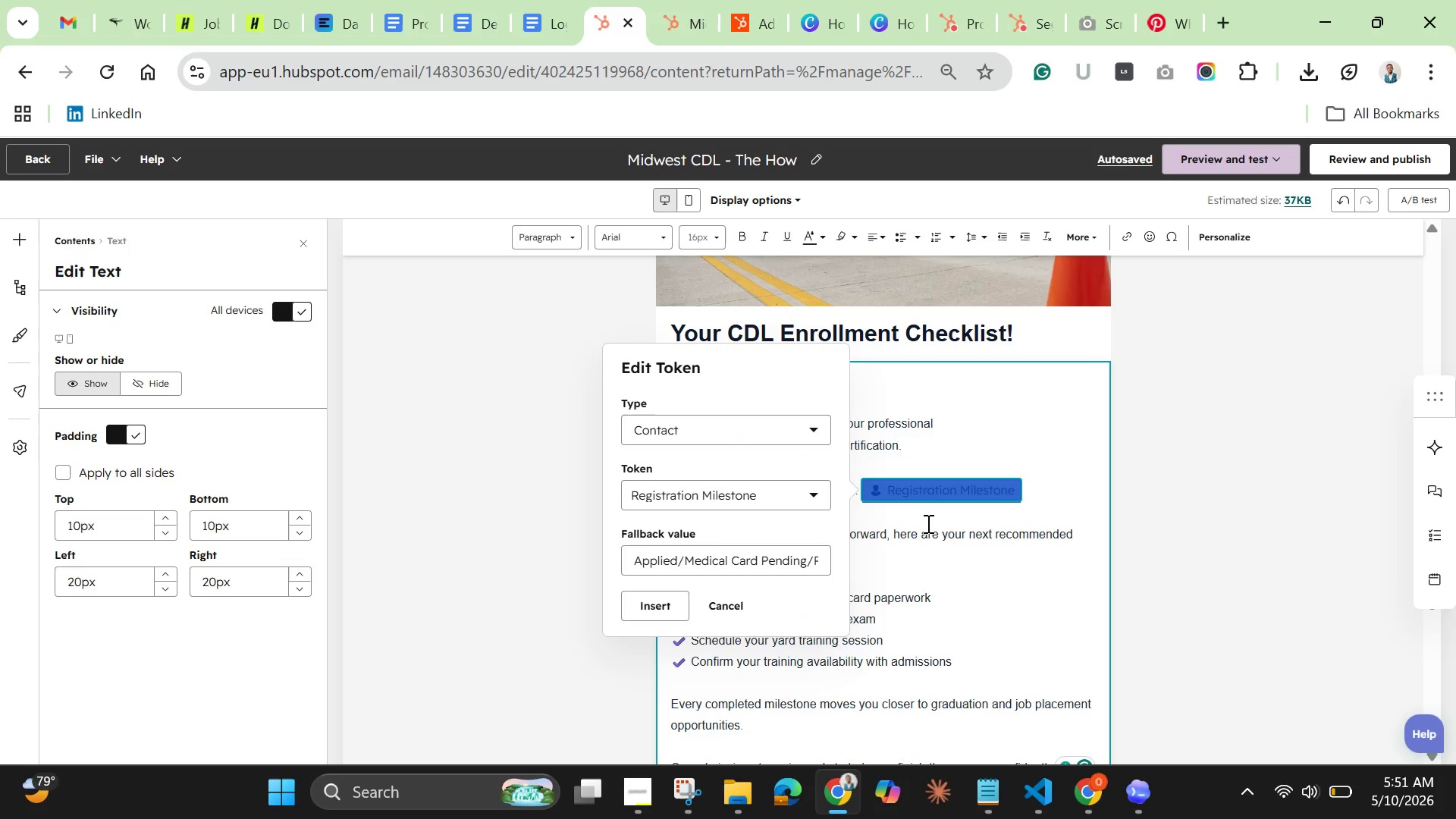 
left_click([929, 547])
 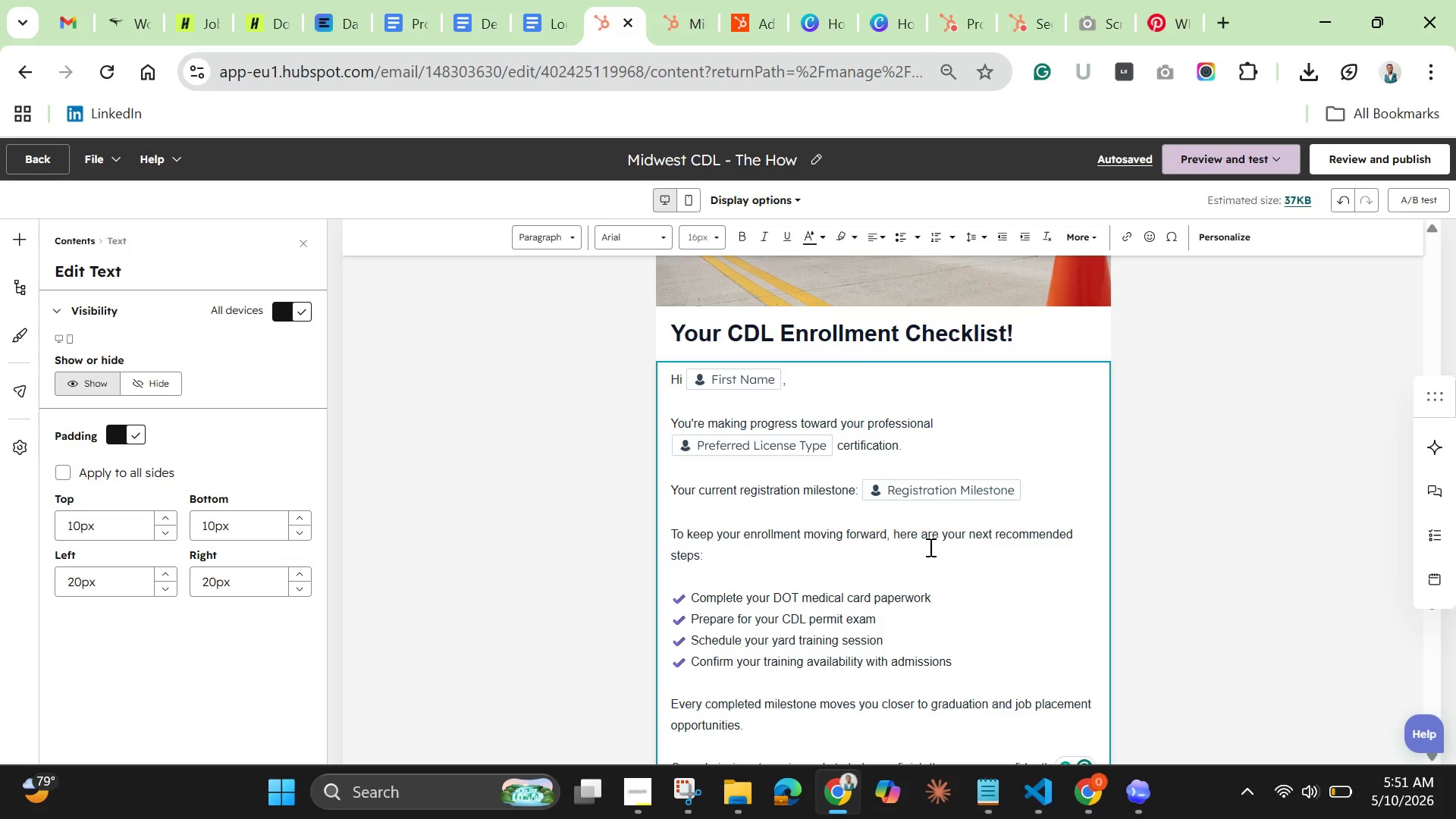 
scroll: coordinate [929, 547], scroll_direction: down, amount: 1.0
 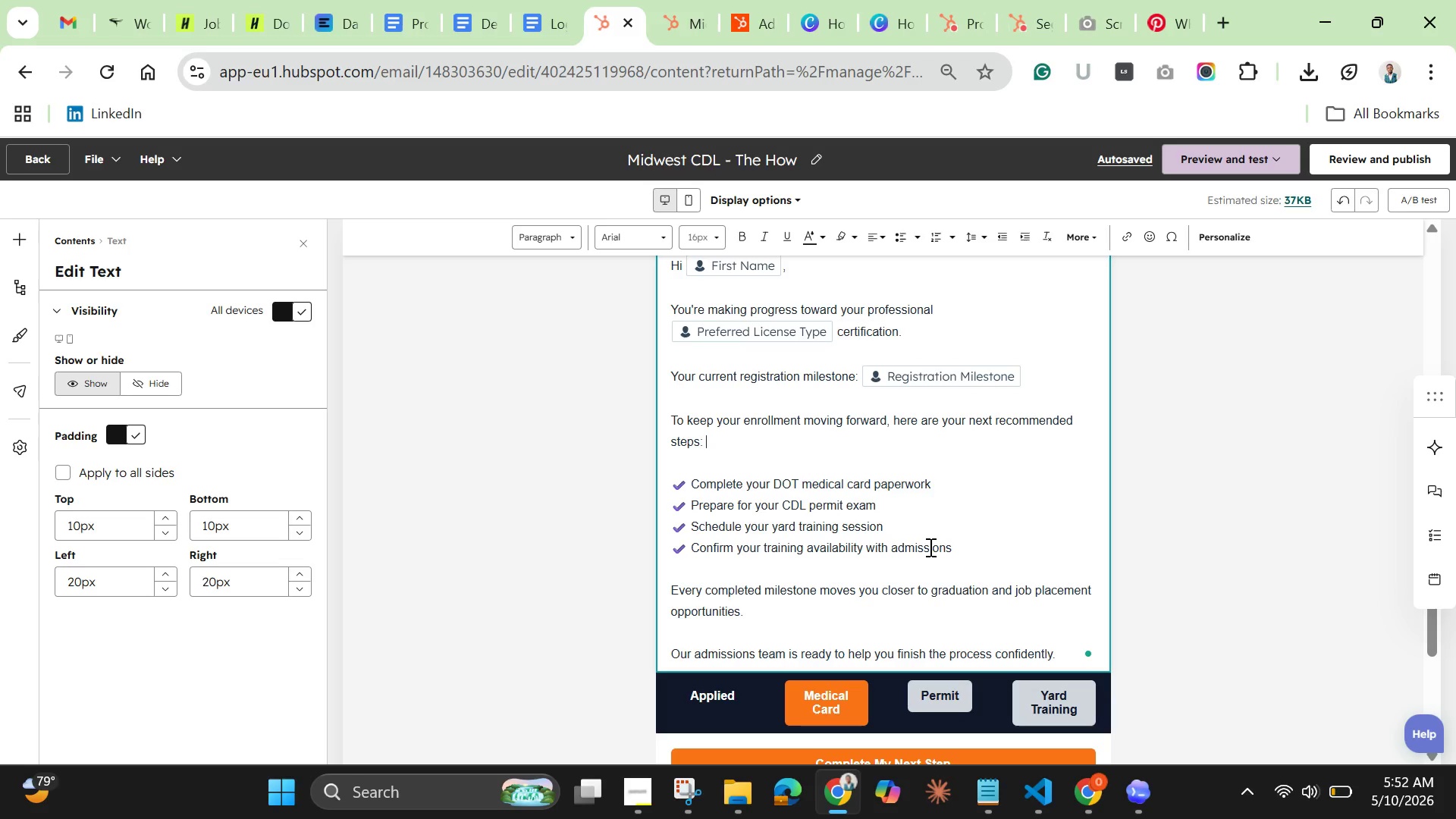 
wait(27.73)
 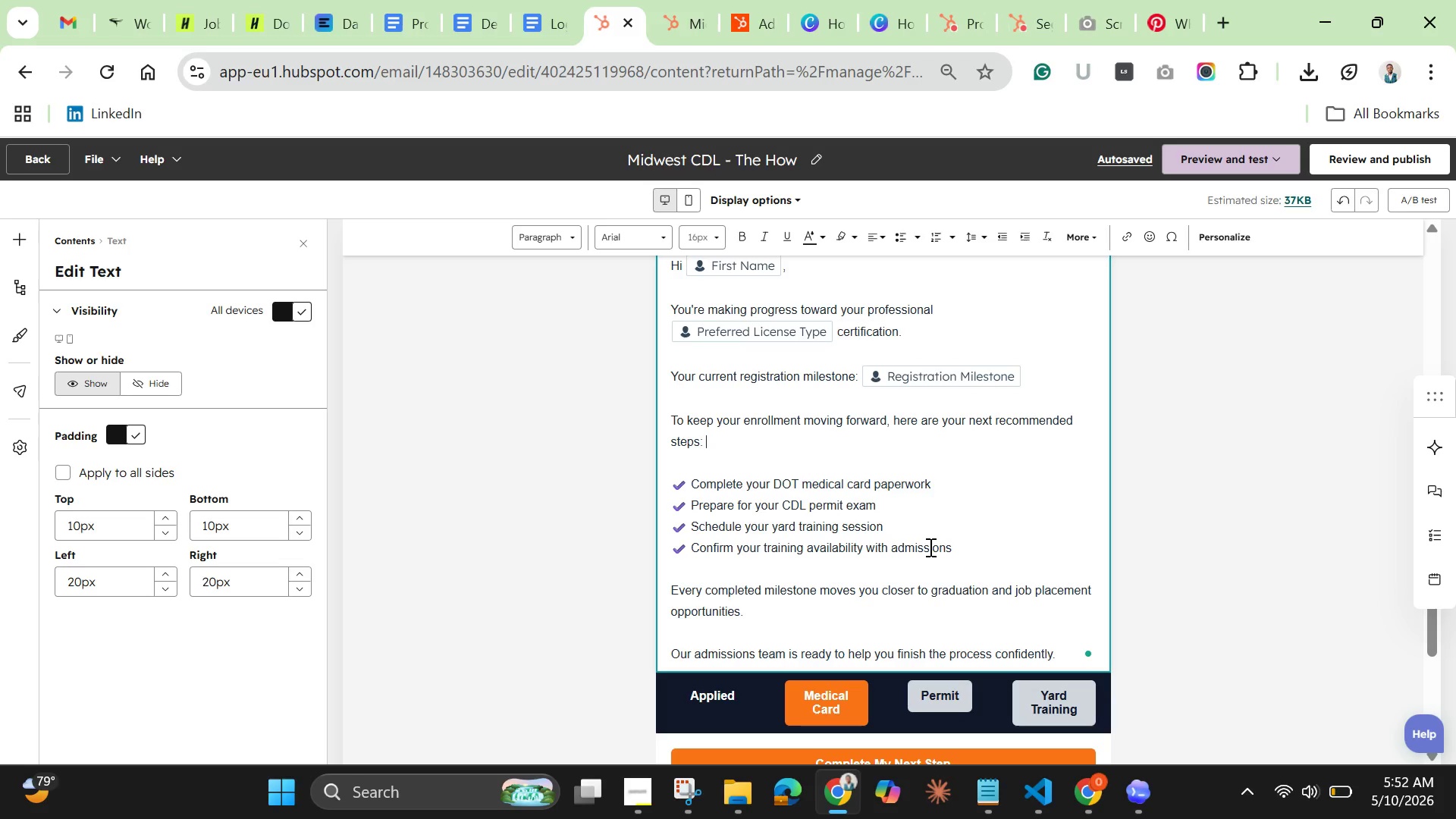 
scroll: coordinate [929, 547], scroll_direction: down, amount: 3.0
 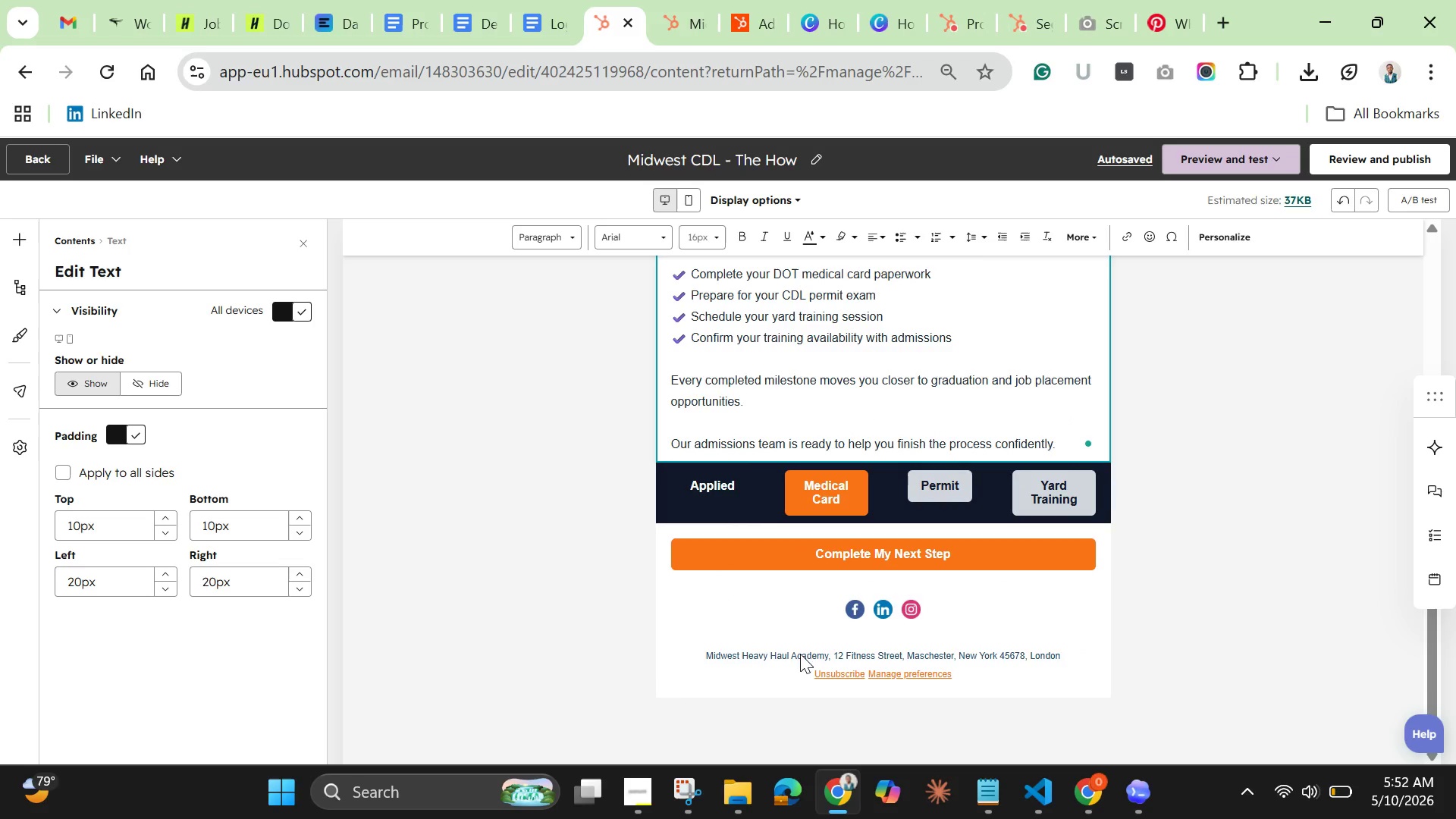 
left_click([795, 655])
 